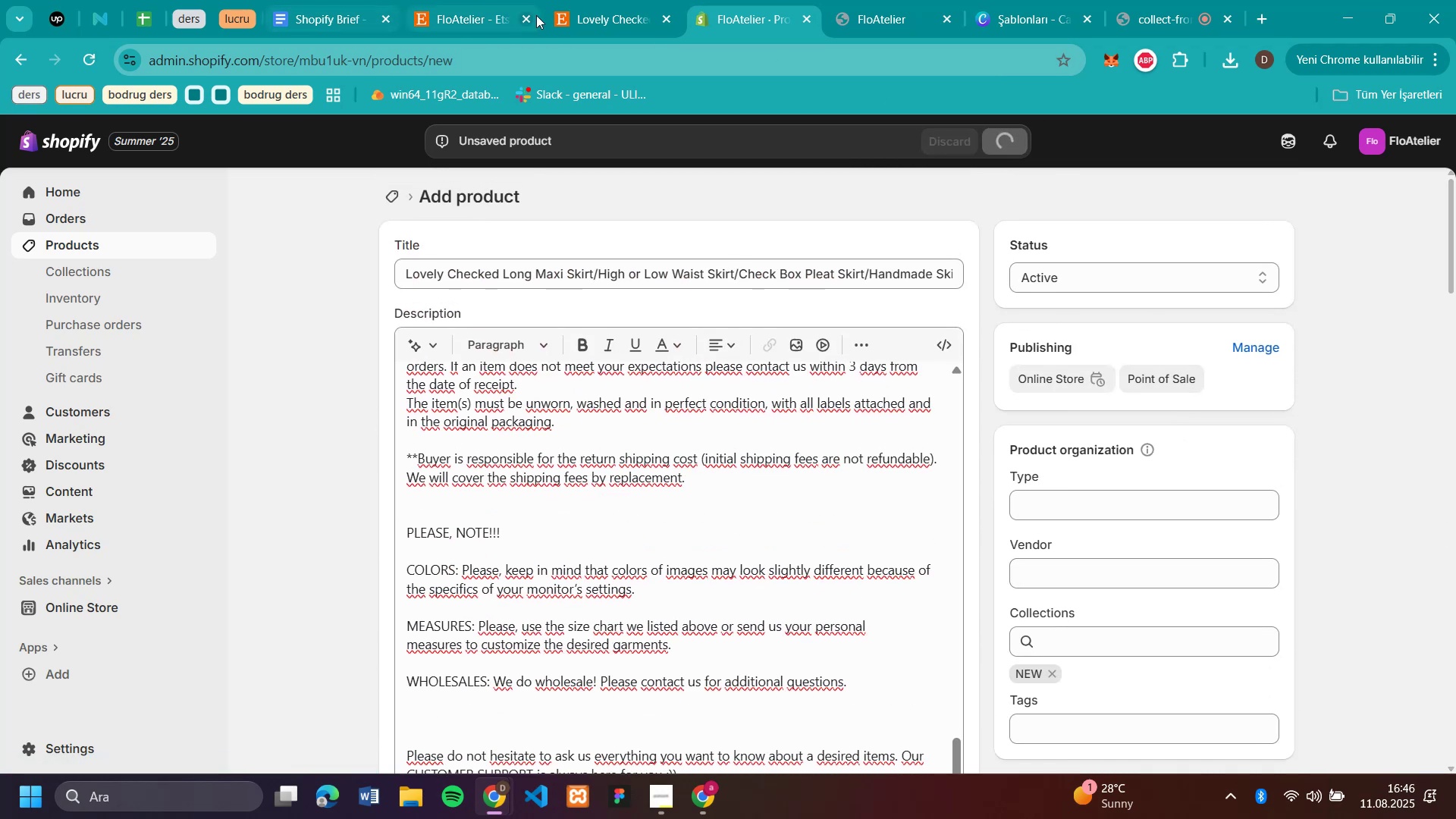 
mouse_move([585, 34])
 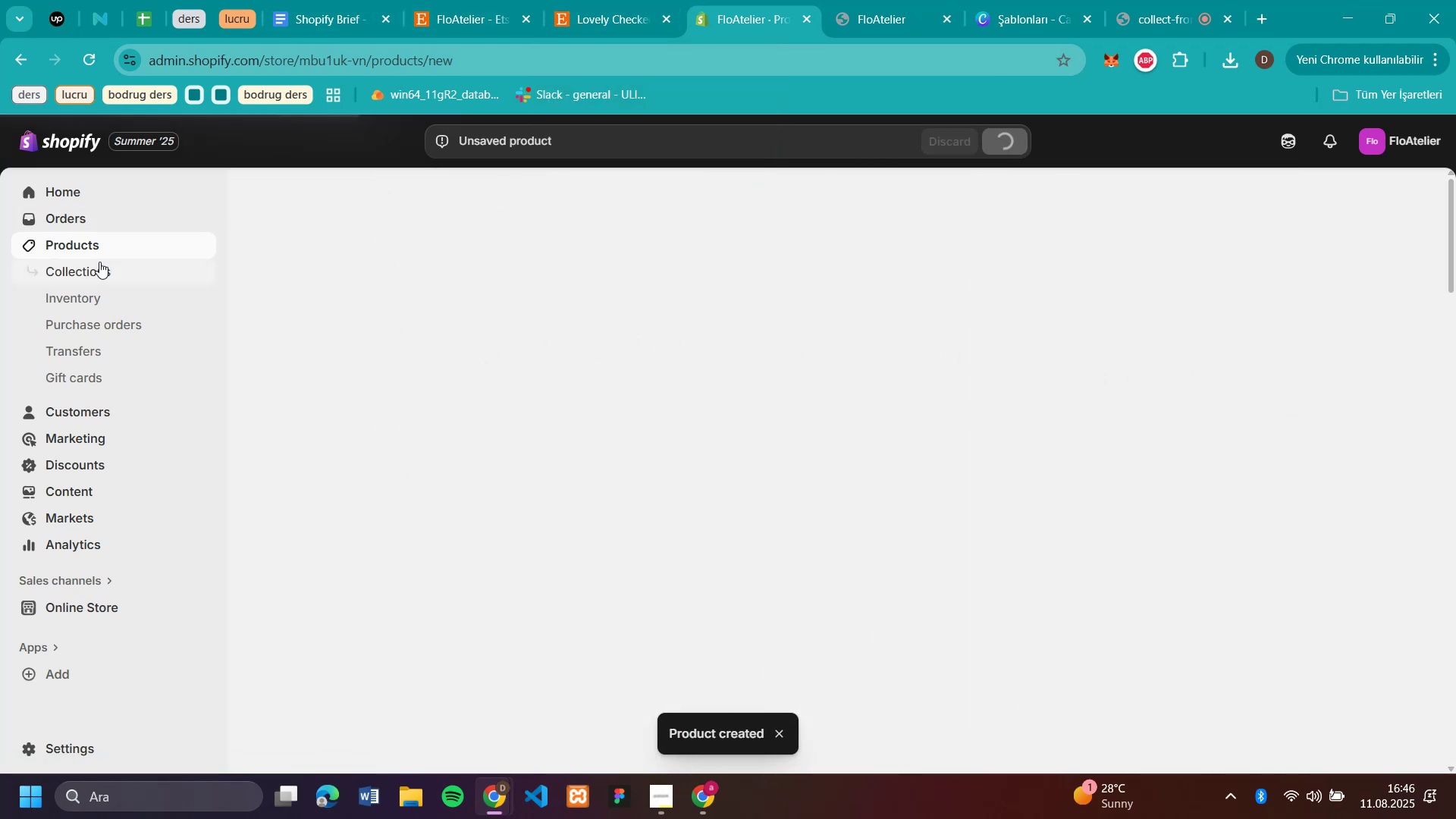 
left_click([99, 262])
 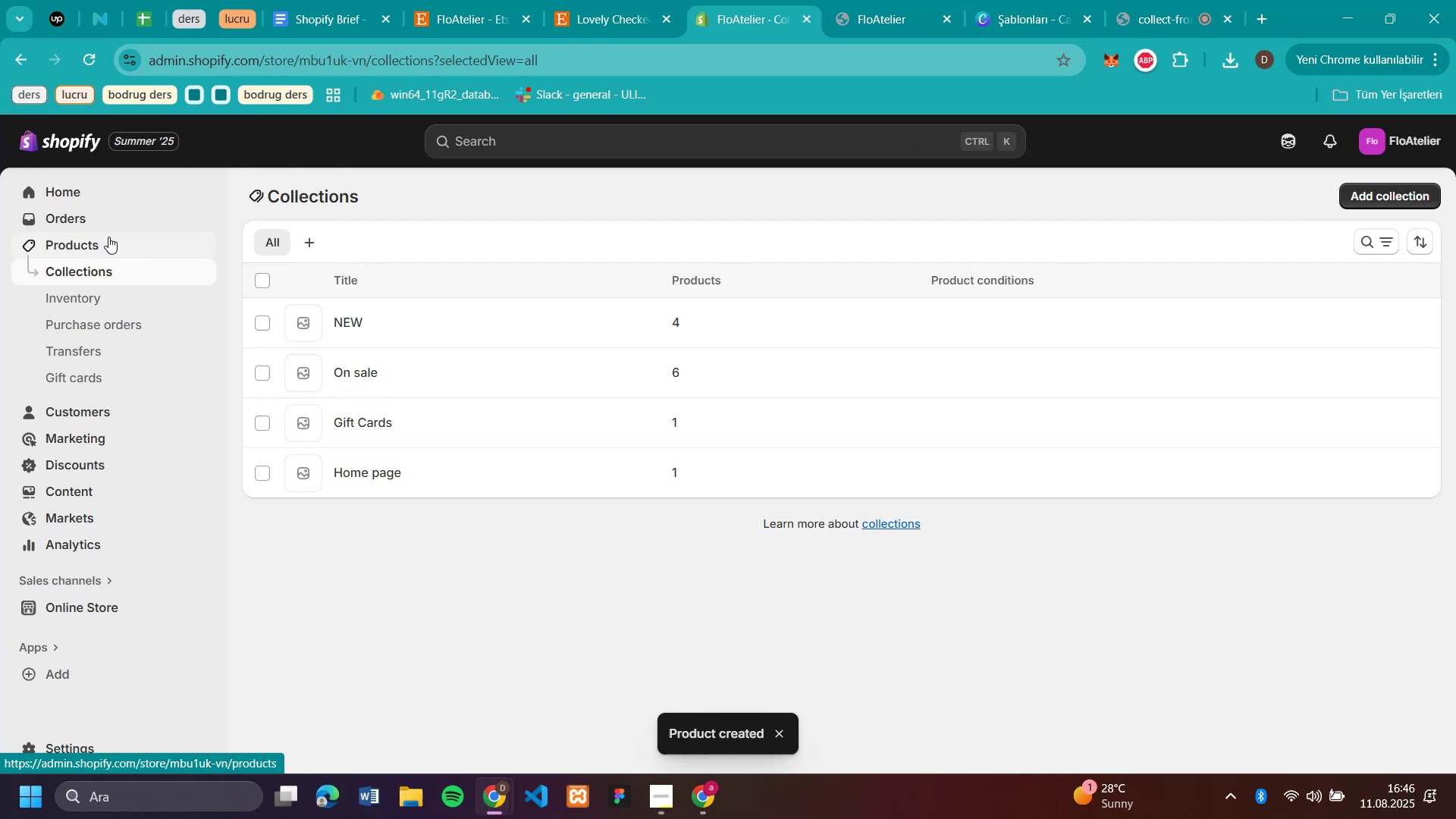 
left_click([97, 239])
 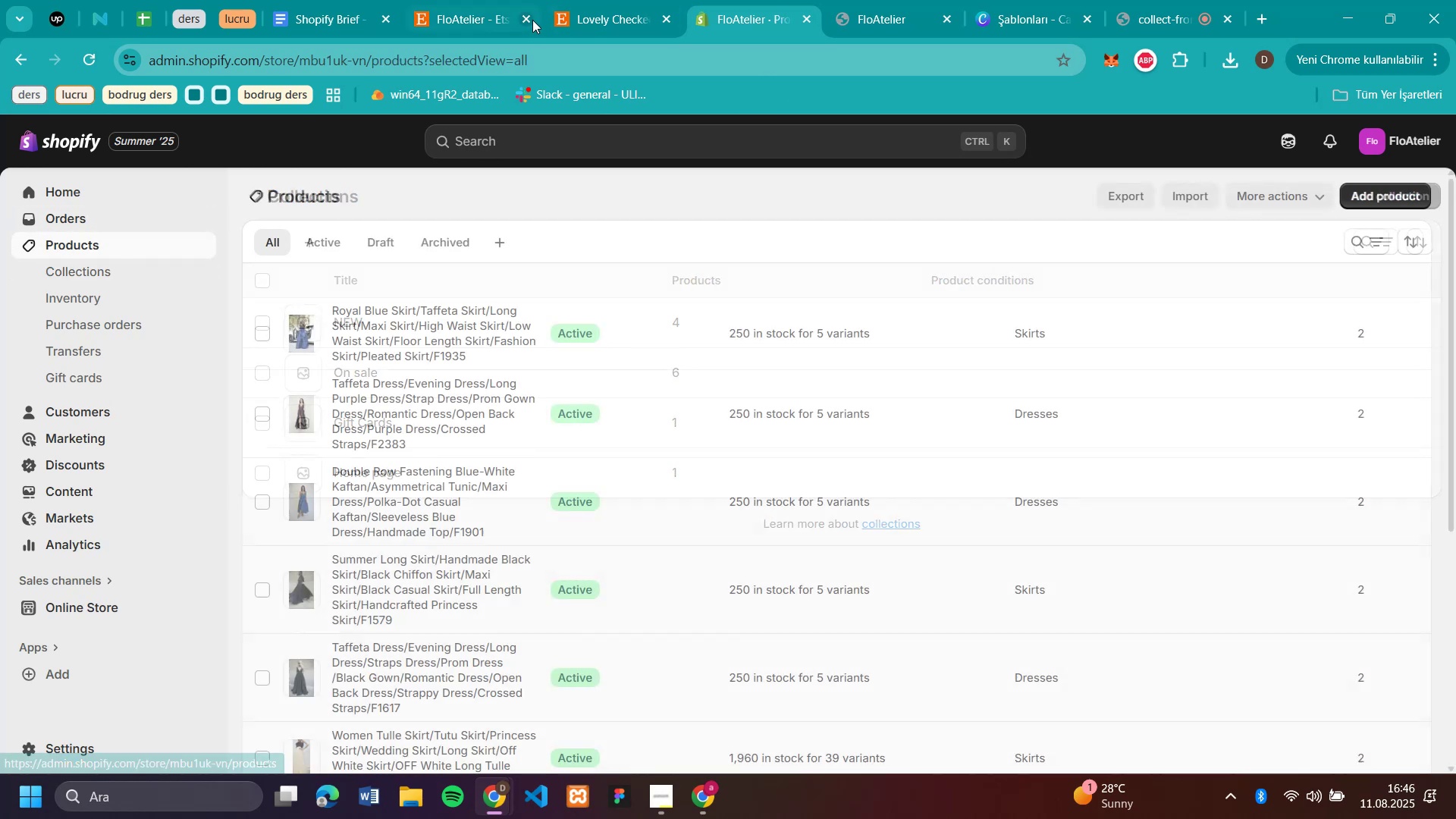 
left_click([582, 17])
 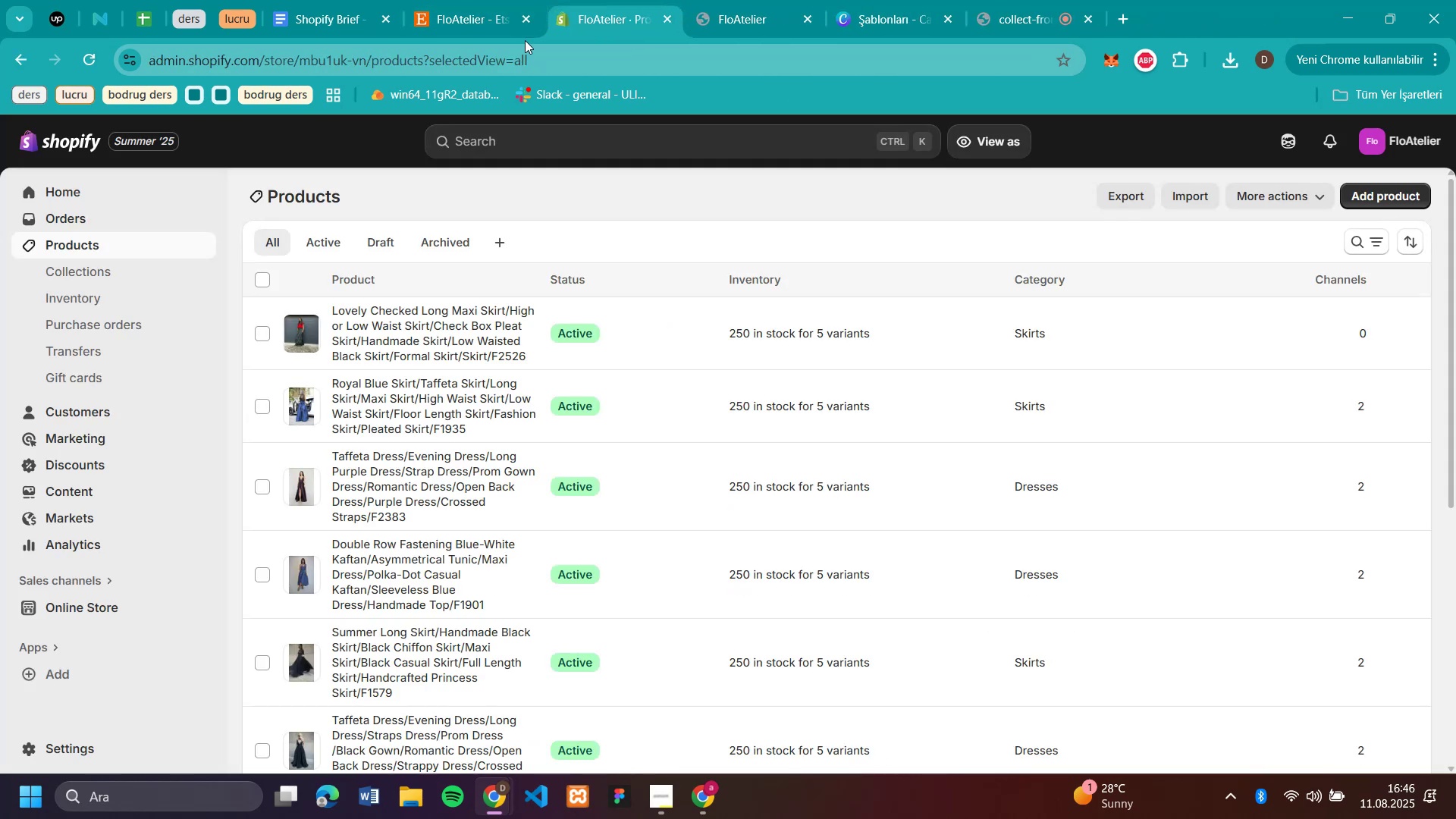 
left_click([453, 29])
 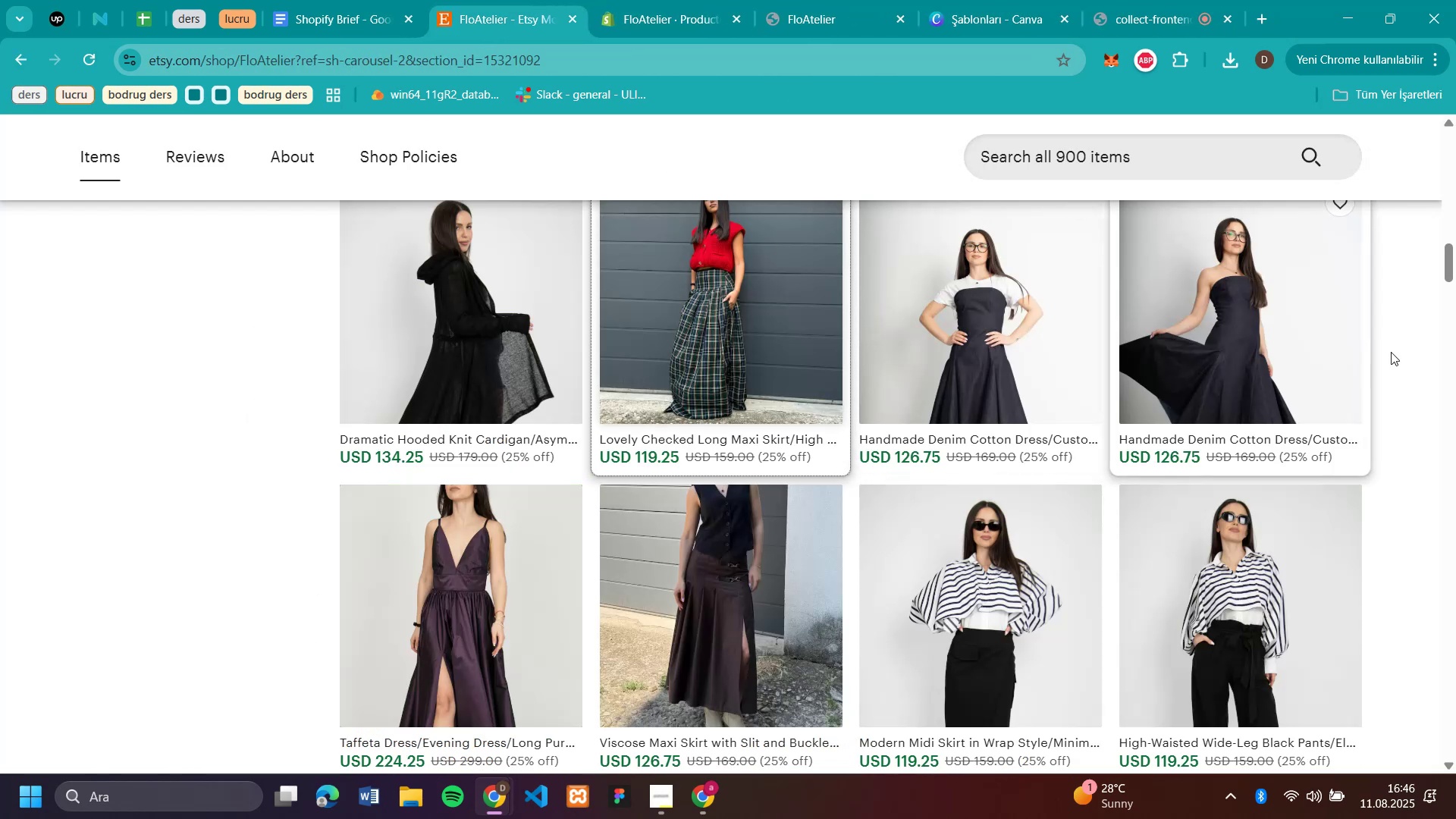 
scroll: coordinate [1411, 357], scroll_direction: down, amount: 6.0
 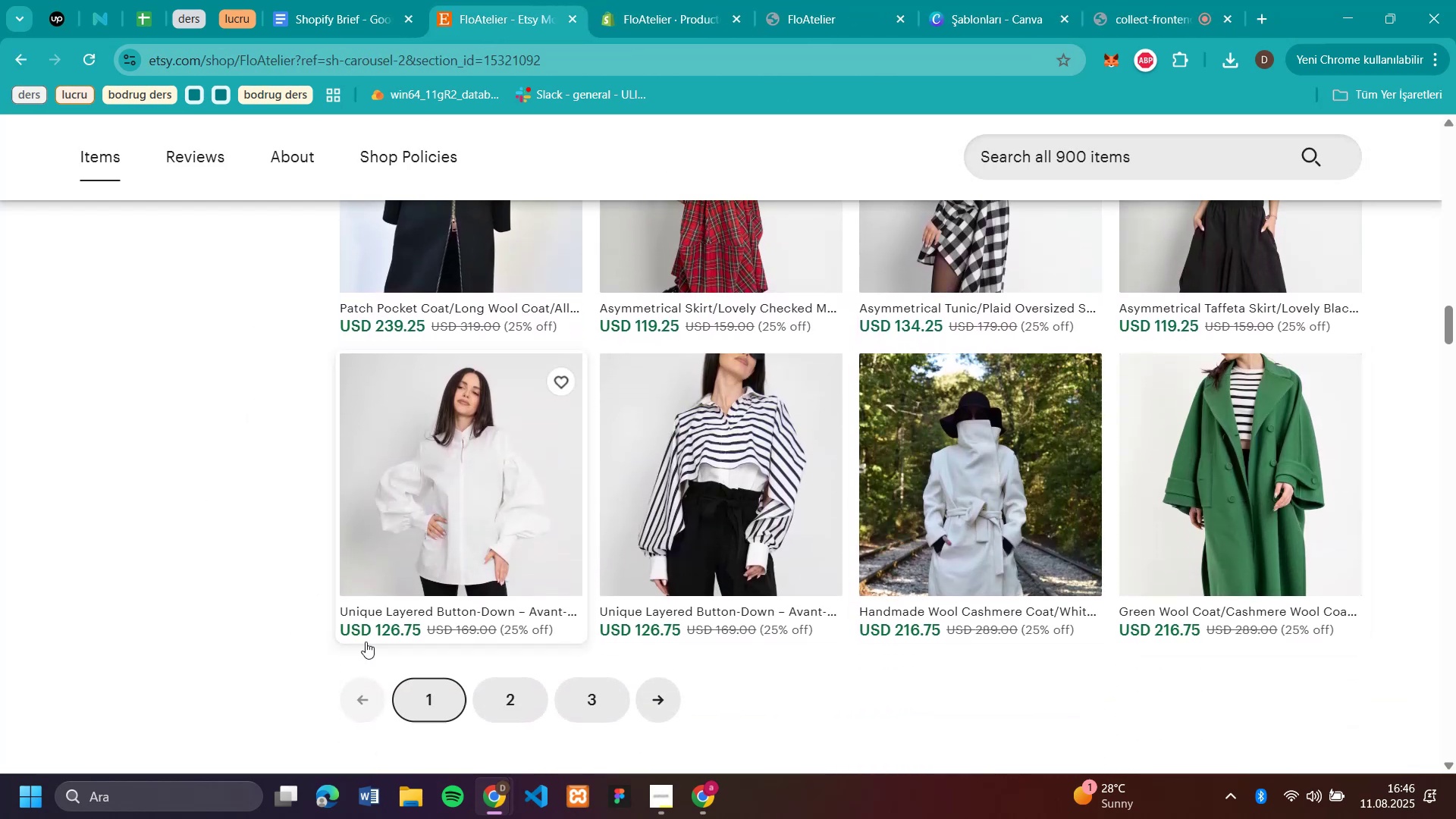 
left_click([521, 707])
 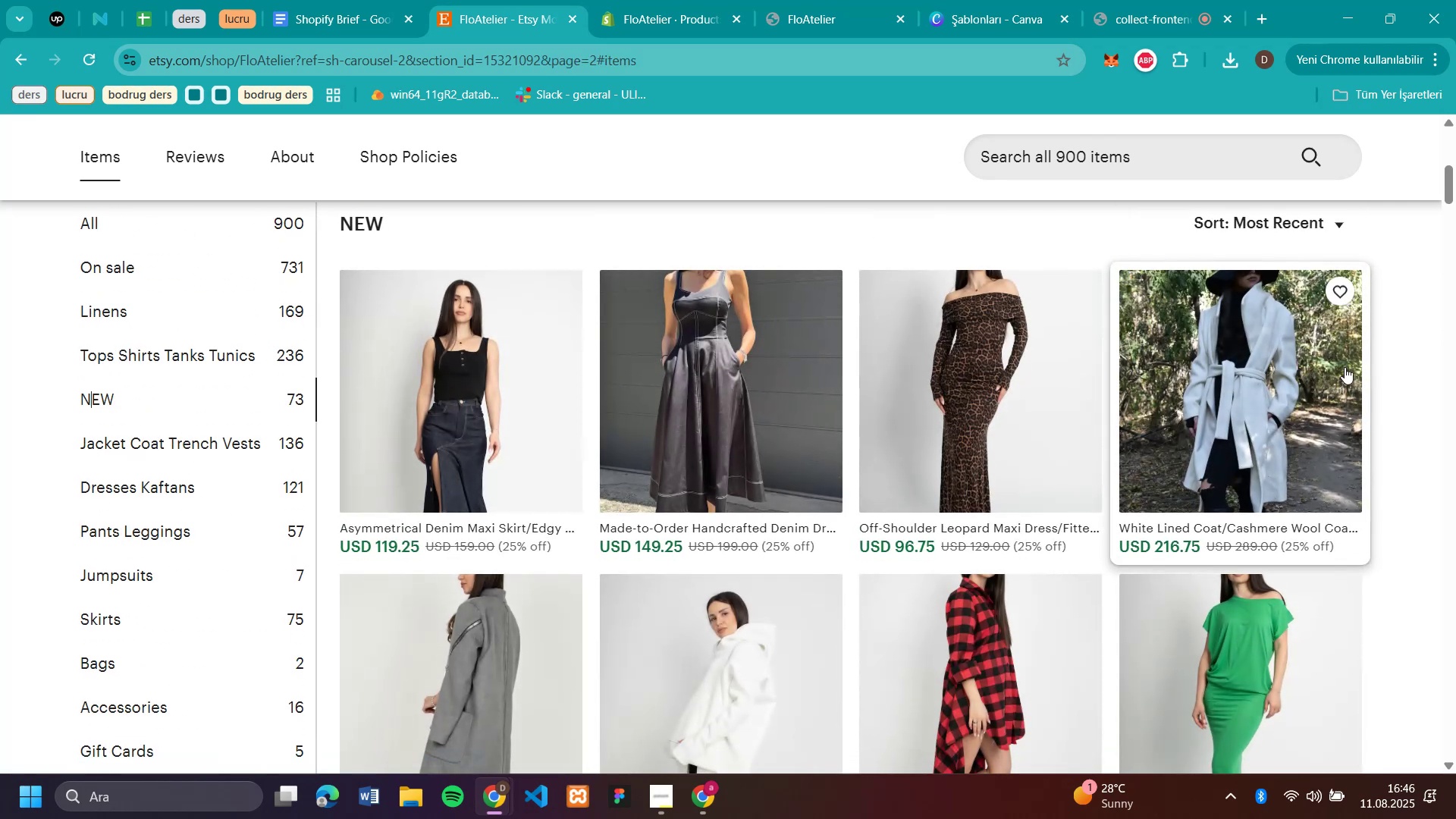 
scroll: coordinate [1379, 409], scroll_direction: down, amount: 13.0
 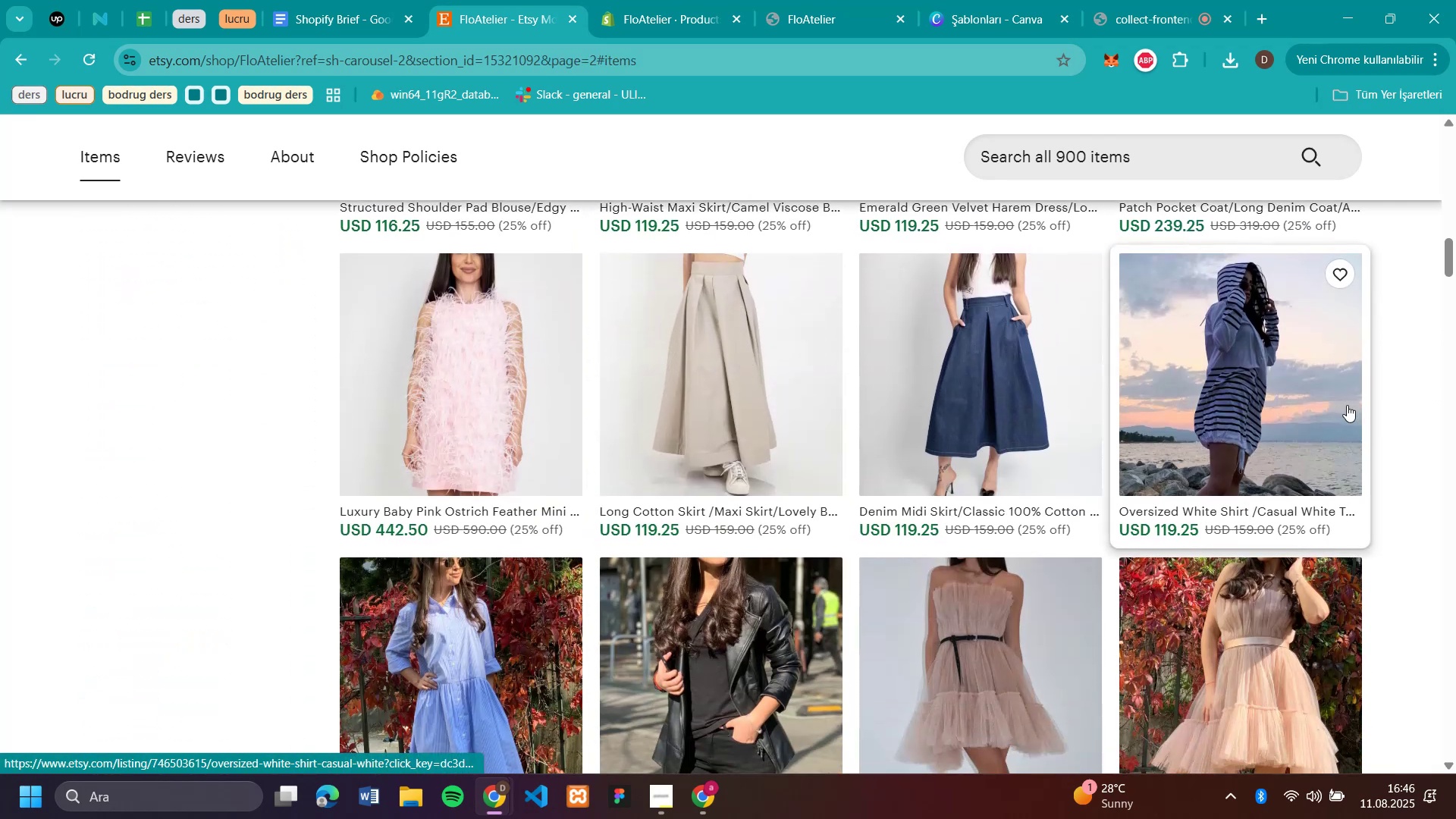 
left_click([1297, 384])
 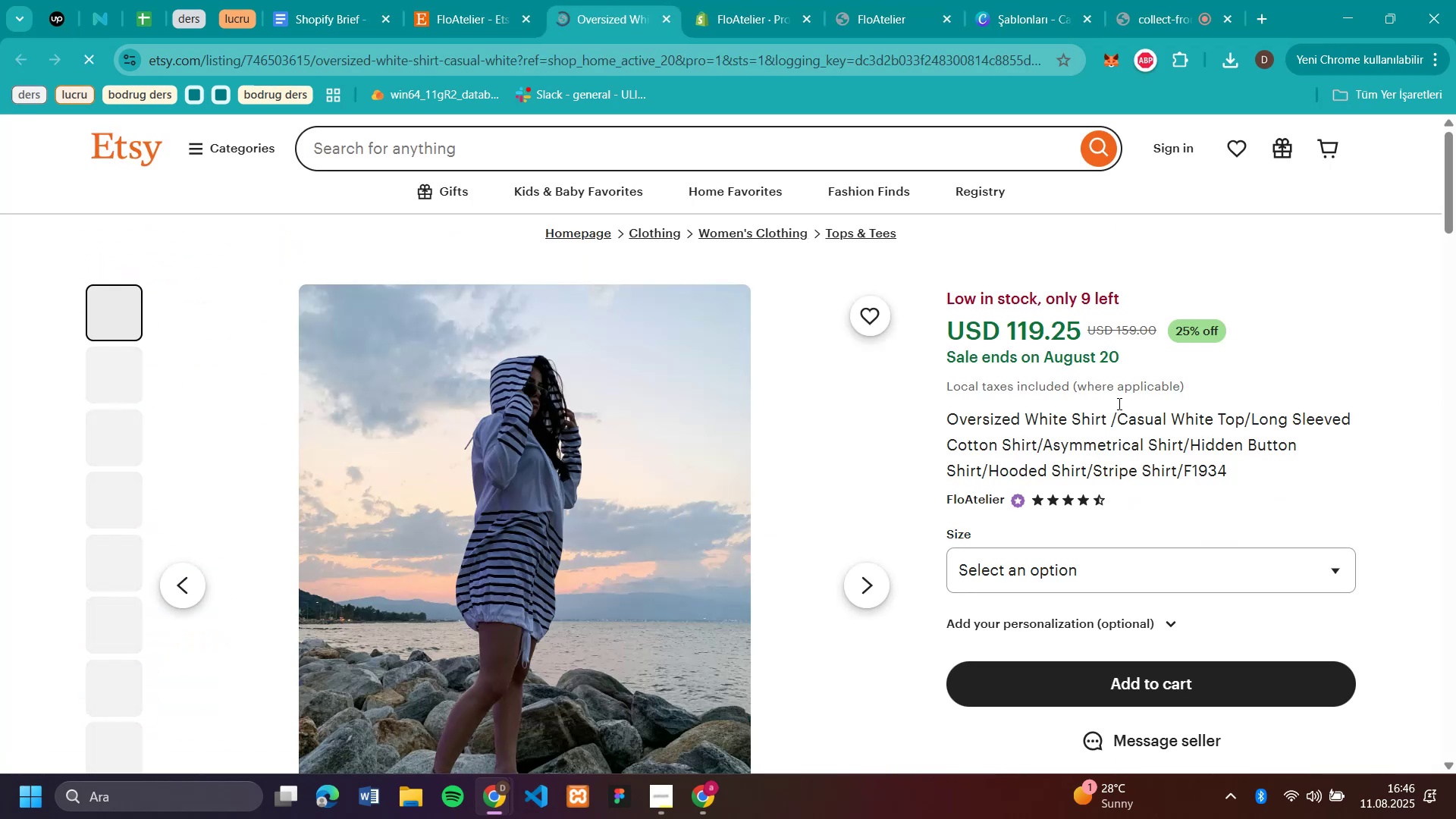 
left_click_drag(start_coordinate=[1244, 468], to_coordinate=[948, 423])
 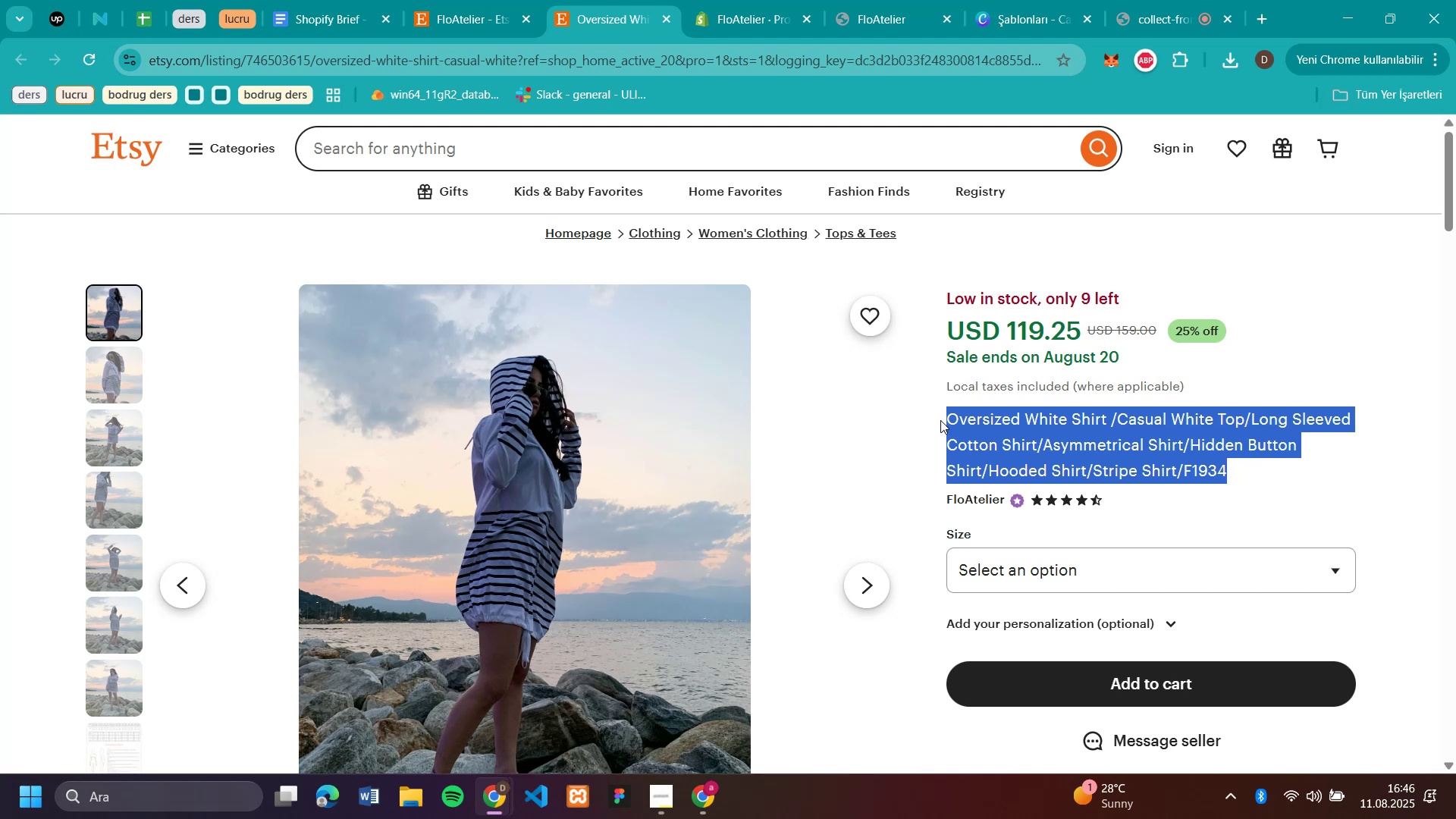 
key(Control+C)
 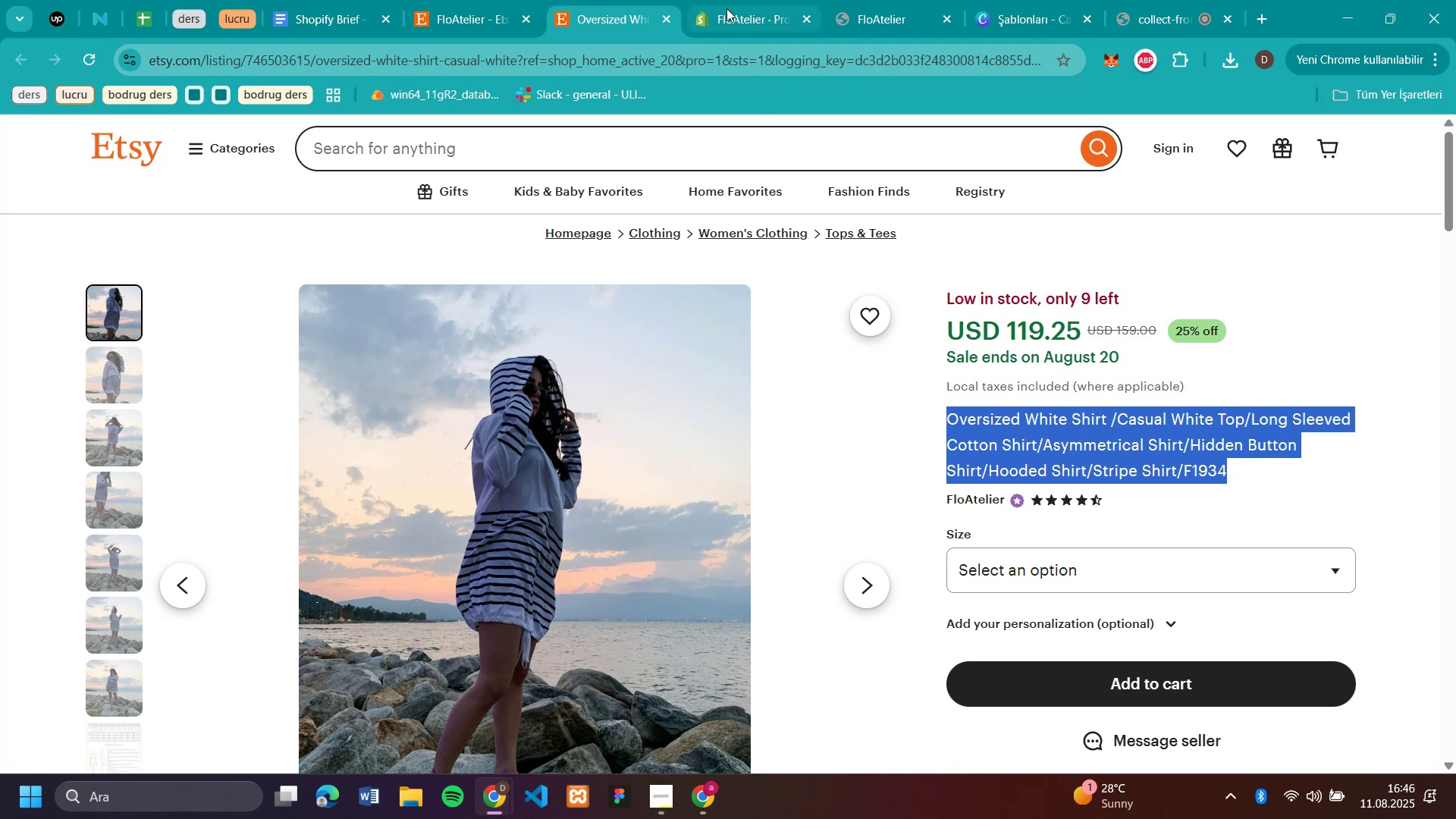 
left_click([726, 8])
 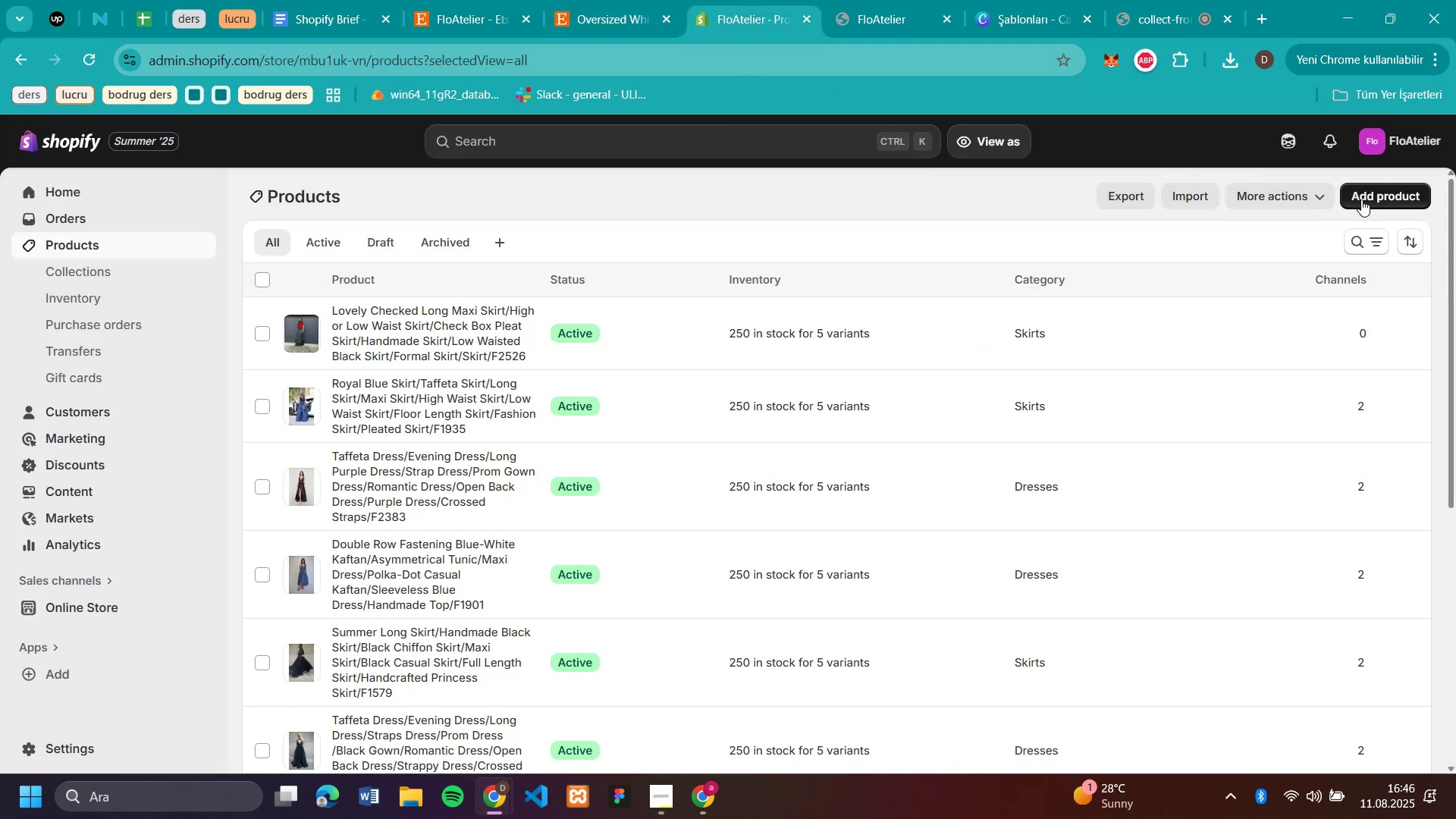 
left_click([1363, 193])
 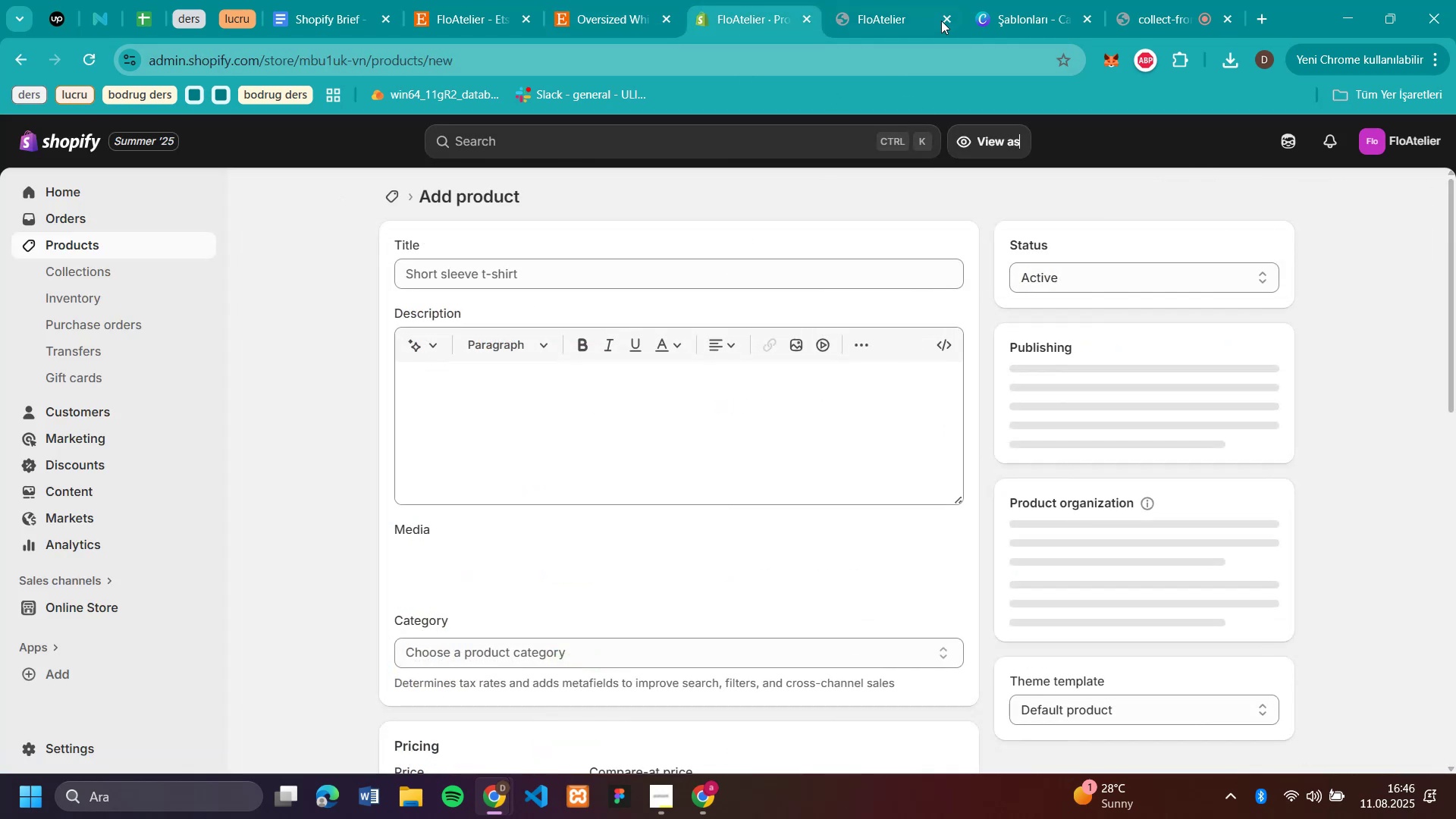 
left_click([1163, 13])
 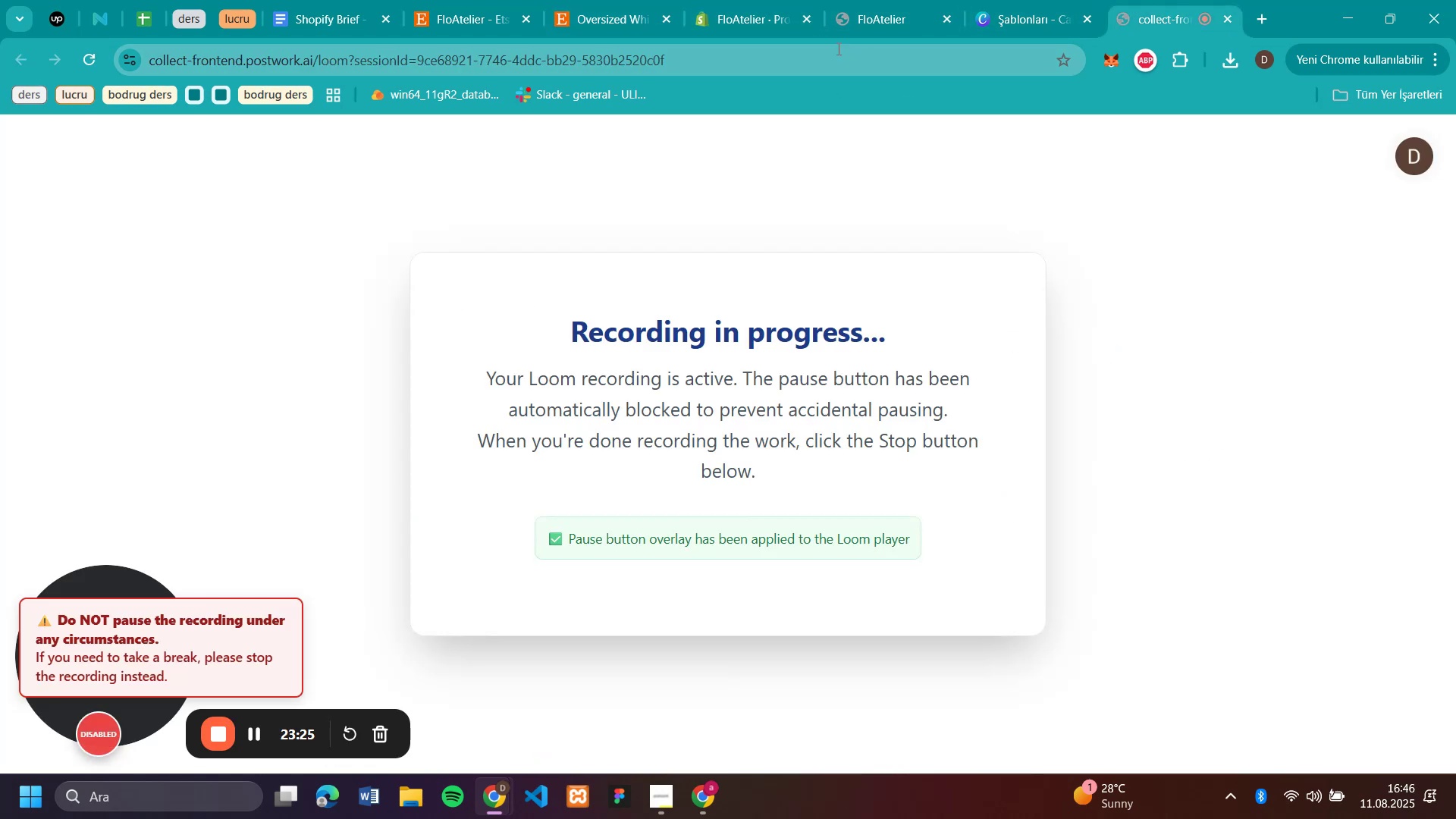 
left_click([867, 24])
 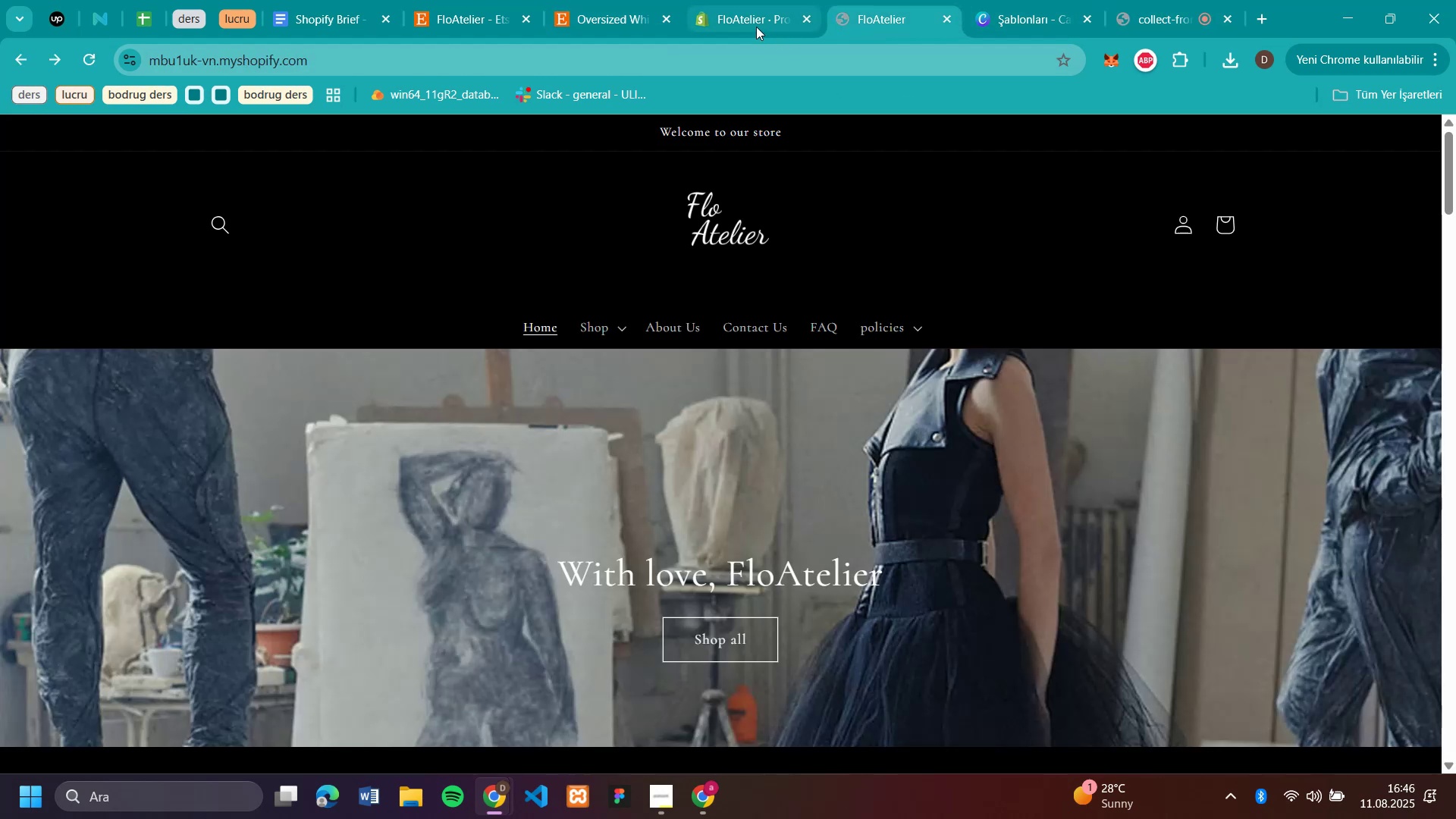 
left_click([747, 22])
 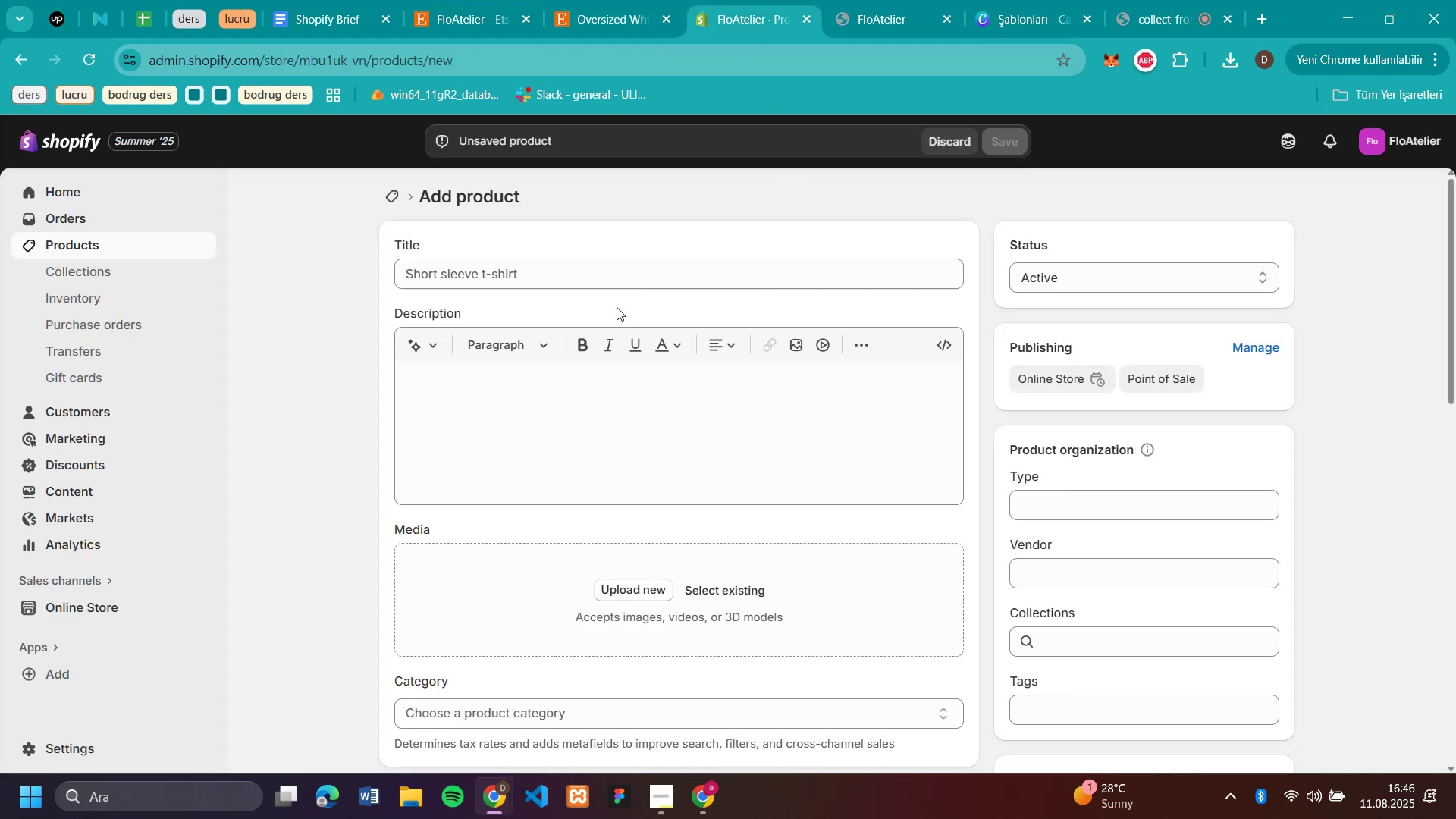 
left_click([645, 272])
 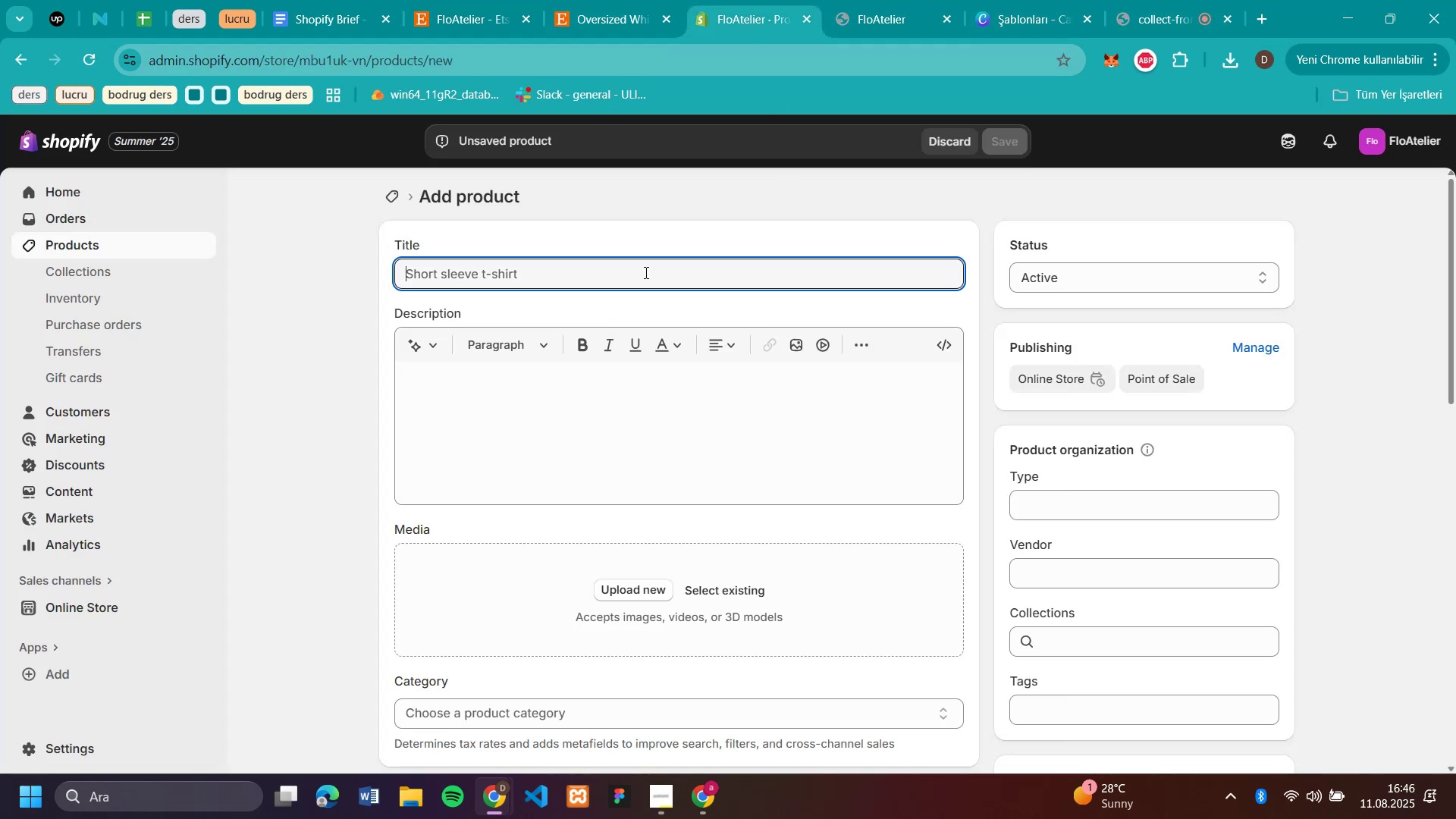 
key(Control+V)
 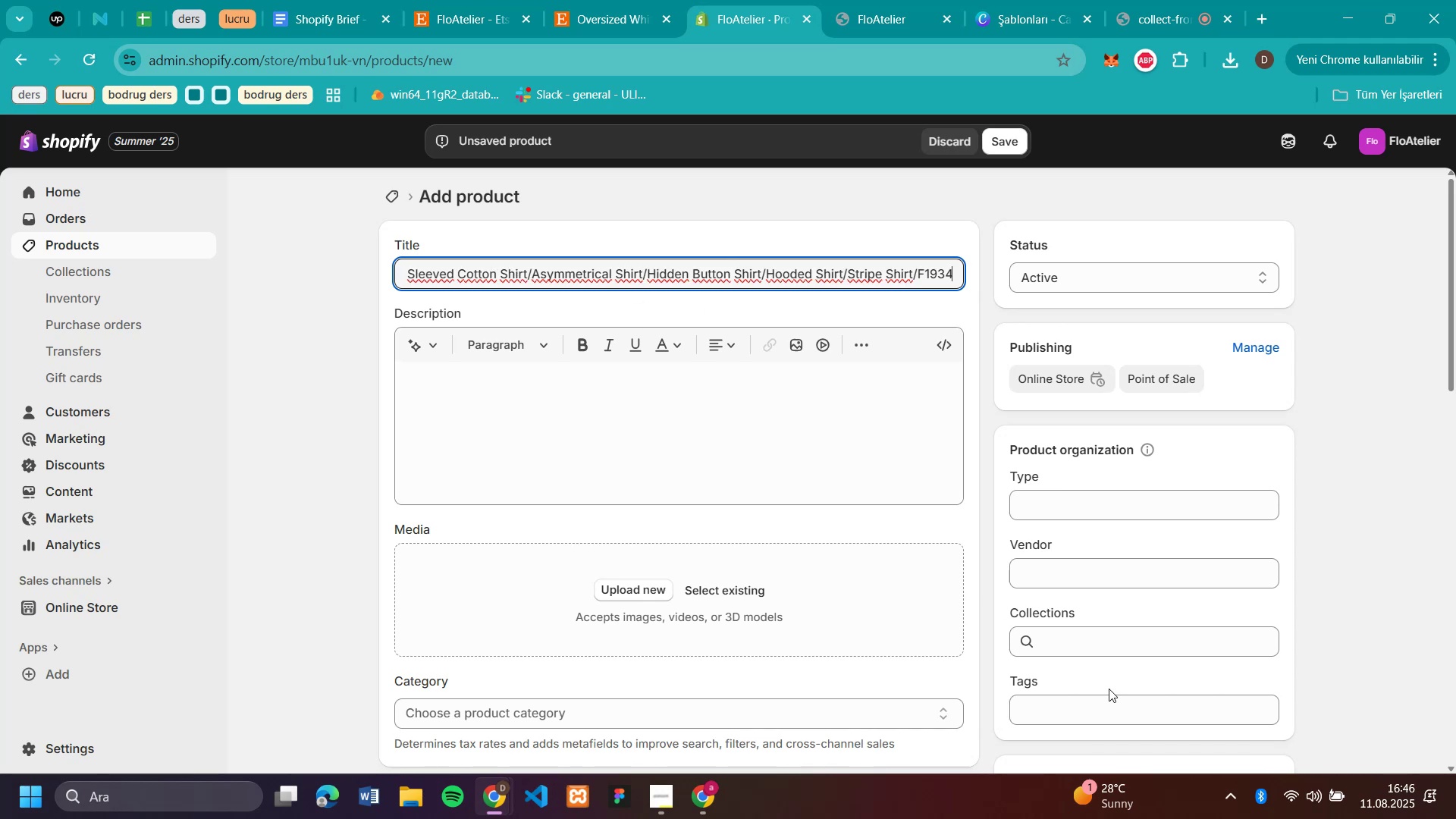 
left_click([1112, 640])
 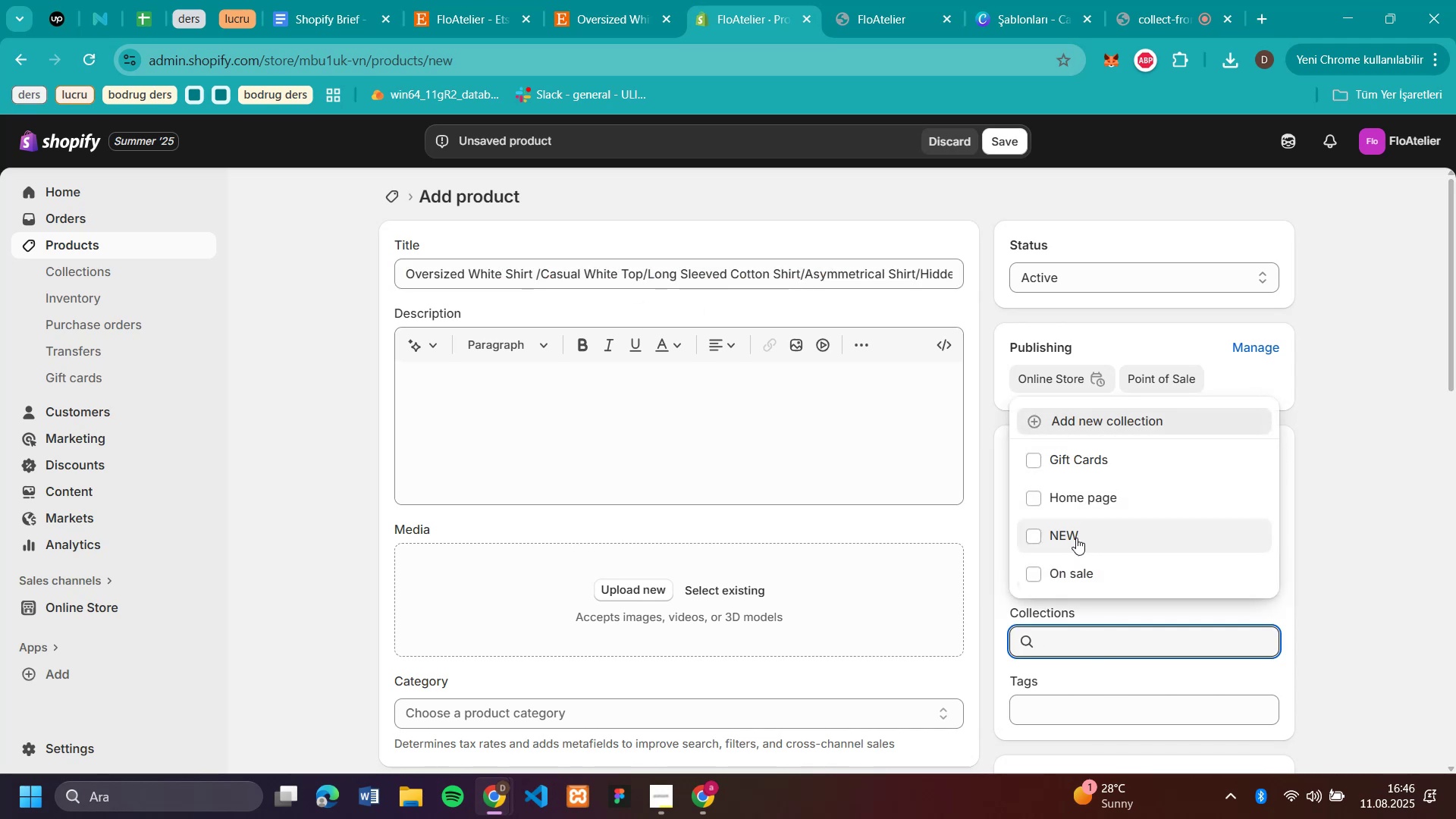 
left_click([1075, 529])
 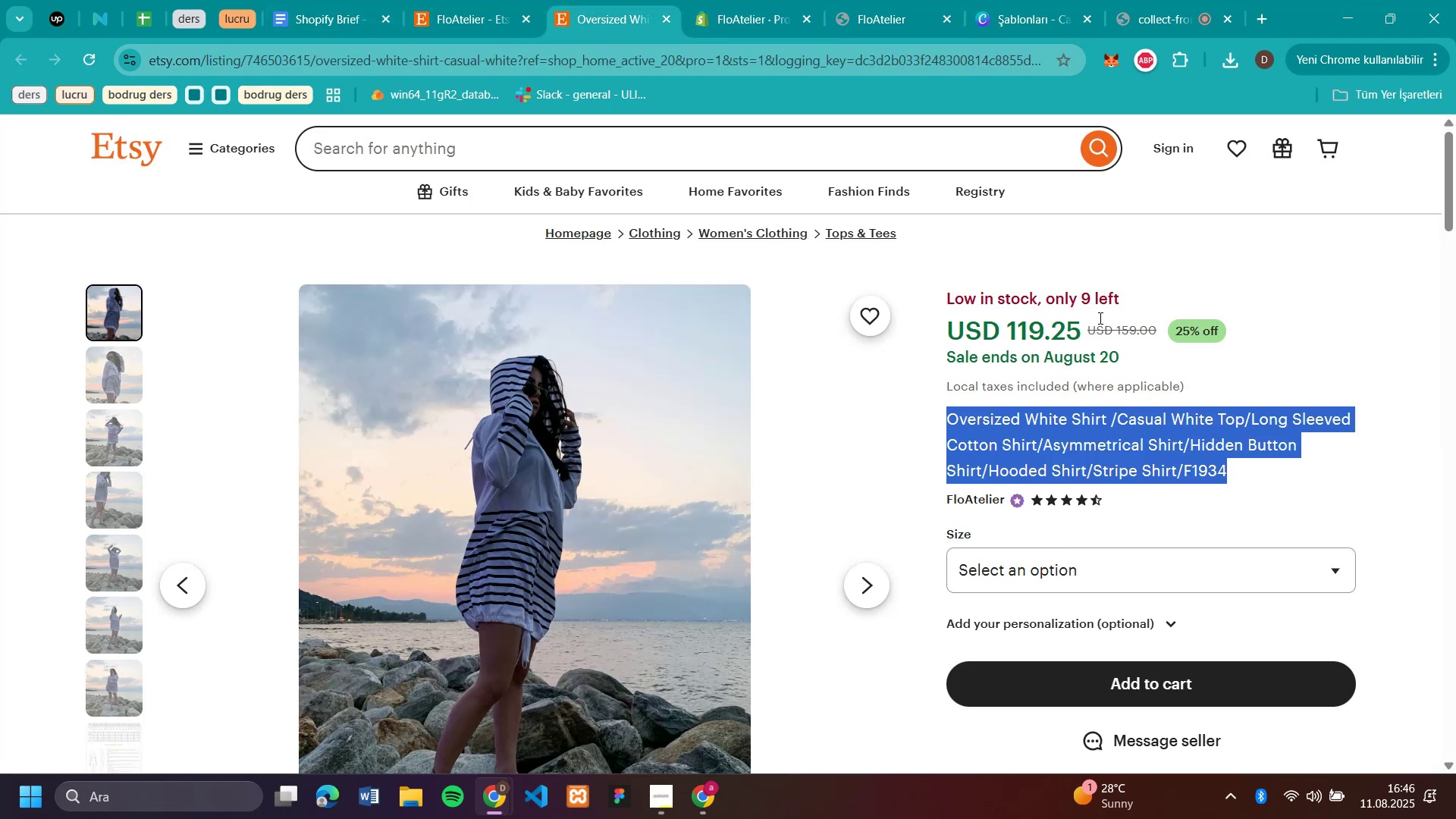 
left_click_drag(start_coordinate=[1084, 333], to_coordinate=[1011, 340])
 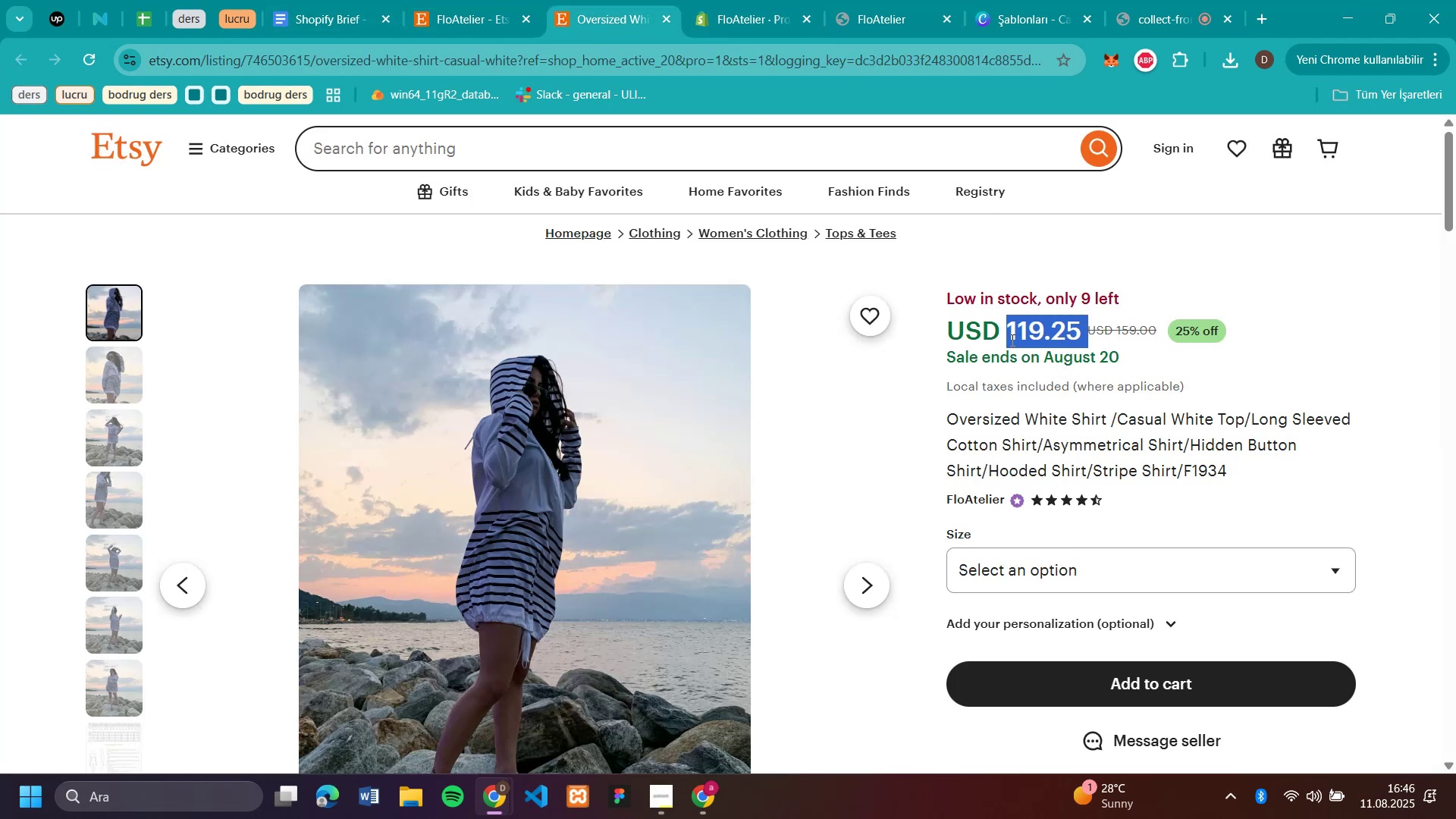 
key(Control+C)
 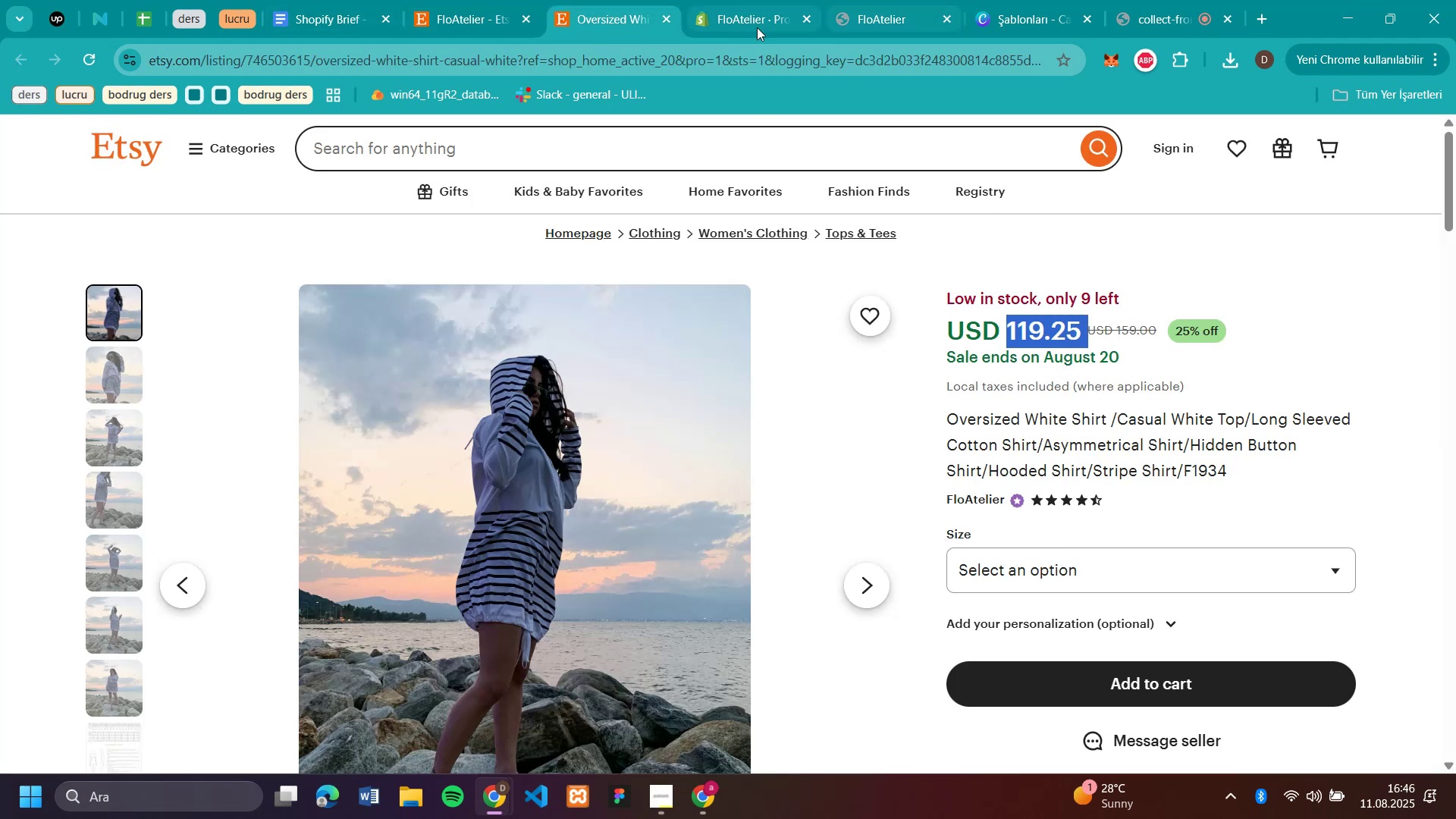 
left_click([756, 17])
 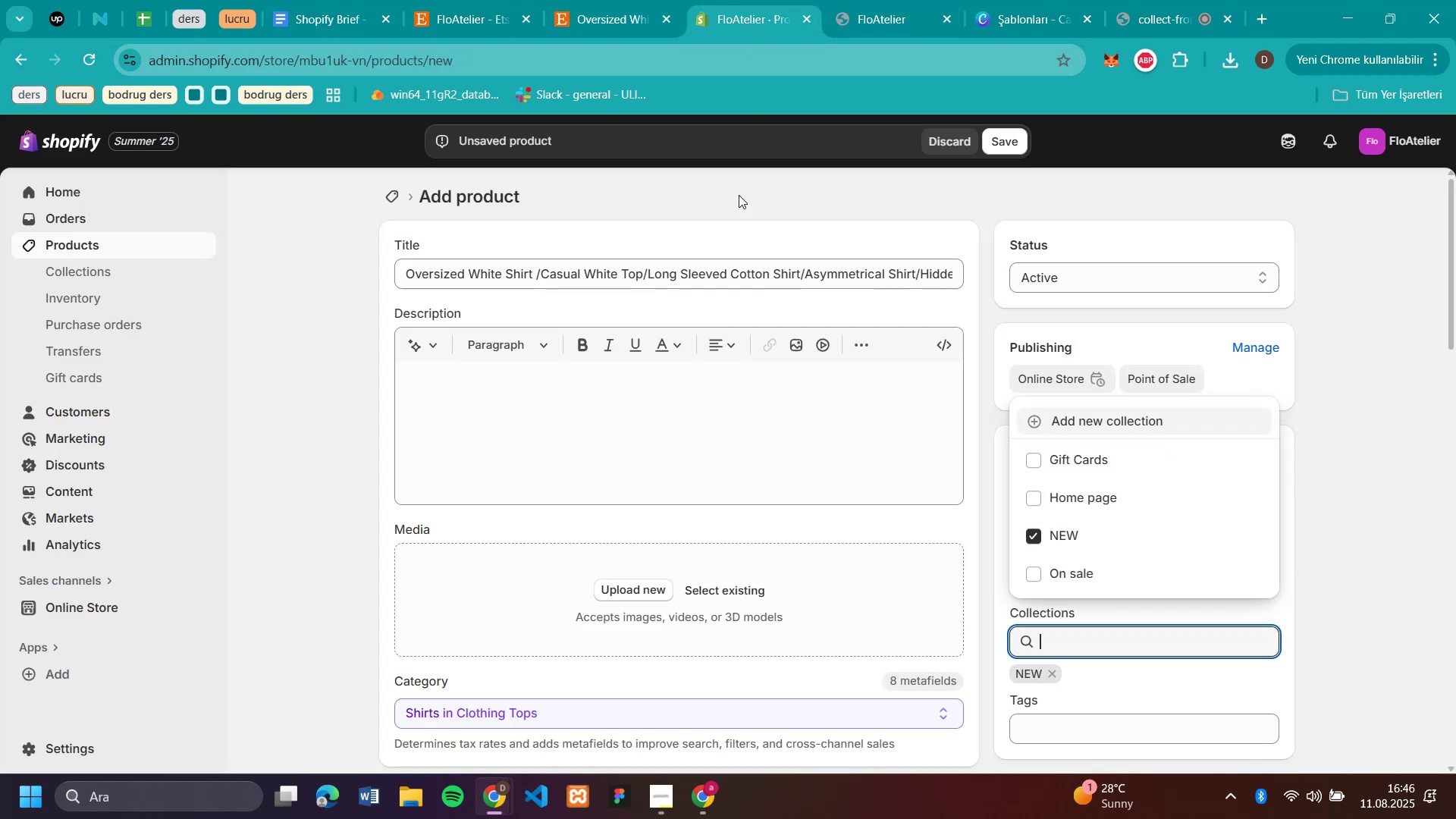 
scroll: coordinate [623, 465], scroll_direction: down, amount: 4.0
 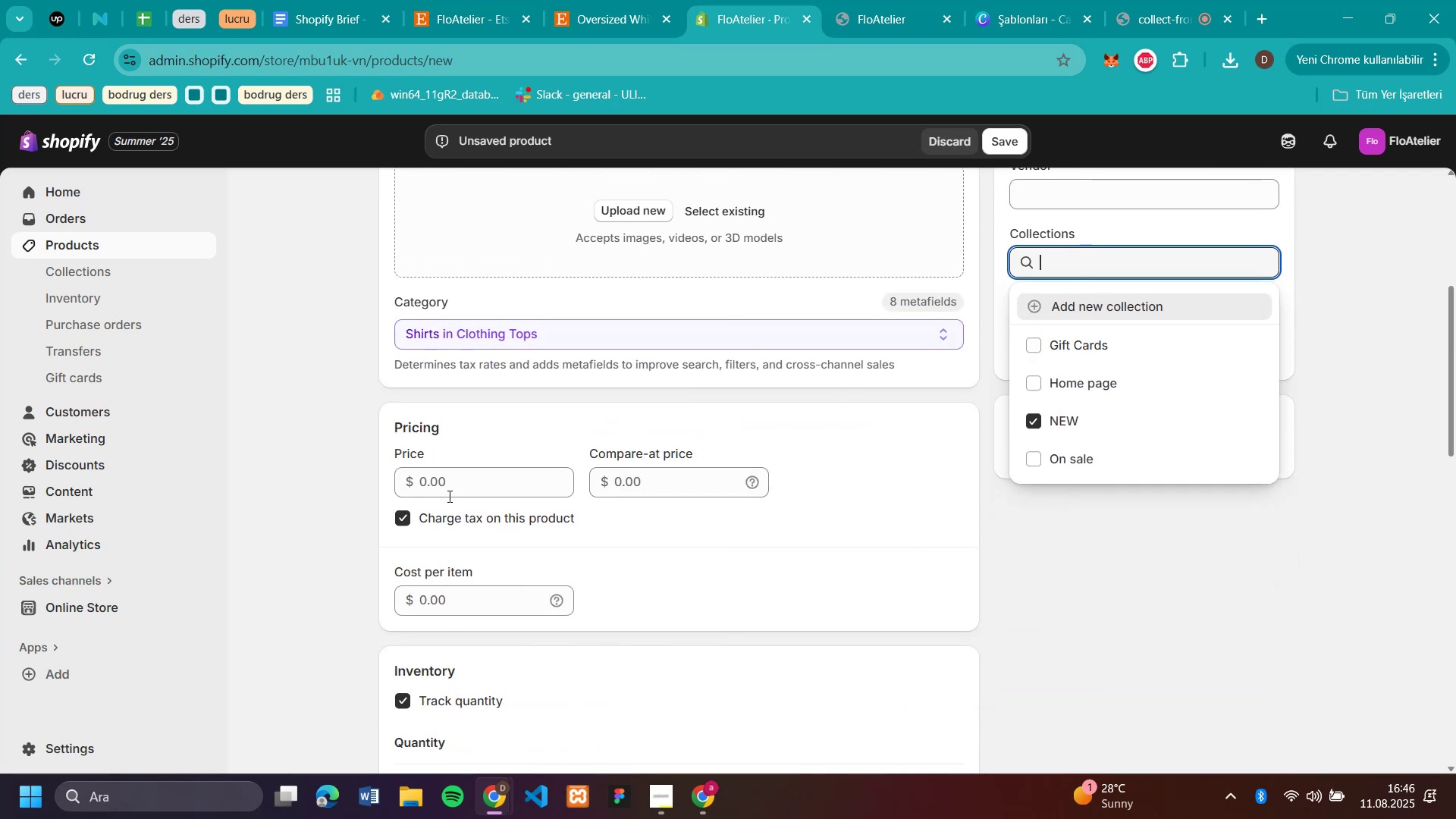 
left_click([452, 491])
 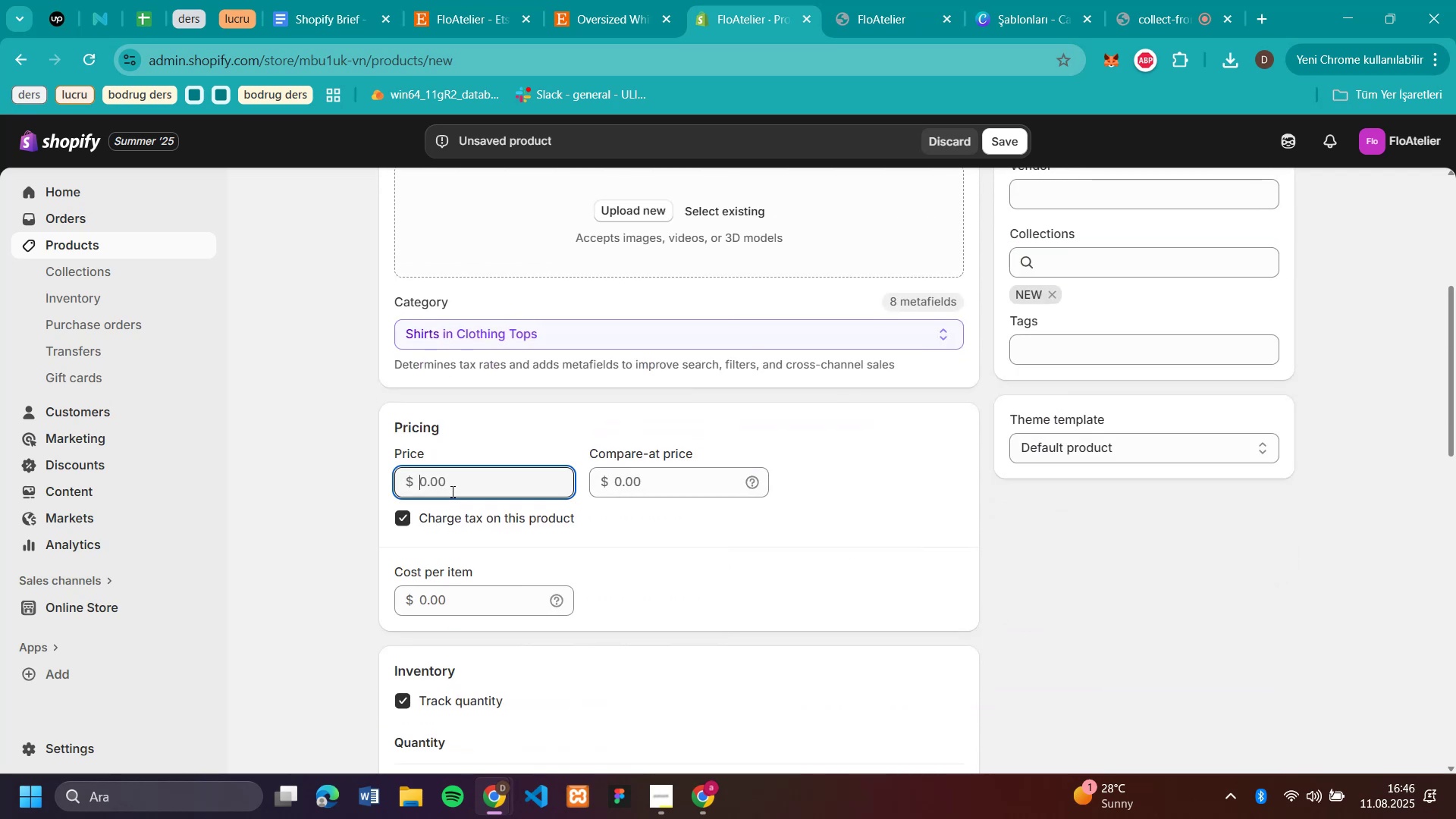 
key(Control+V)
 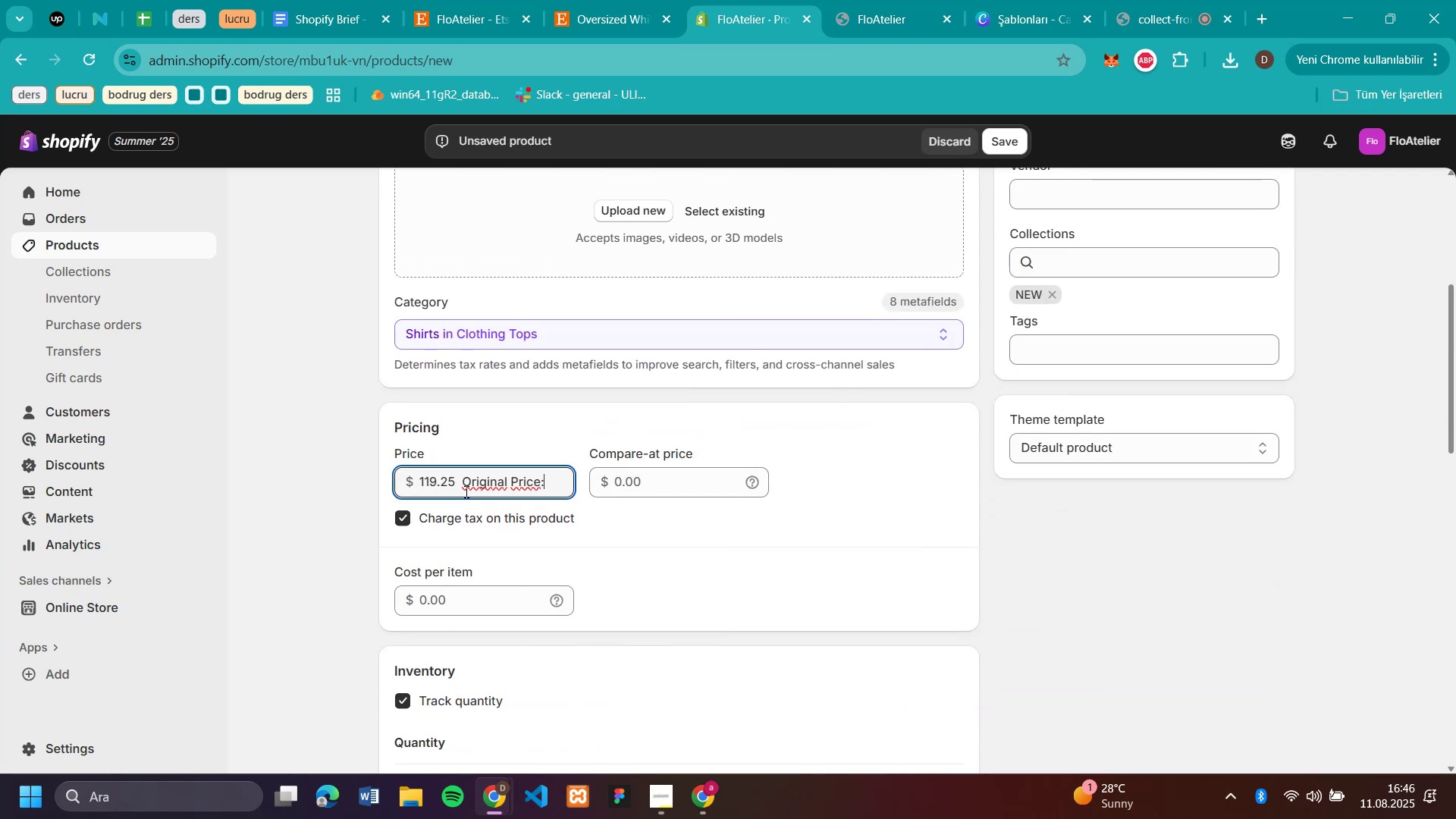 
scroll: coordinate [690, 460], scroll_direction: up, amount: 1.0
 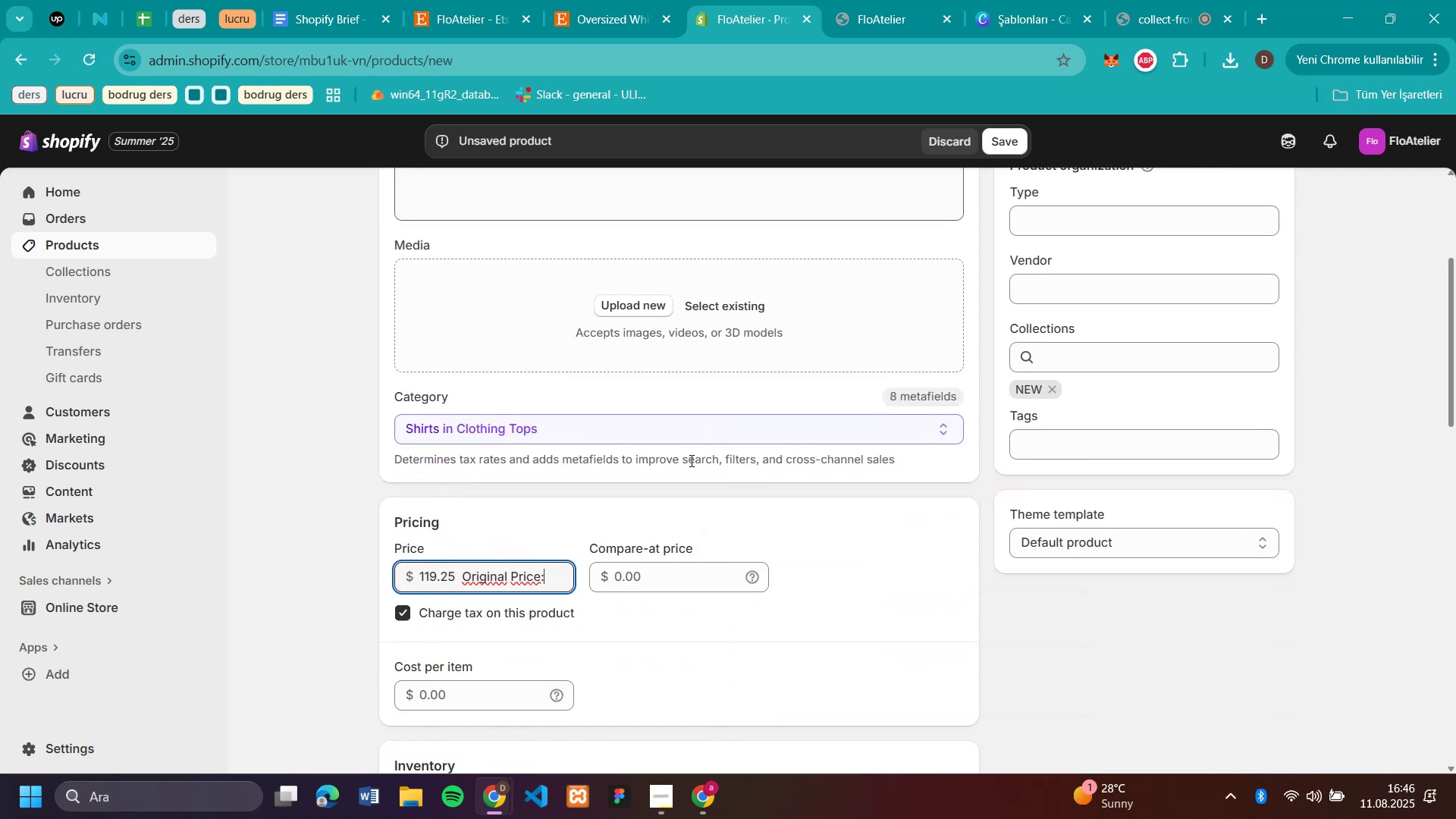 
key(Backspace)
 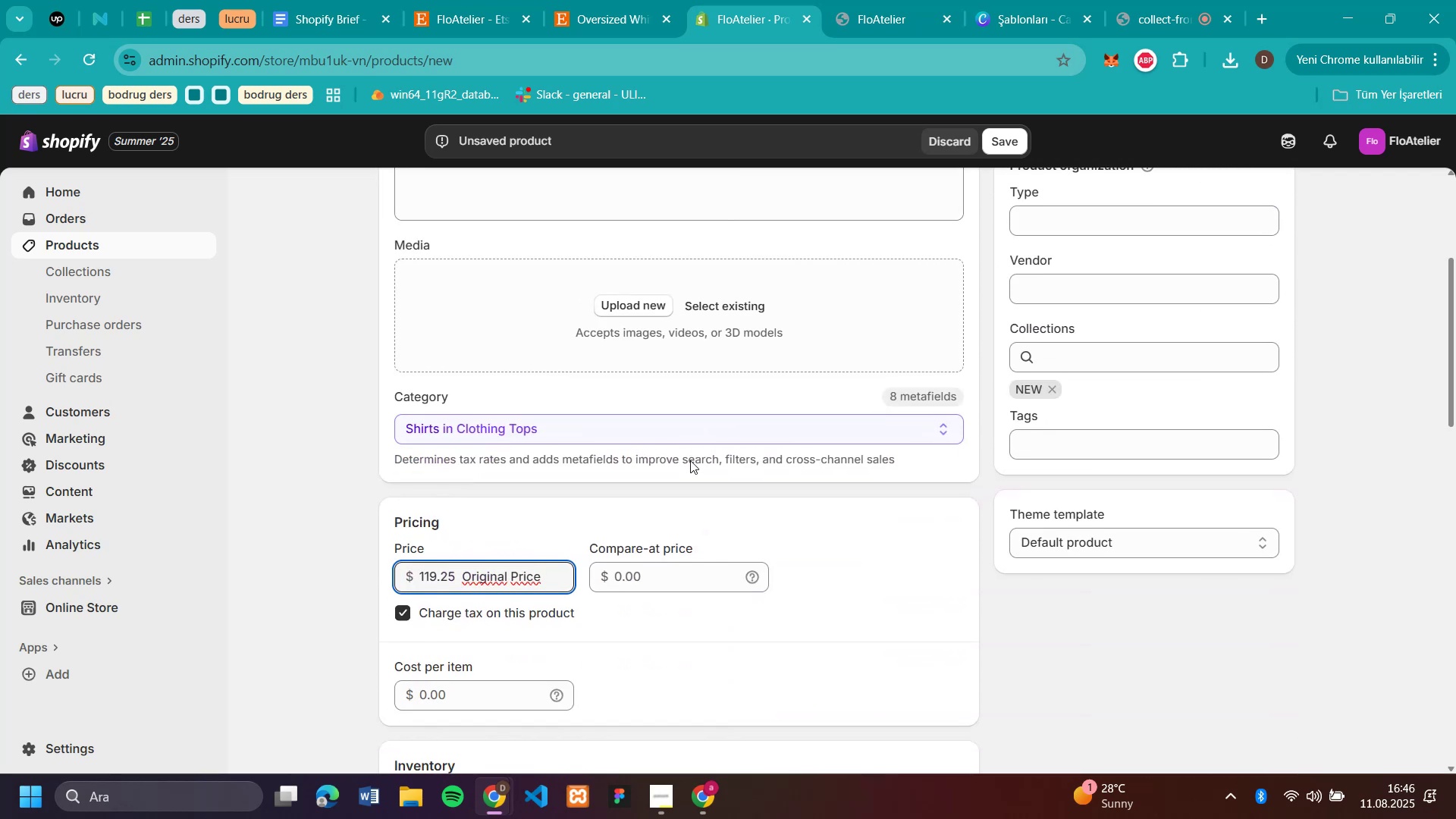 
key(Backspace)
 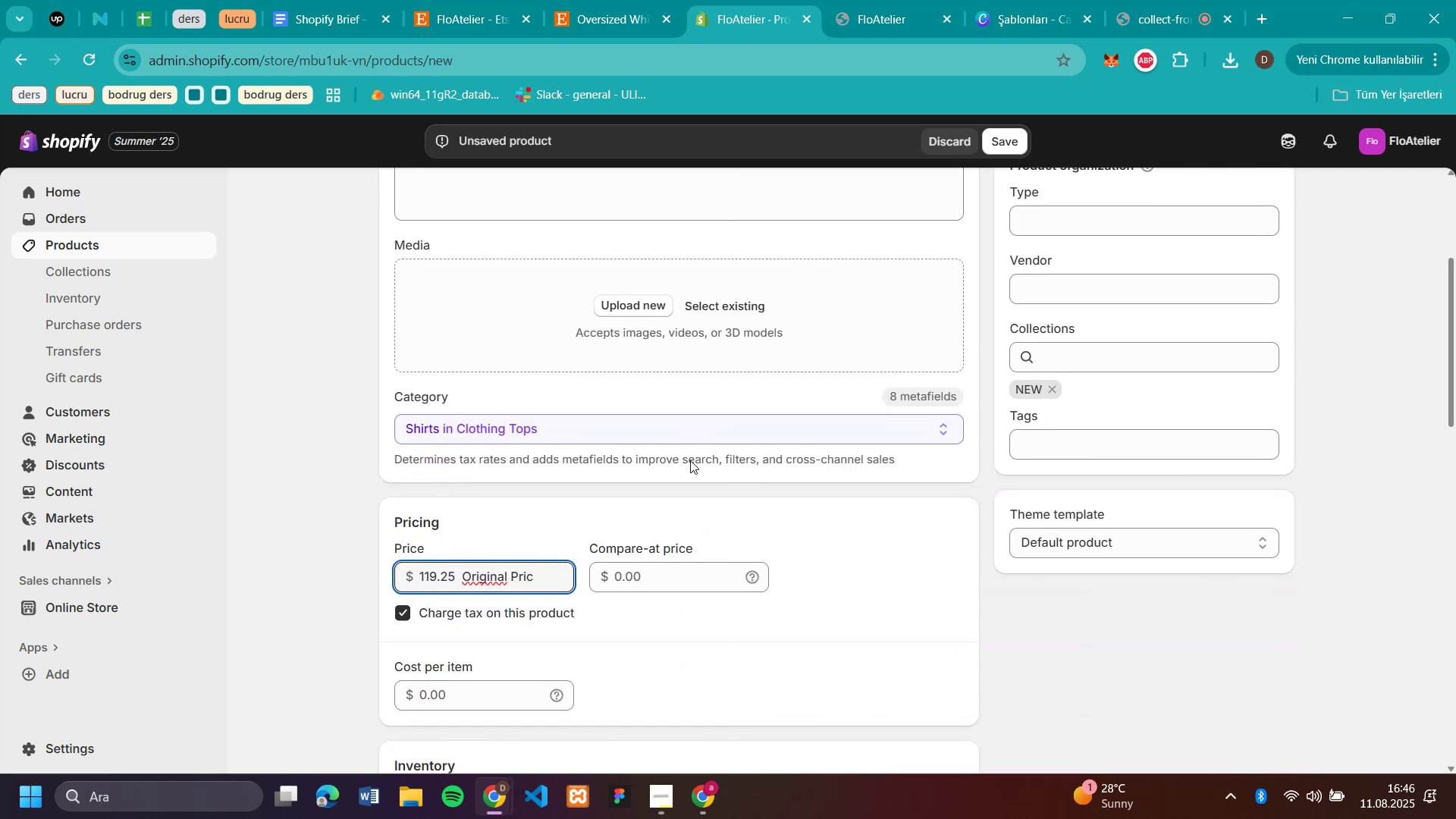 
key(Backspace)
 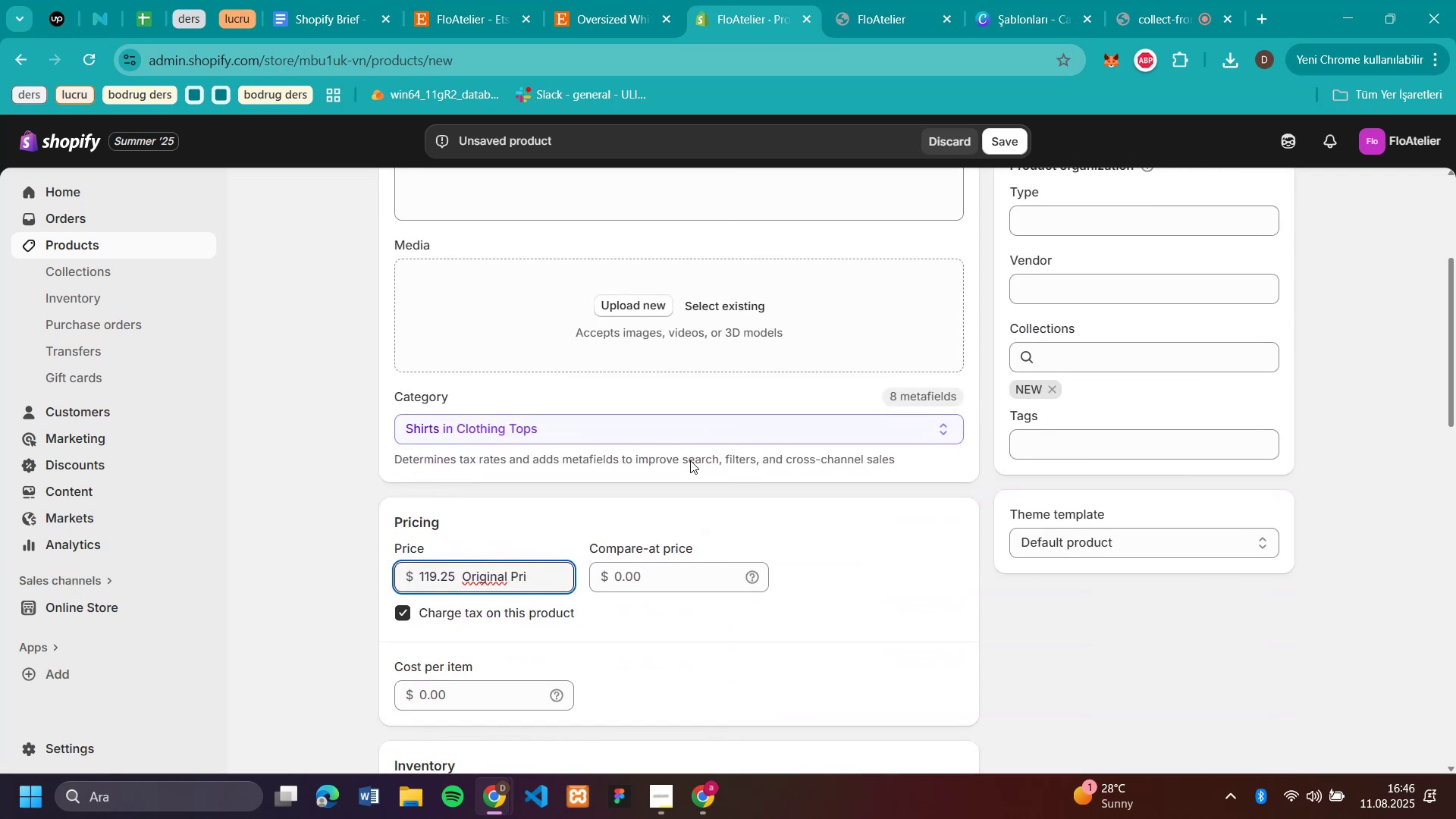 
key(Backspace)
 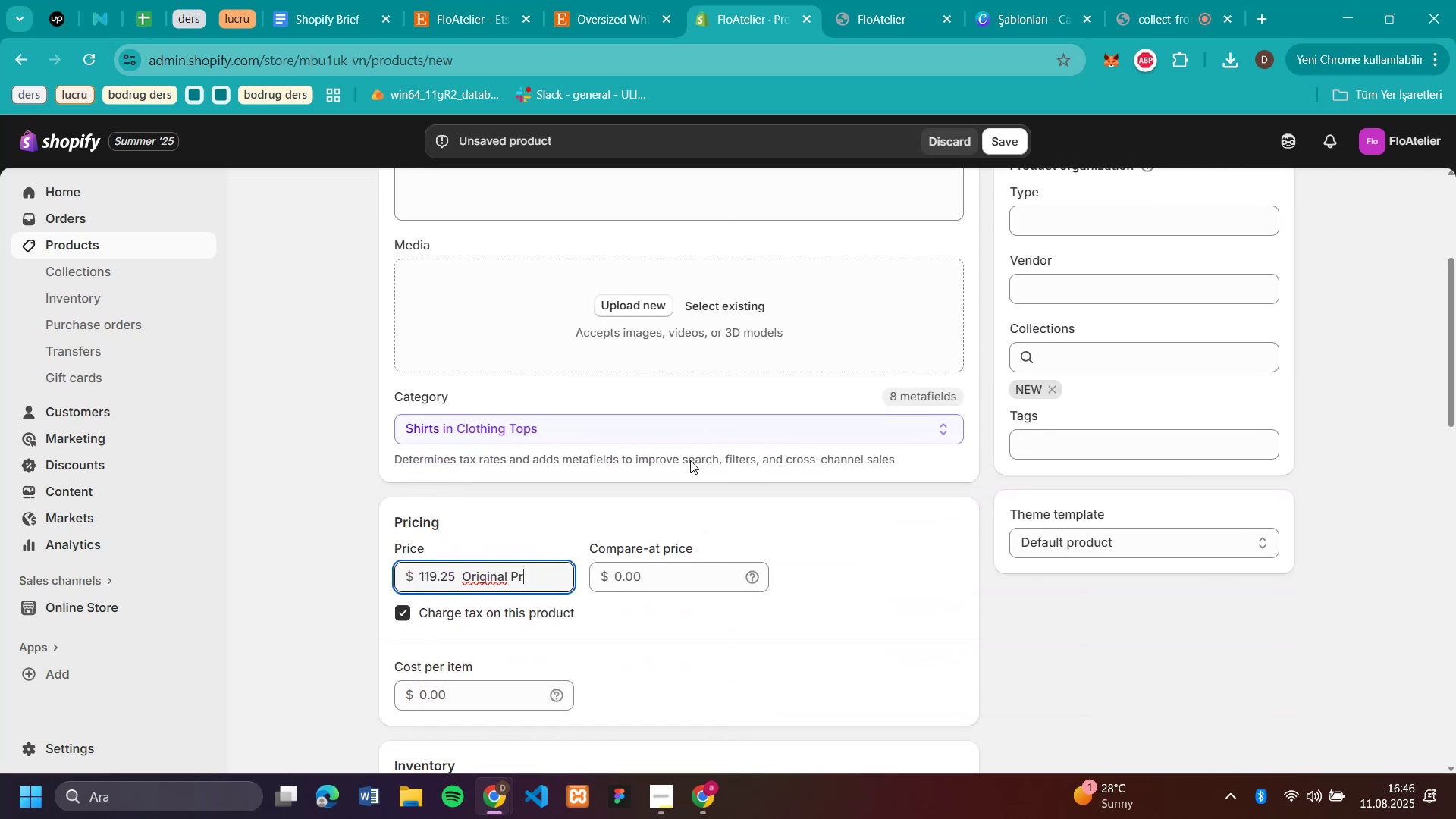 
key(Backspace)
 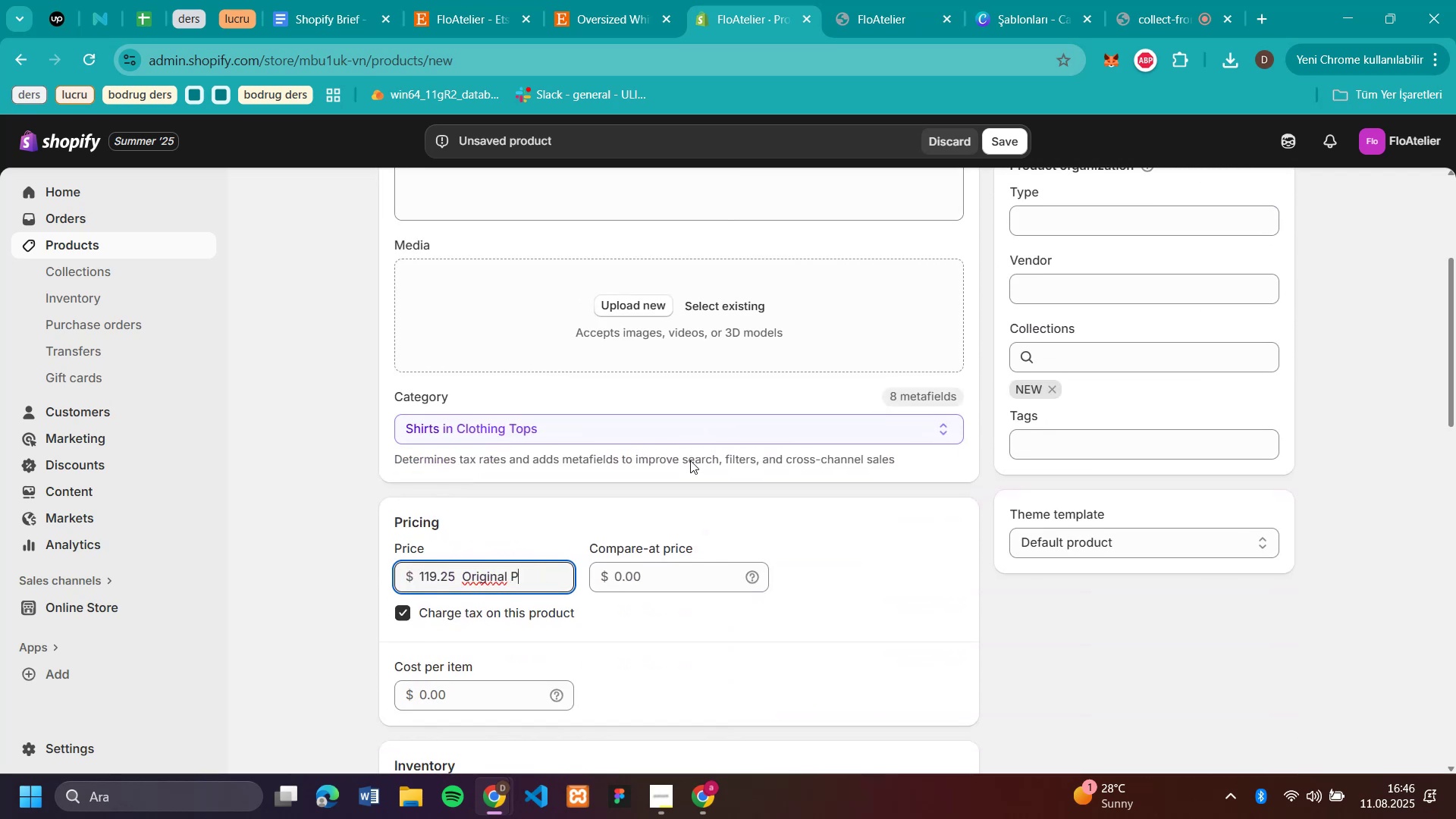 
key(Backspace)
 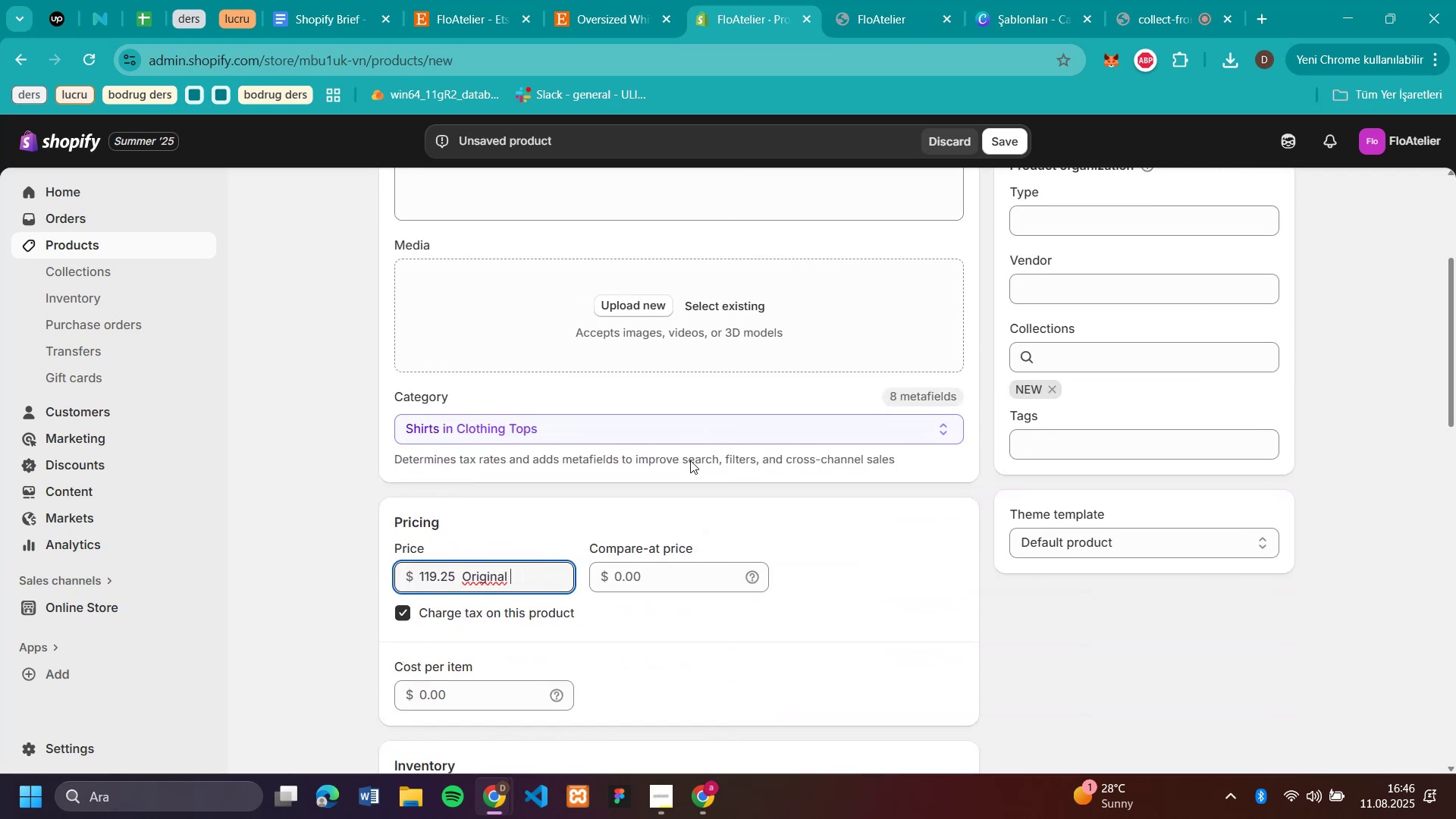 
key(Backspace)
 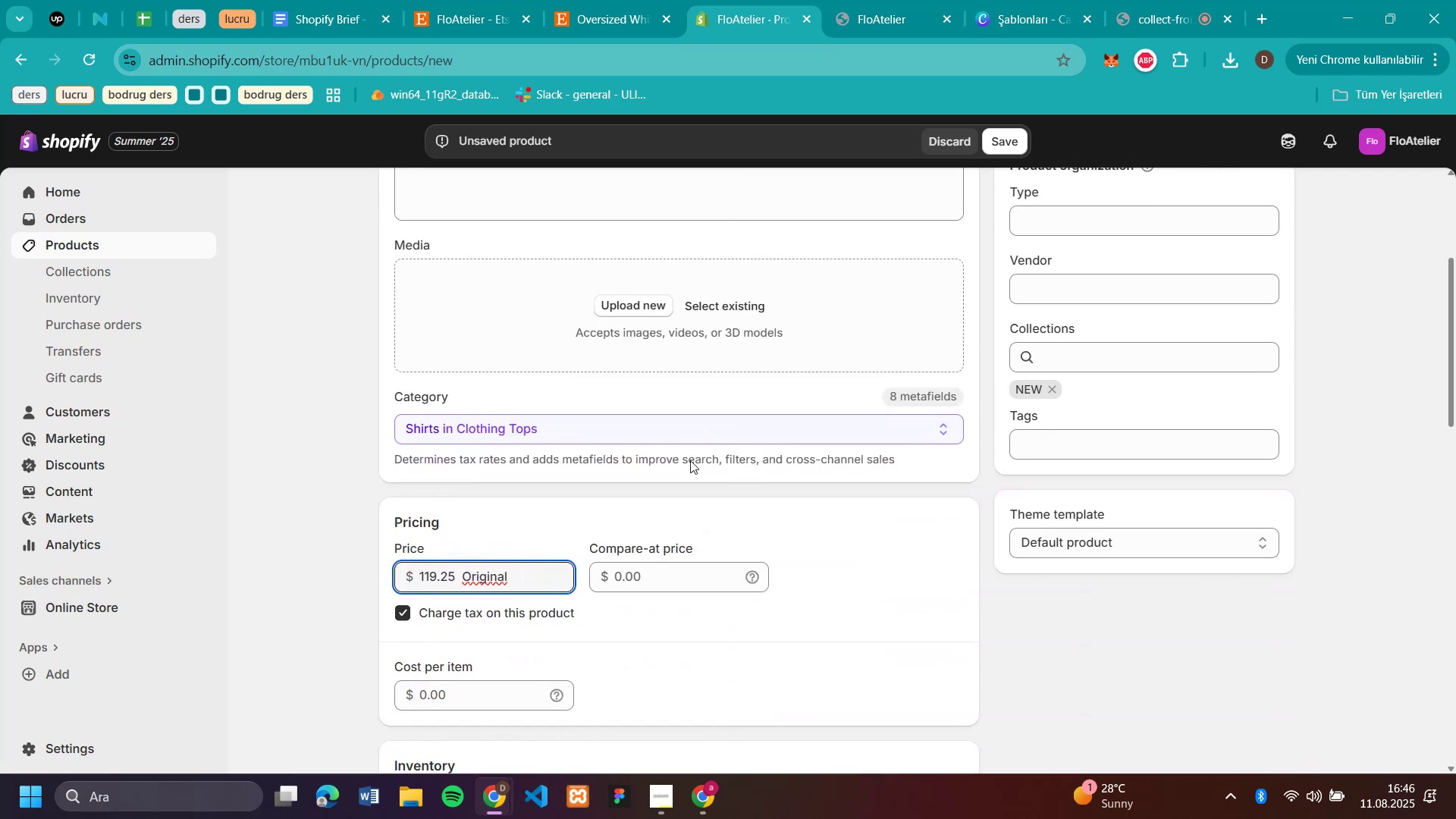 
hold_key(key=Backspace, duration=0.54)
 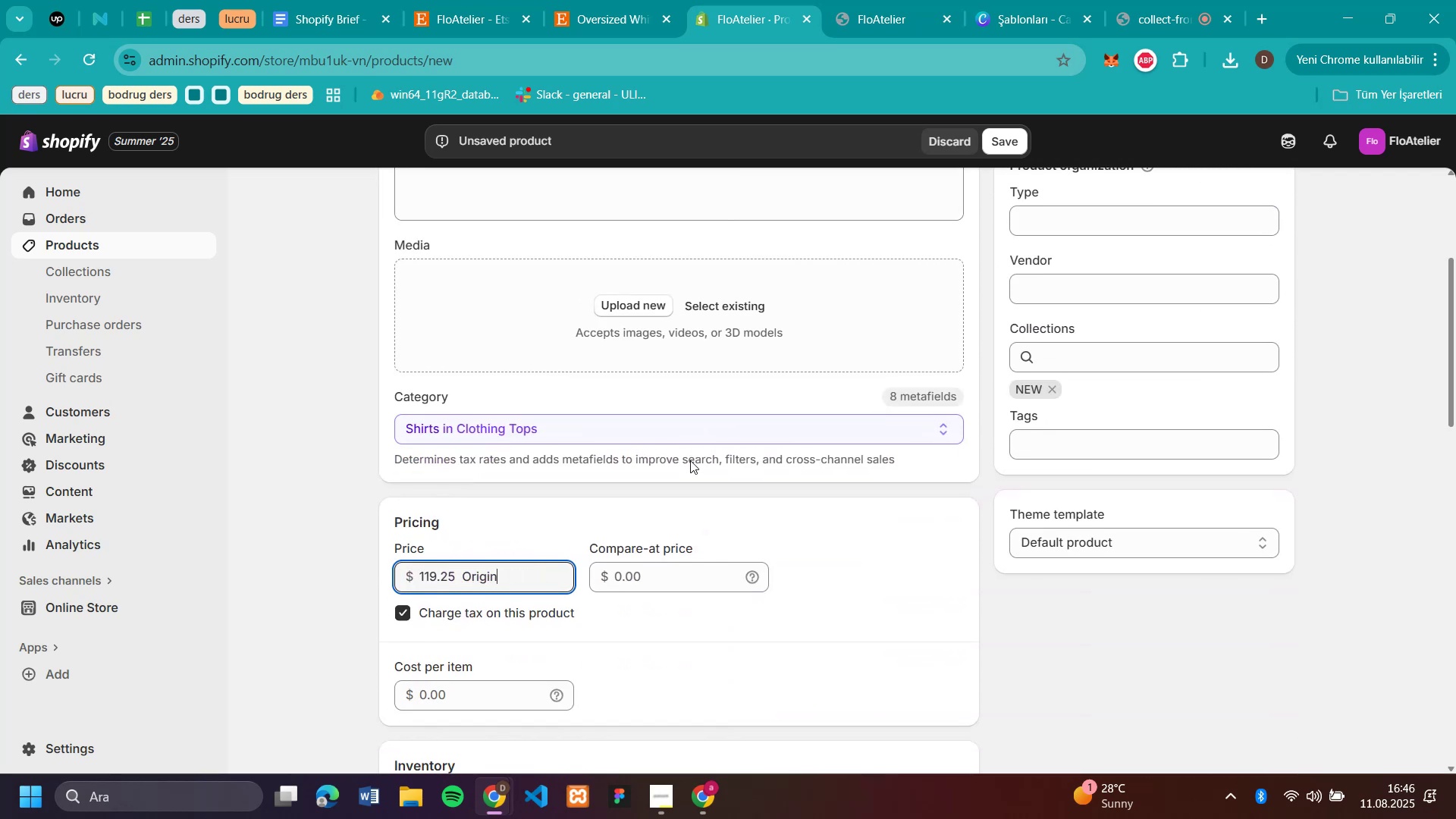 
key(Backspace)
 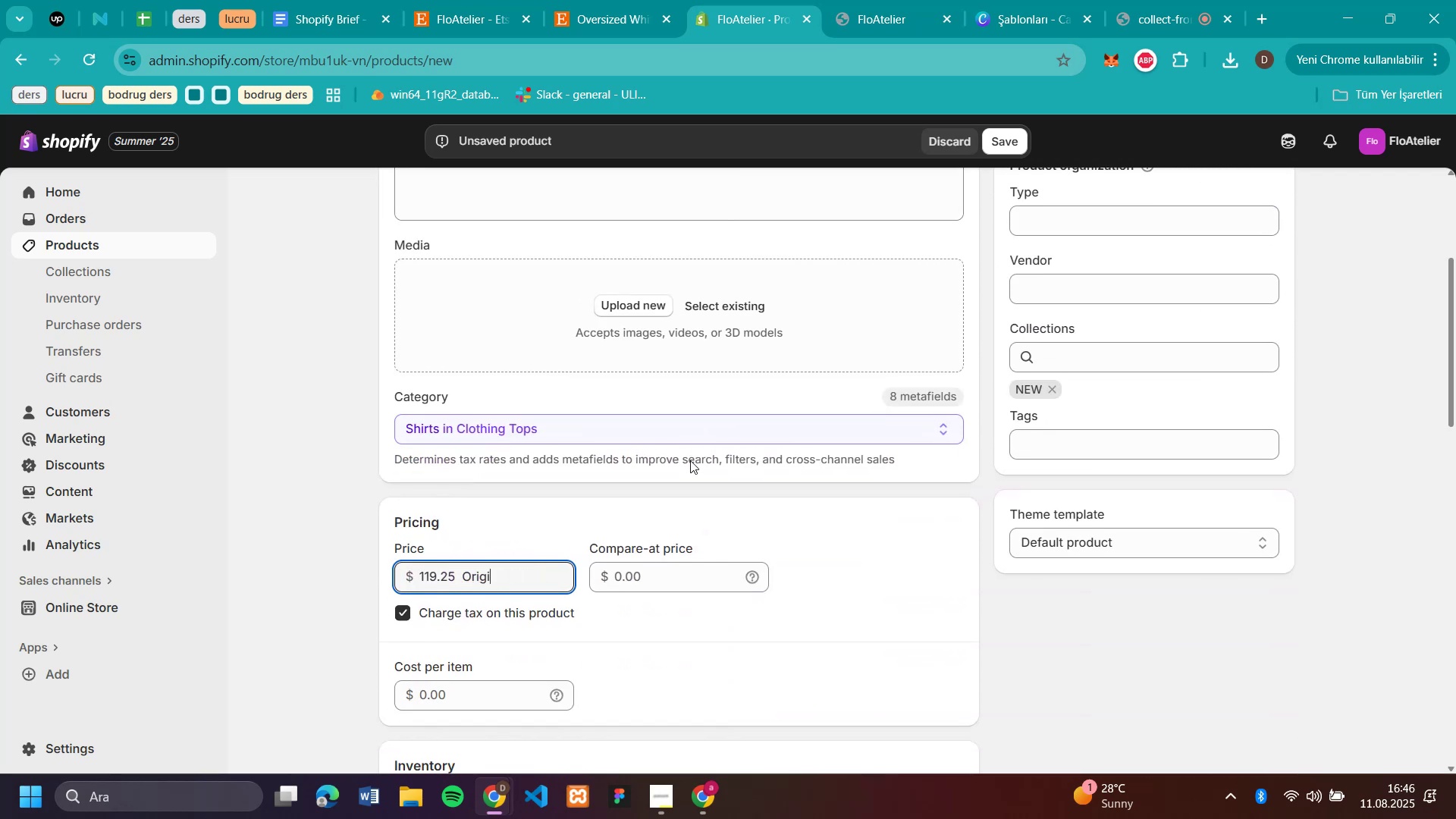 
key(Backspace)
 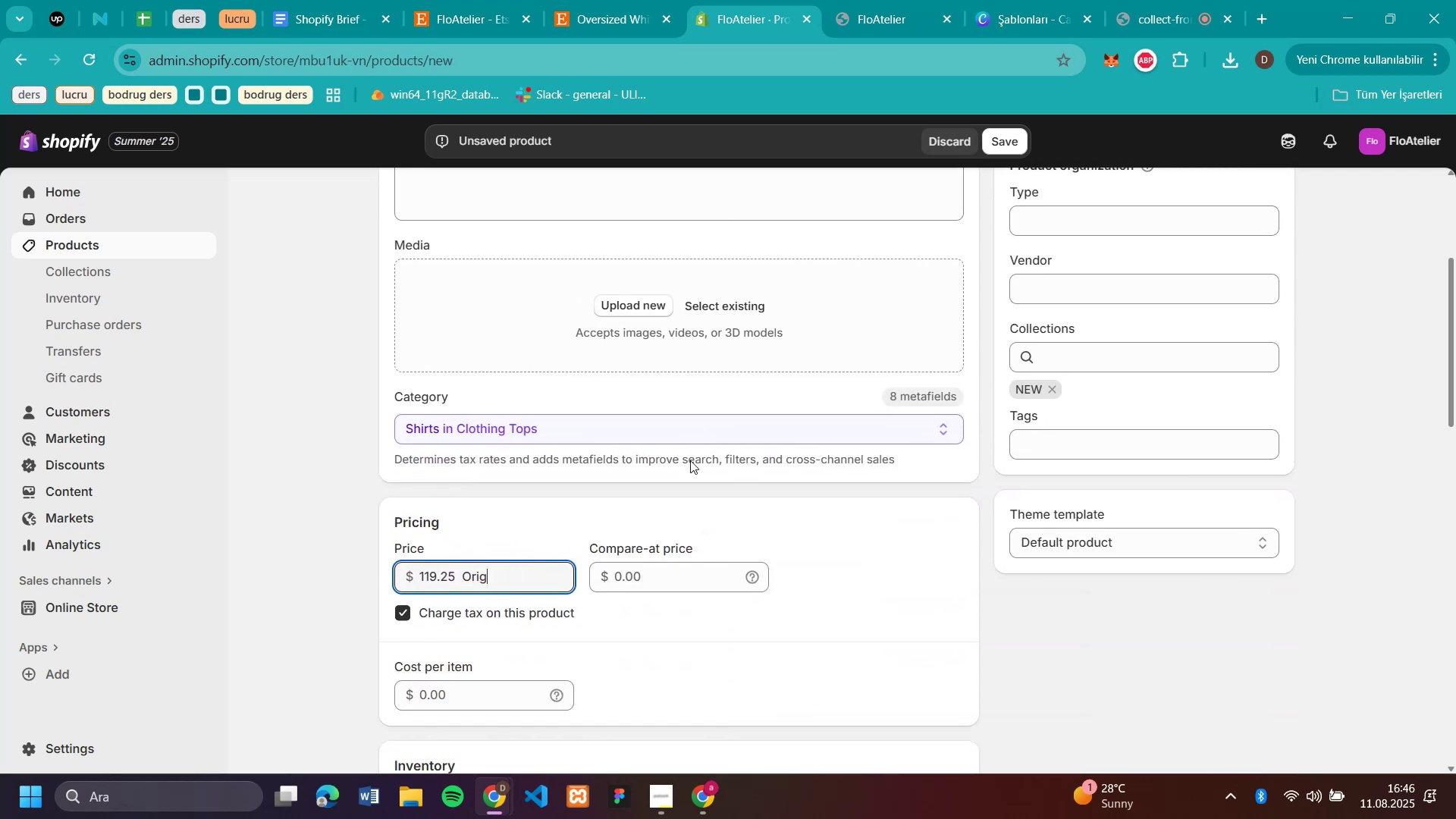 
key(Backspace)
 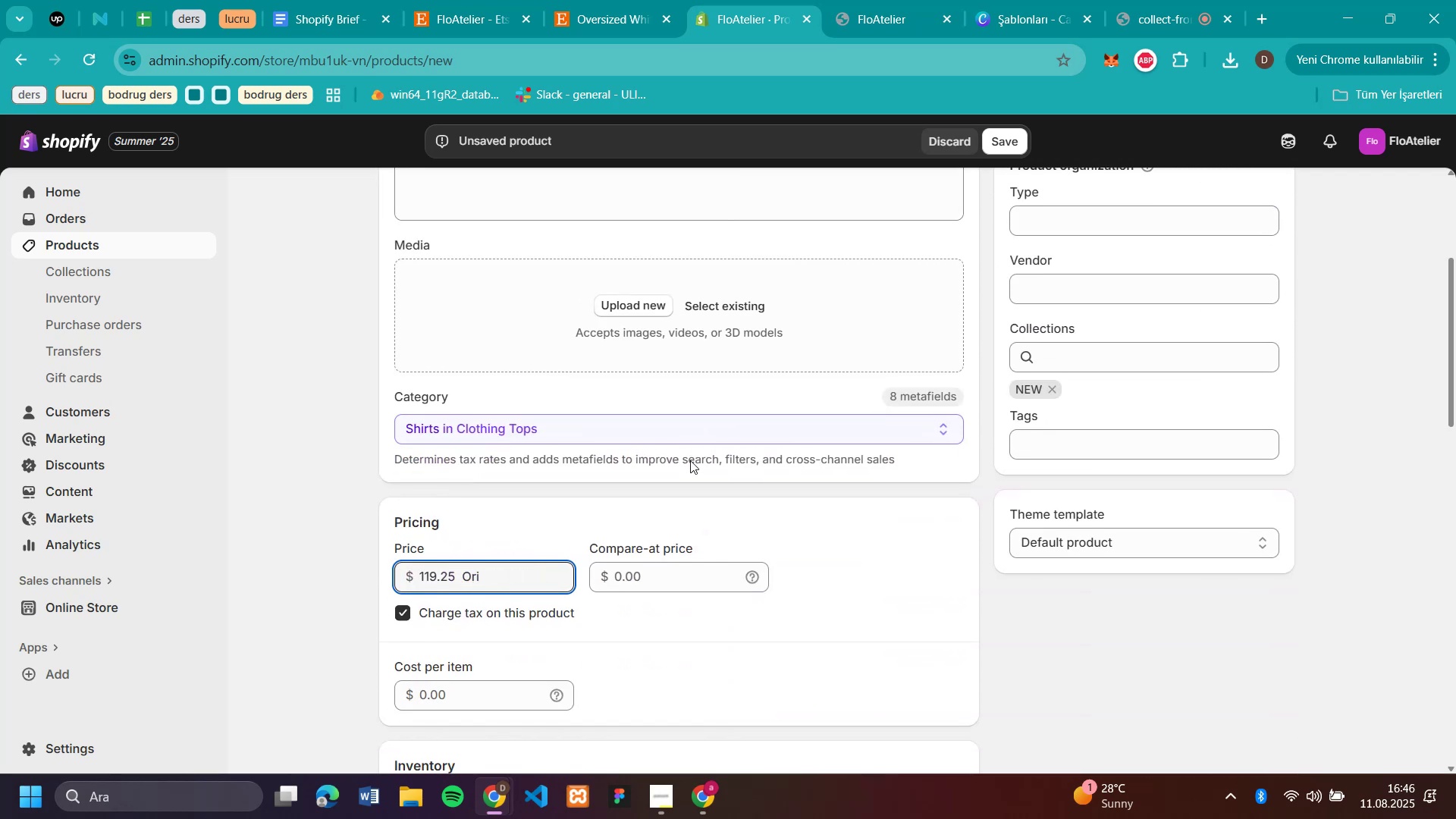 
key(Backspace)
 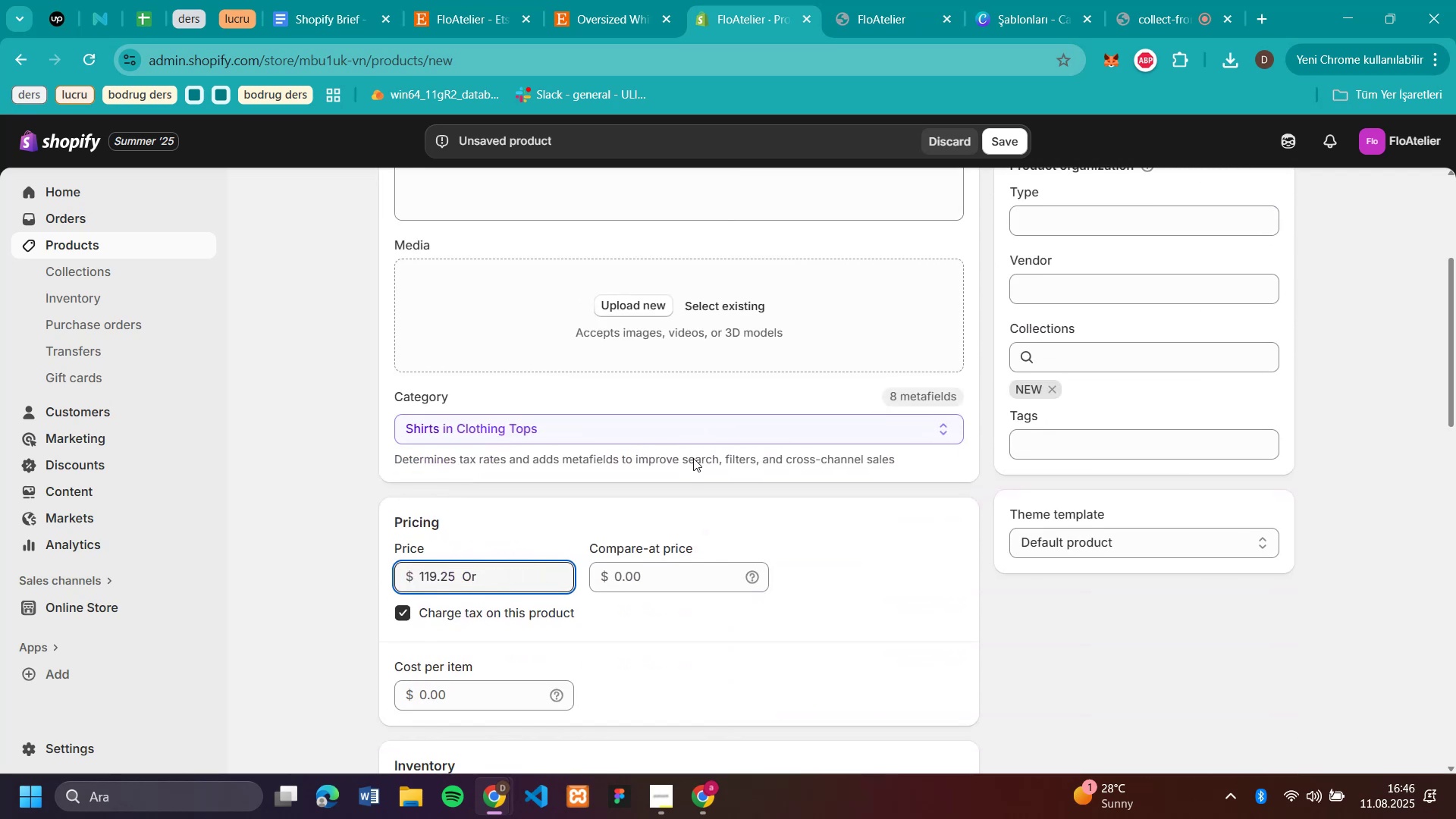 
key(Backspace)
 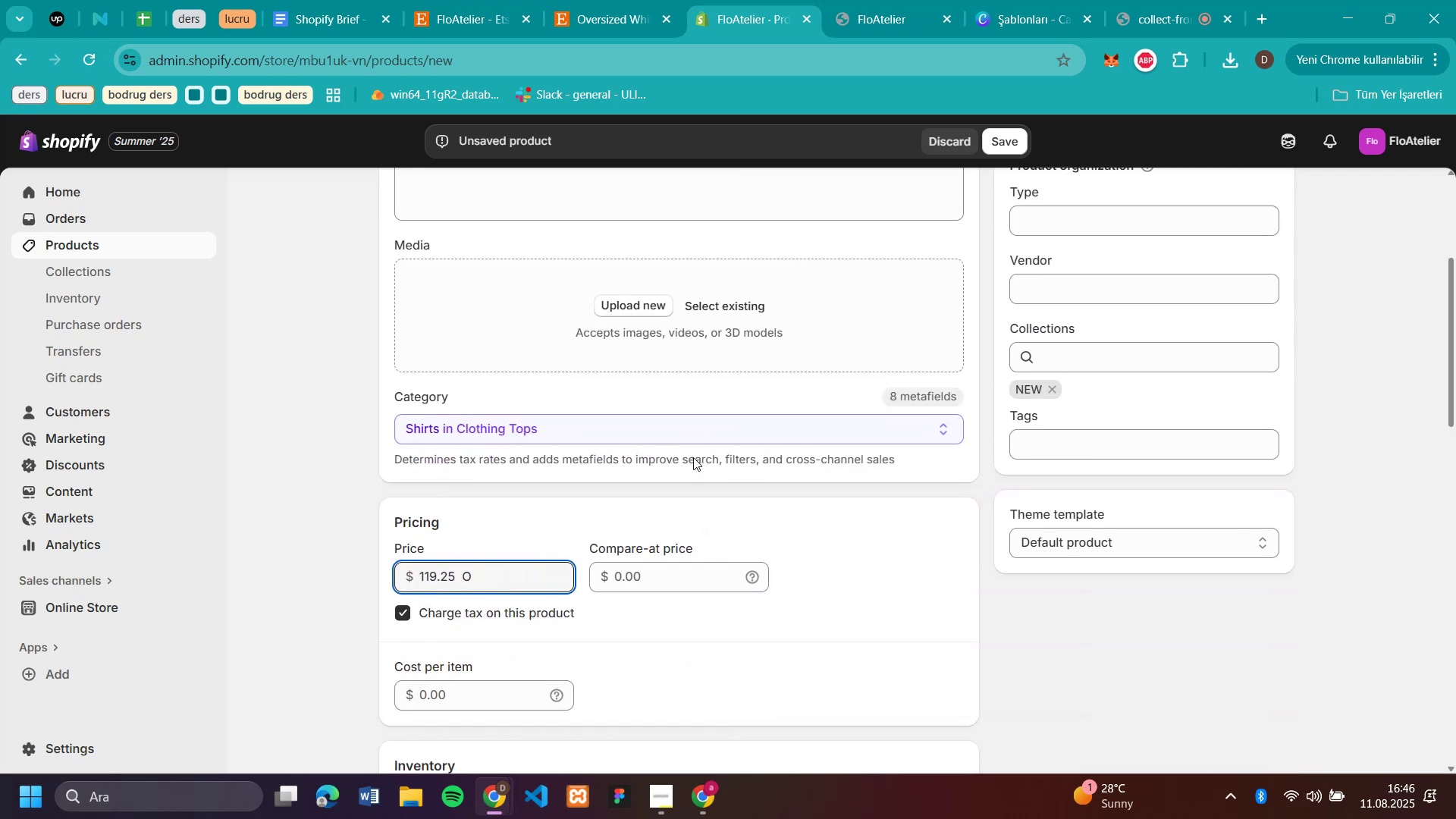 
key(Backspace)
 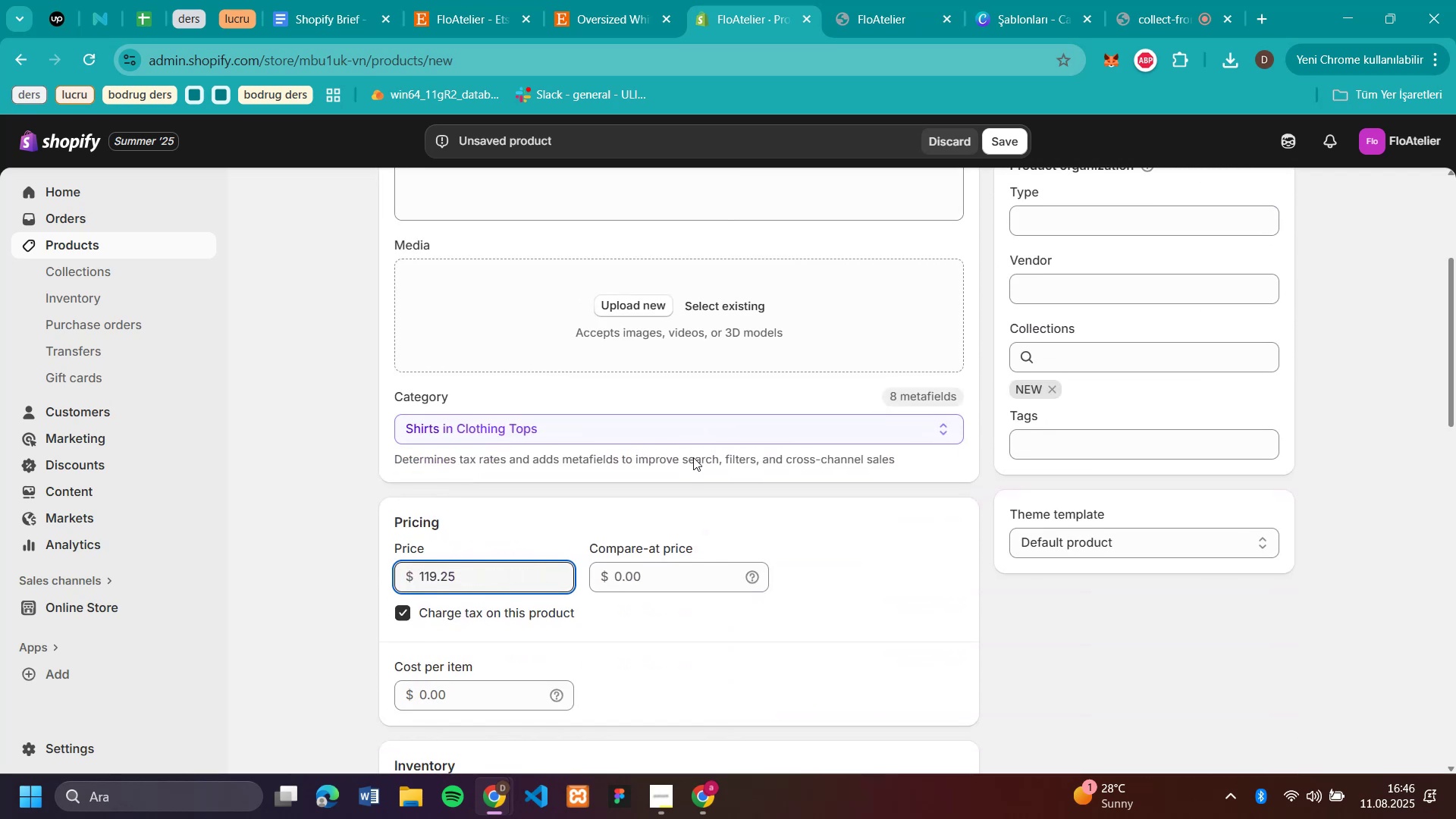 
key(Backspace)
 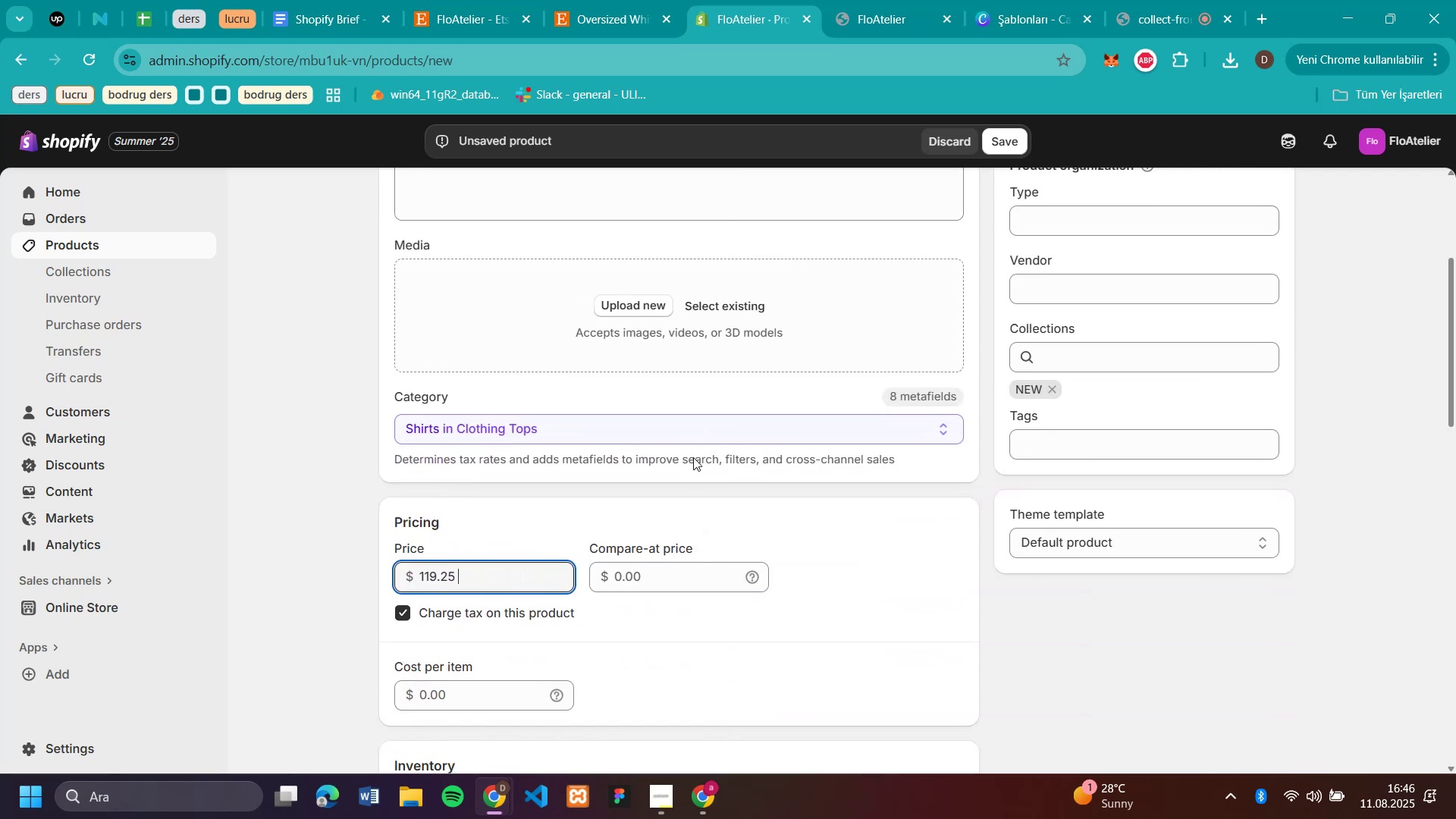 
key(Backspace)
 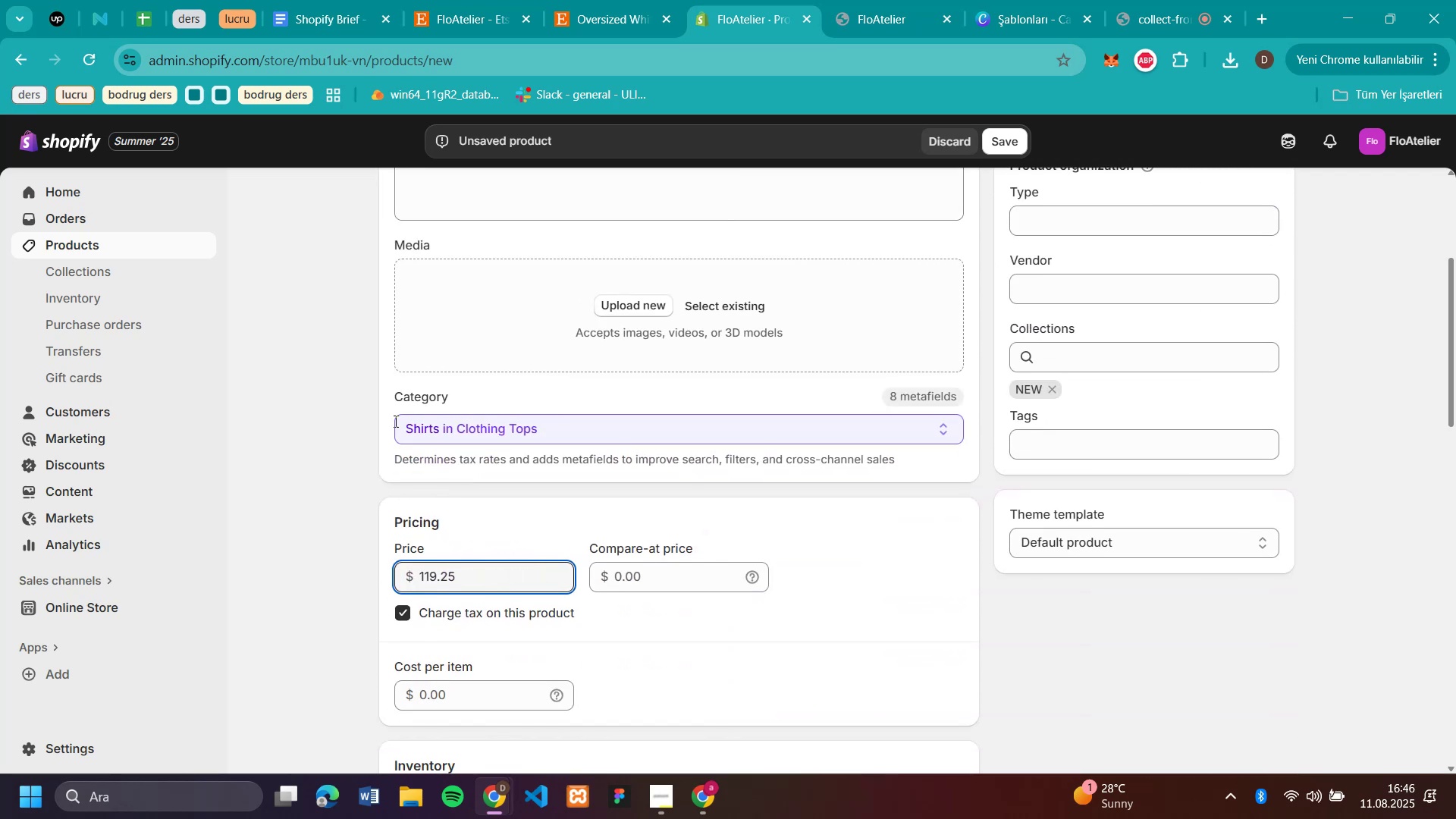 
left_click([338, 428])
 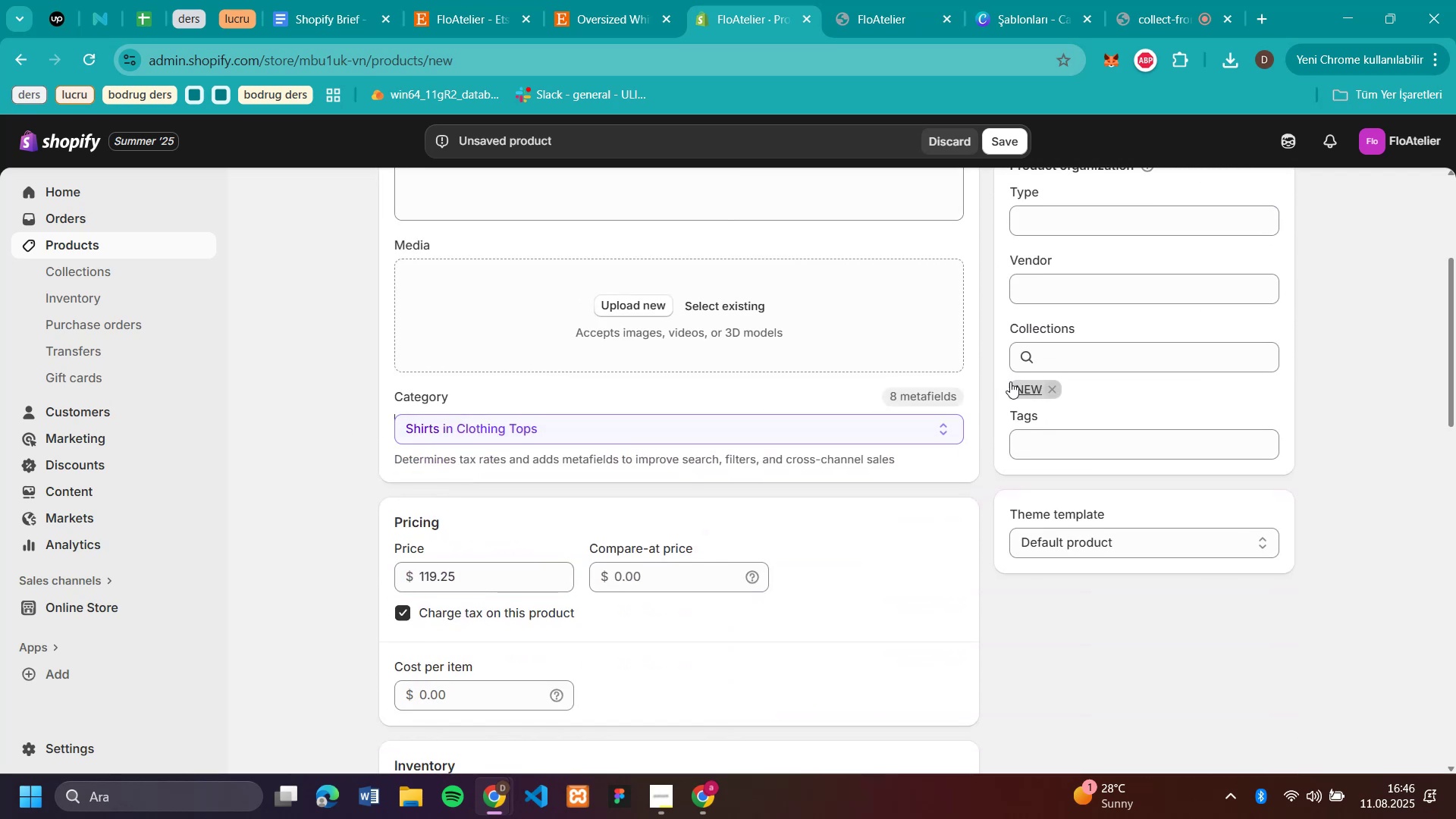 
scroll: coordinate [968, 369], scroll_direction: up, amount: 3.0
 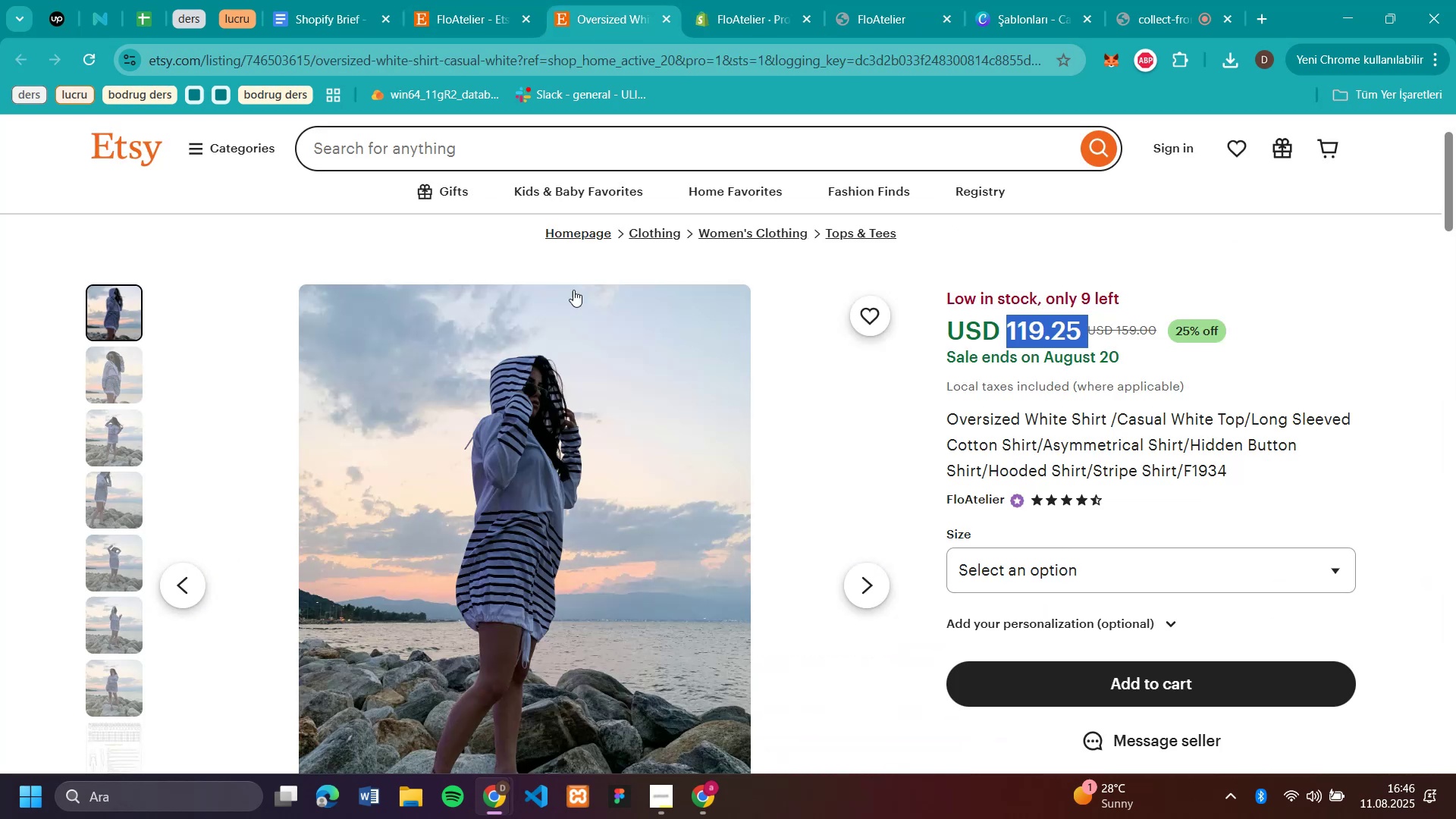 
right_click([498, 584])
 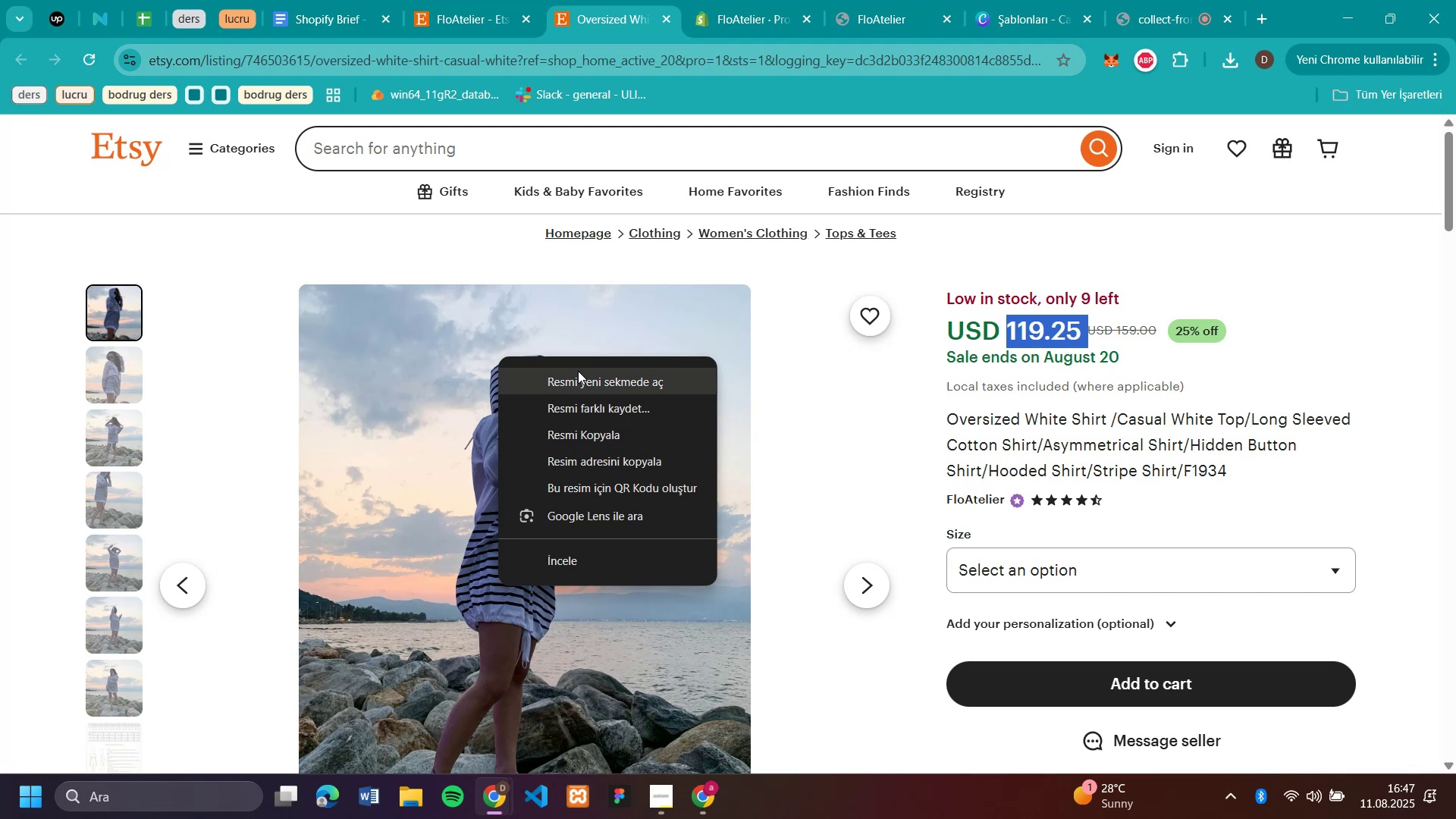 
left_click([586, 405])
 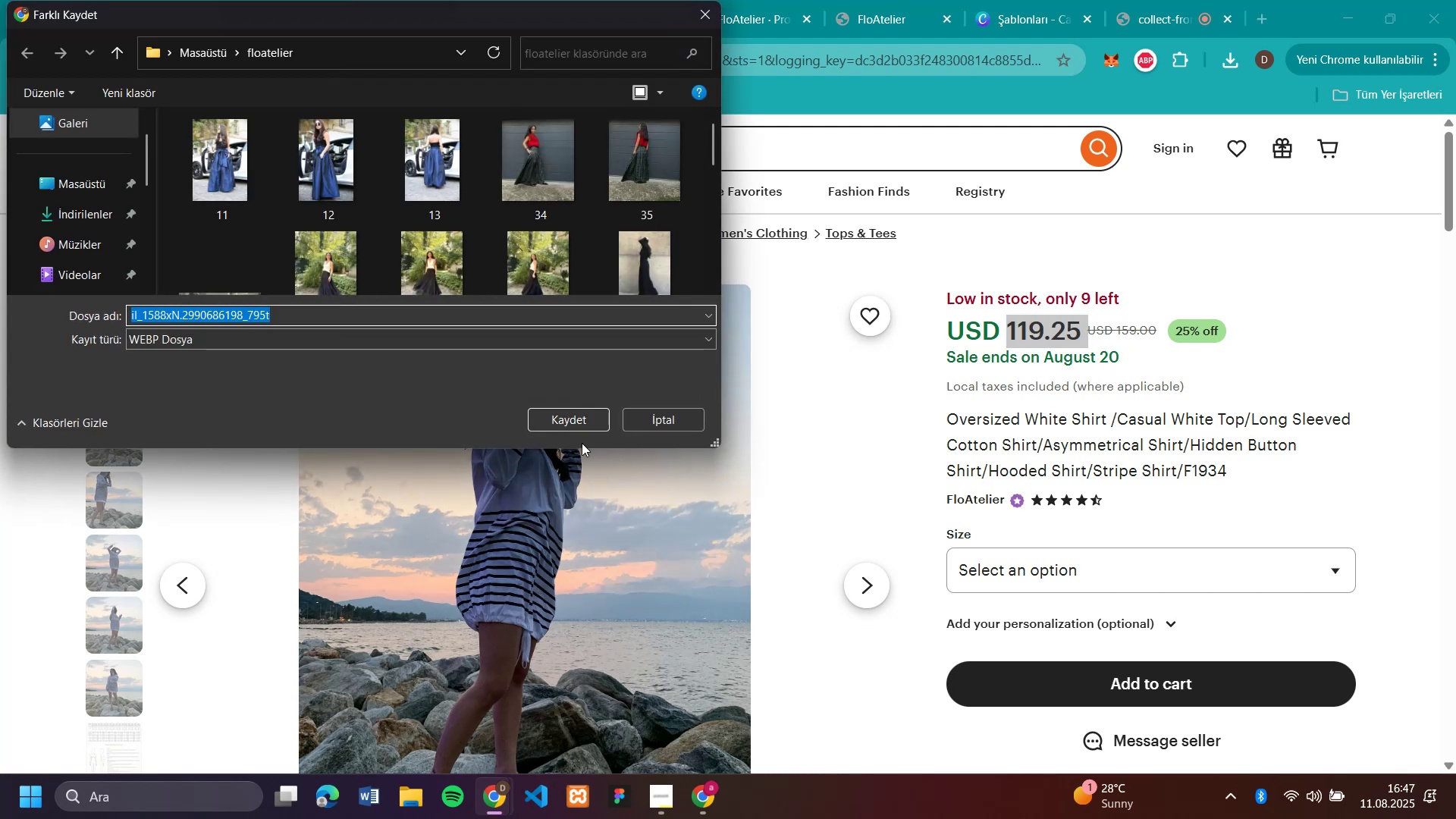 
type(35)
key(Backspace)
type(6)
 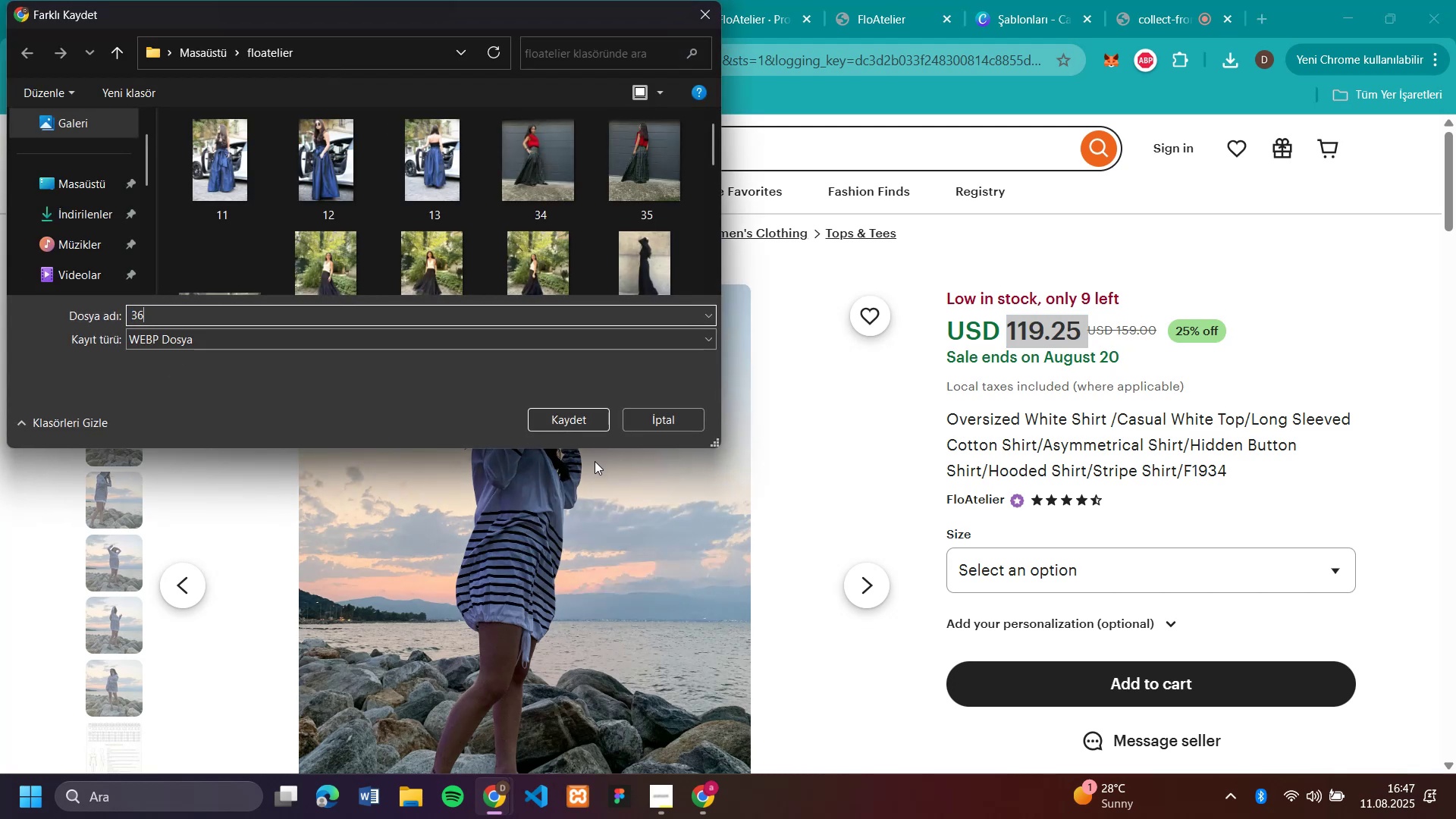 
key(Enter)
 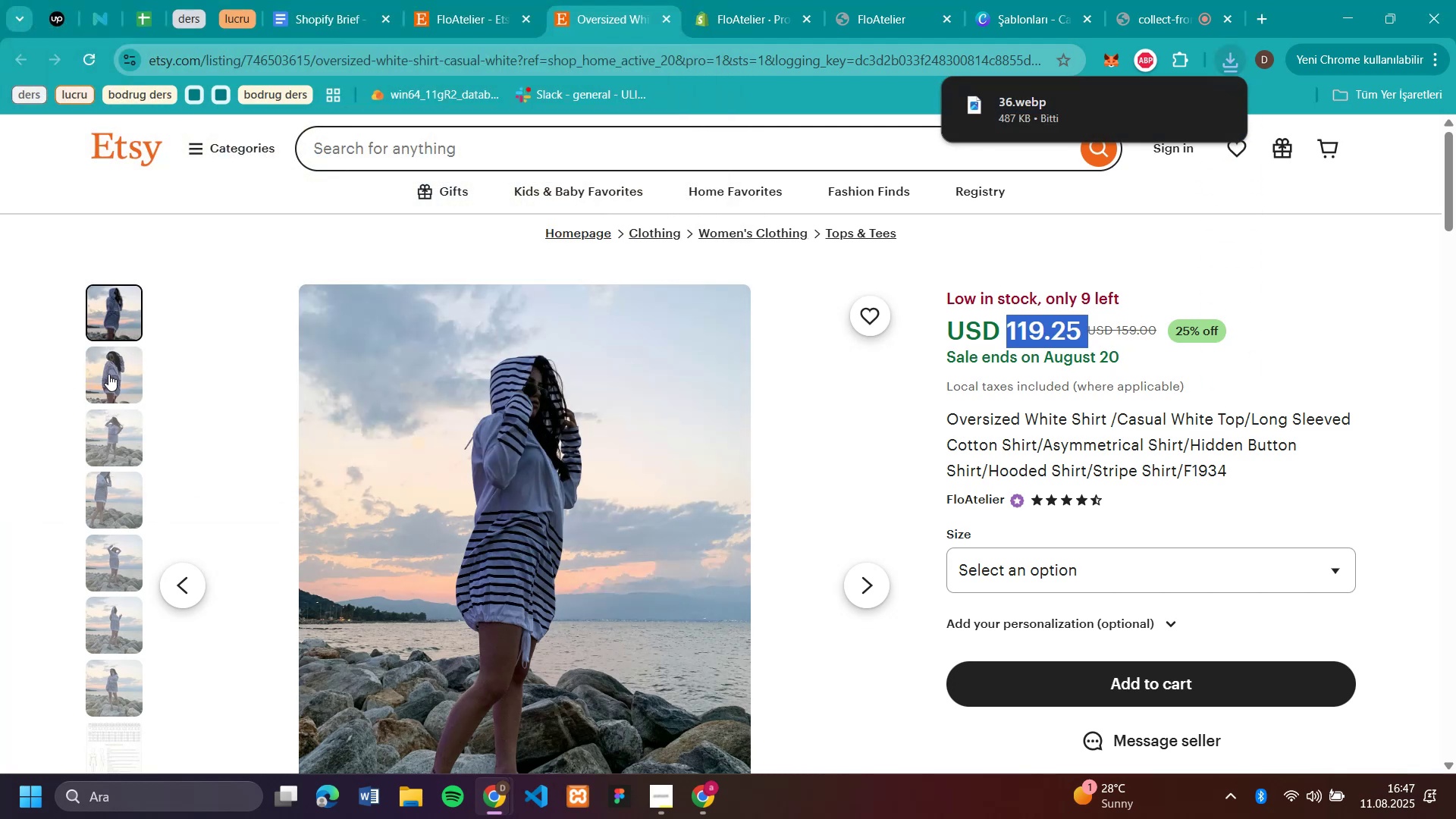 
left_click([126, 377])
 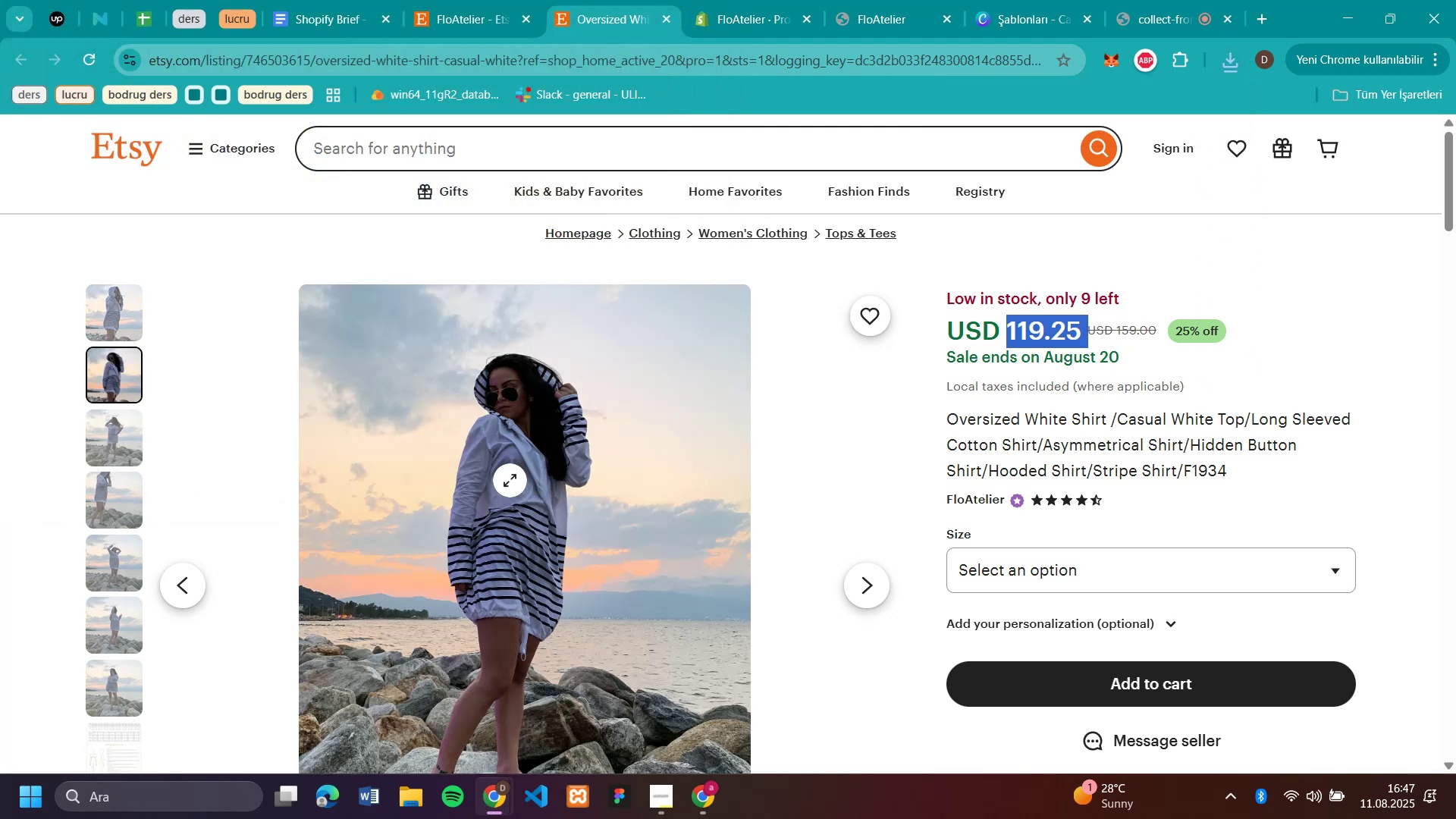 
right_click([510, 480])
 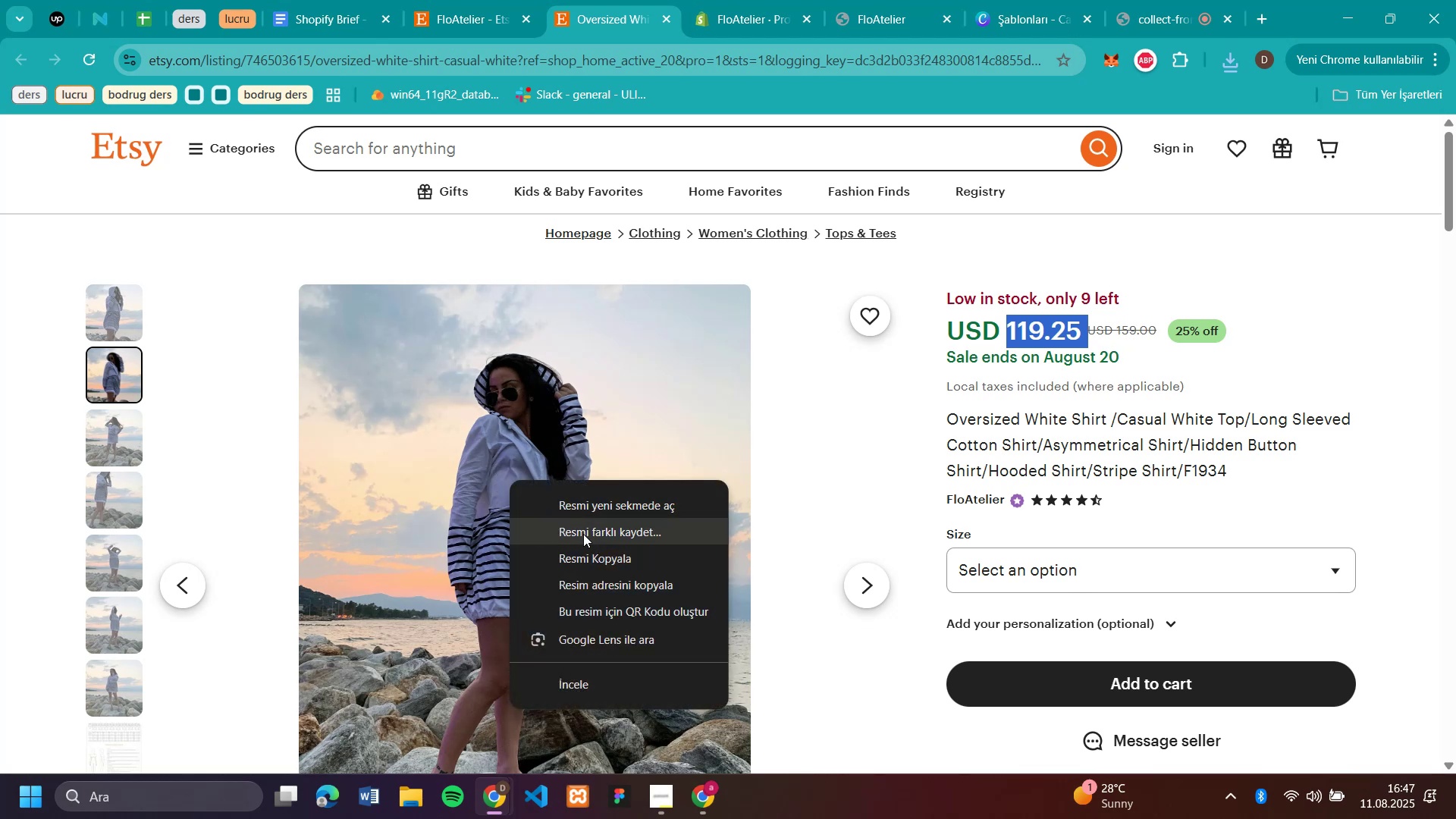 
left_click([583, 534])
 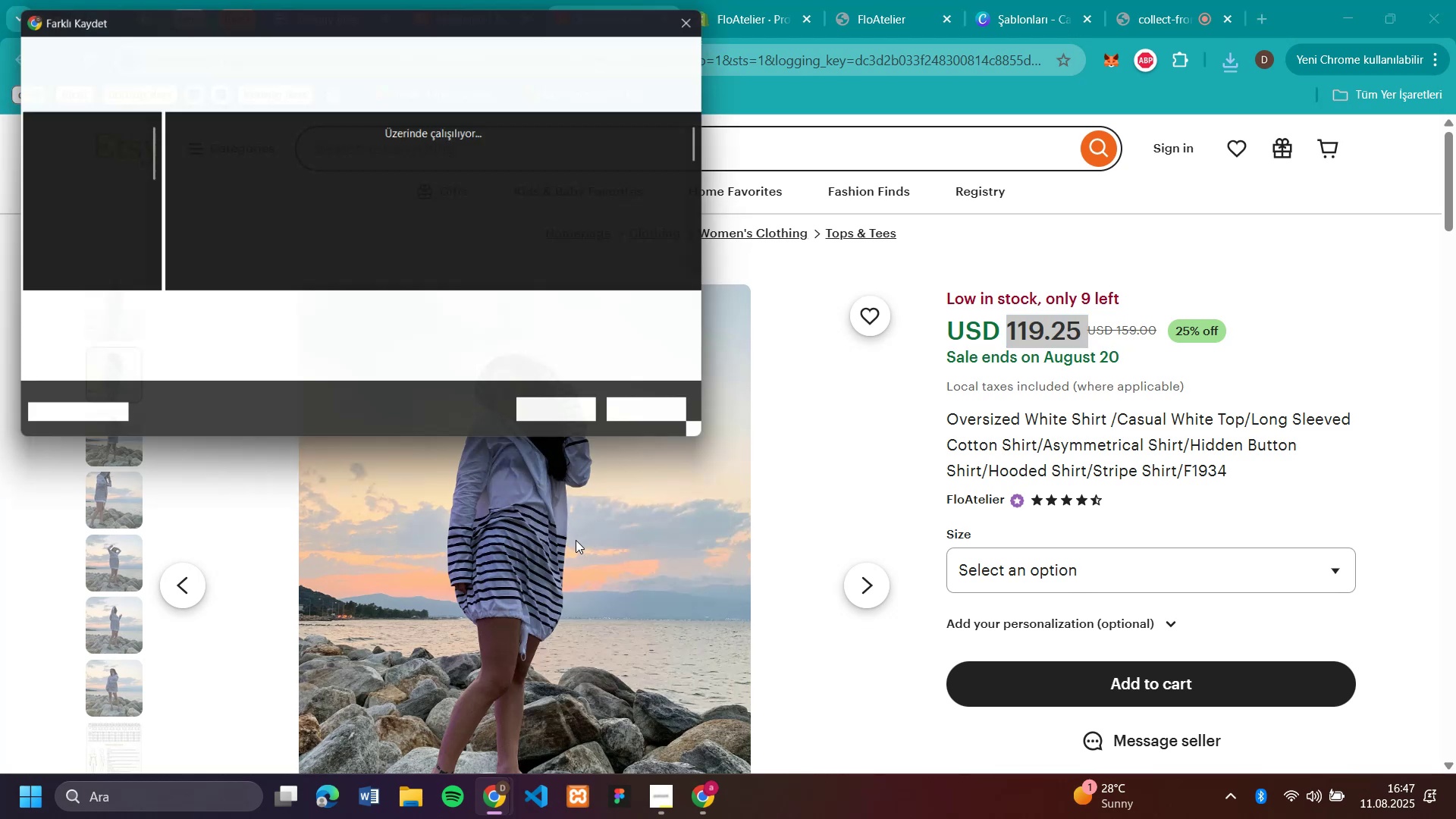 
type(37)
 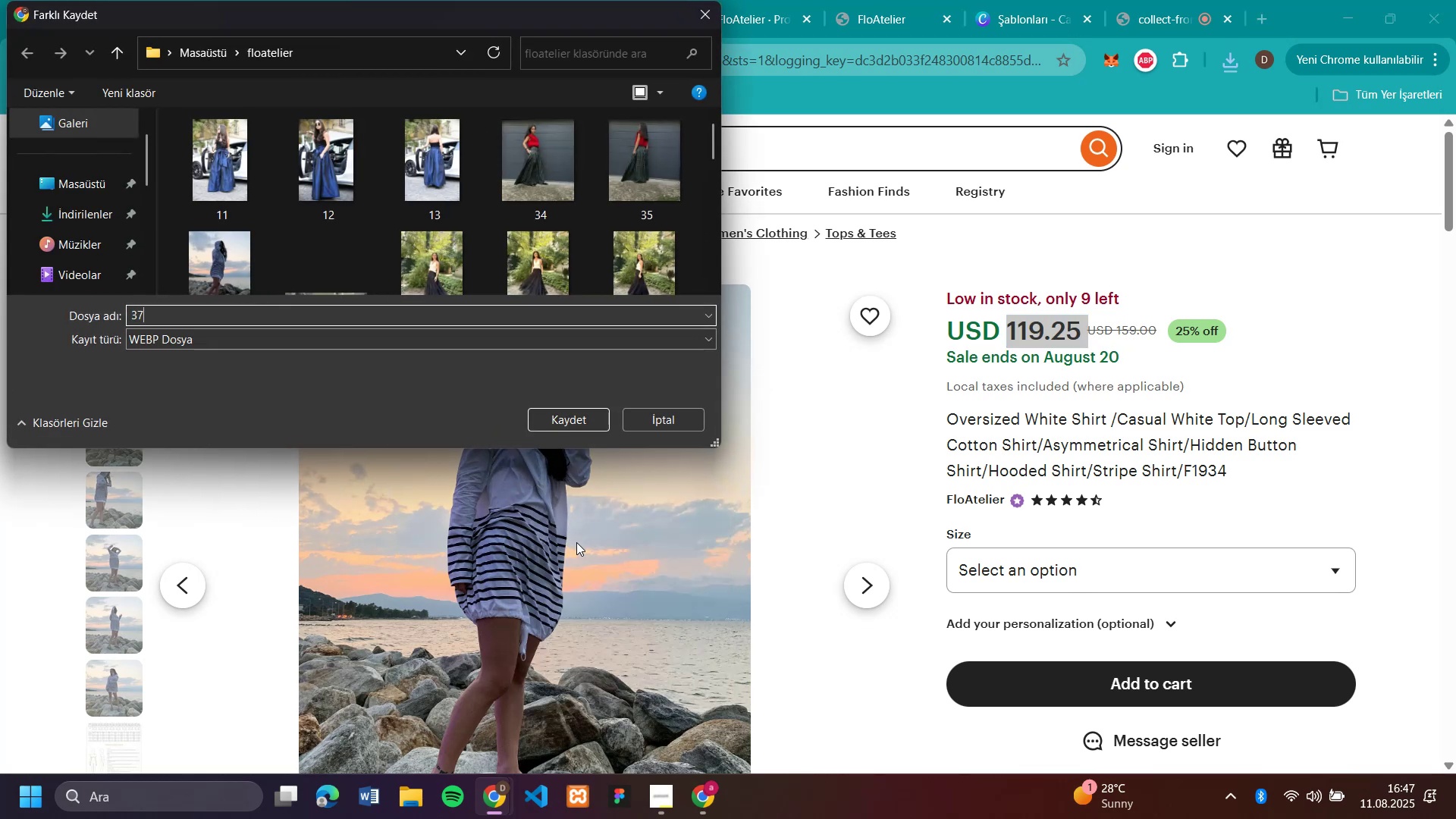 
key(Enter)
 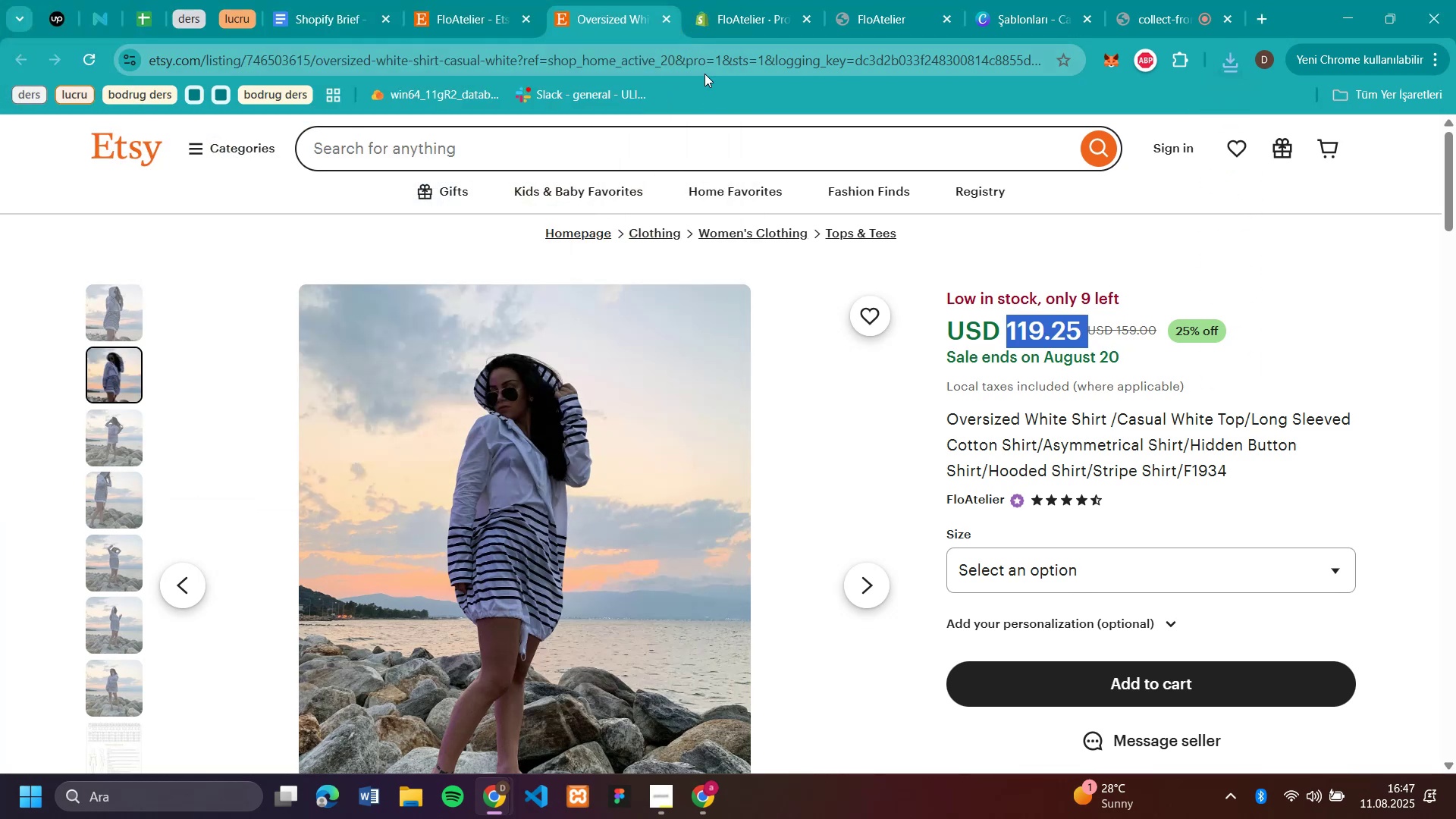 
scroll: coordinate [1175, 435], scroll_direction: down, amount: 7.0
 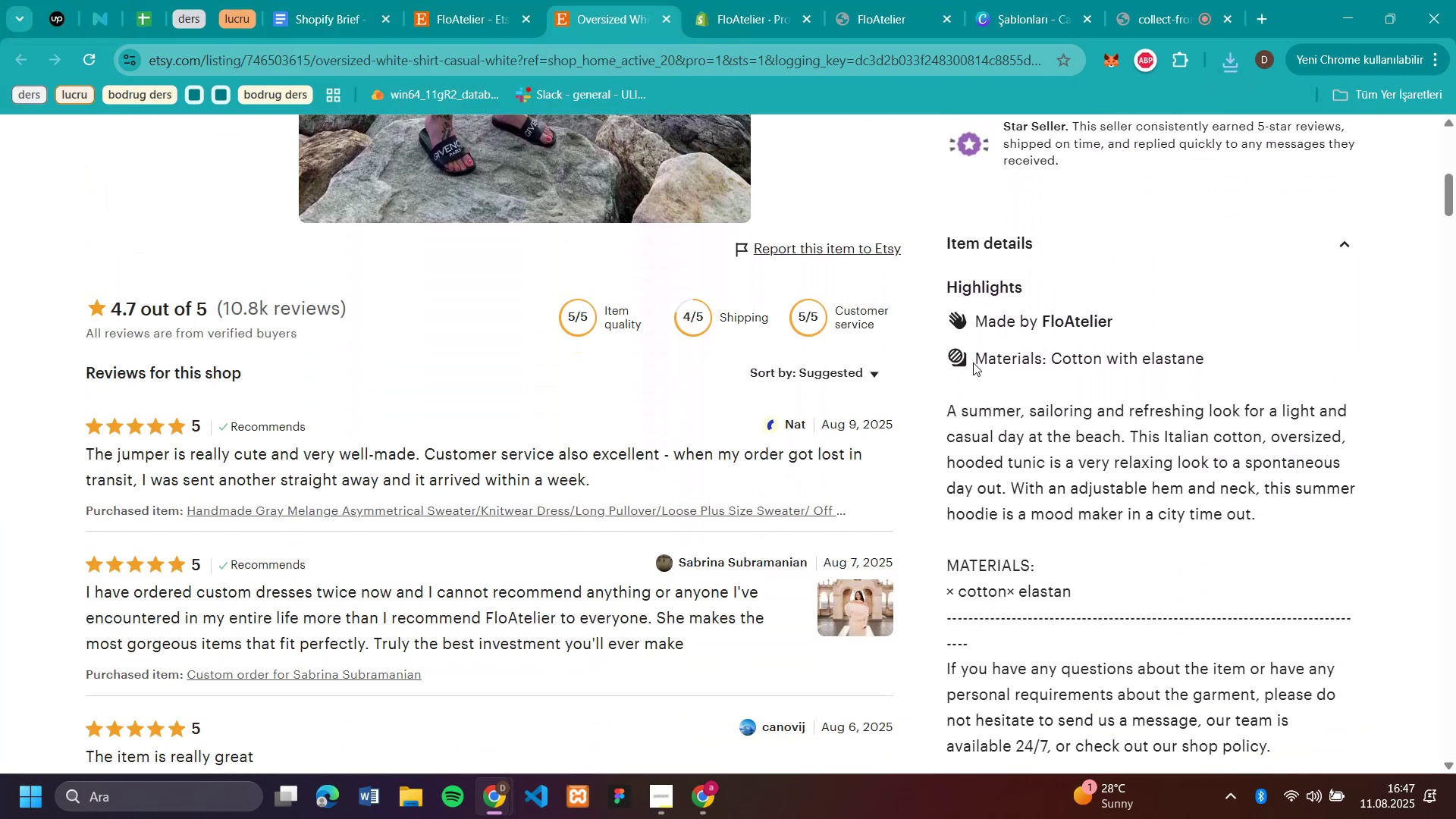 
left_click_drag(start_coordinate=[978, 352], to_coordinate=[1188, 343])
 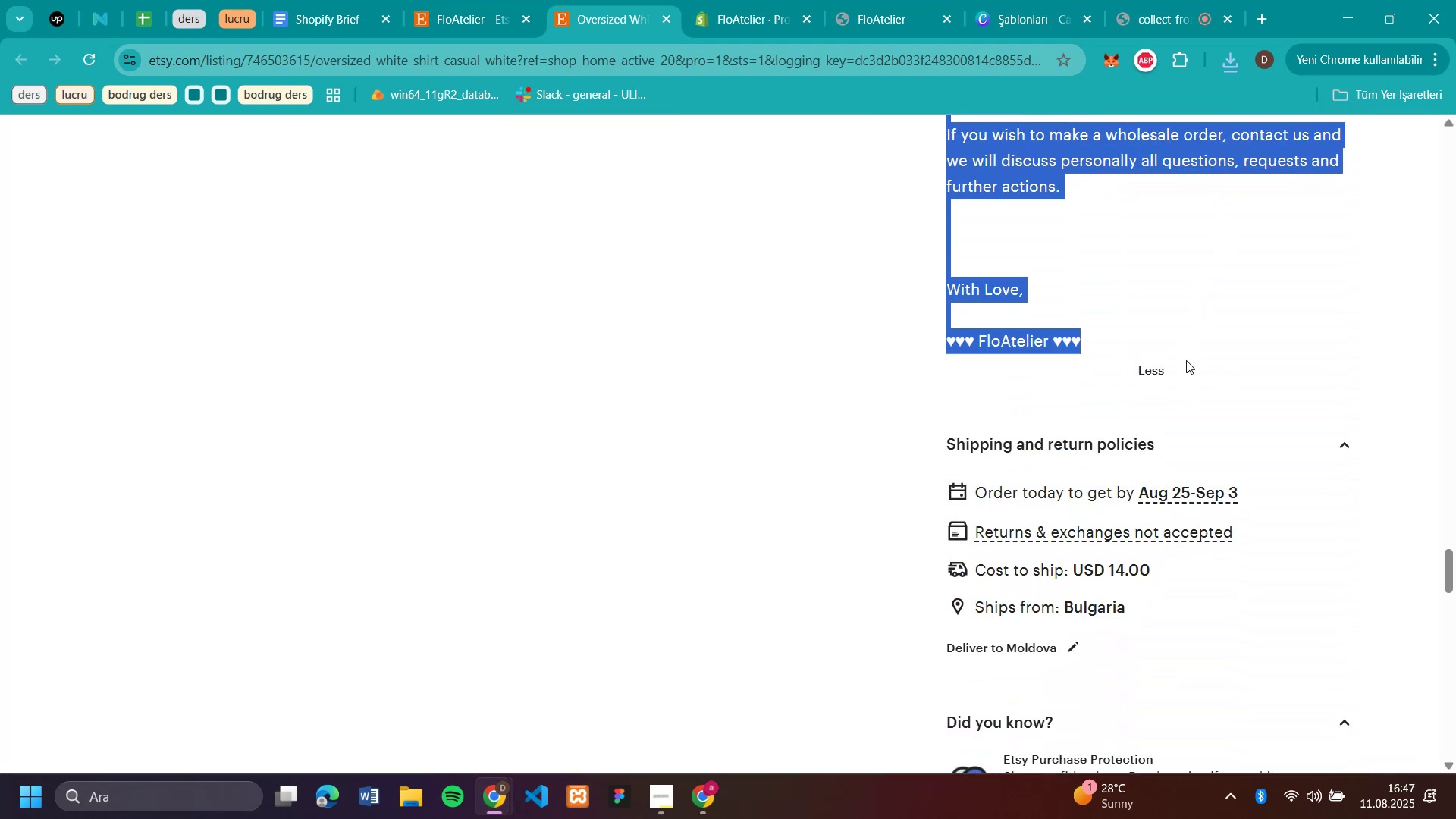 
key(Control+C)
 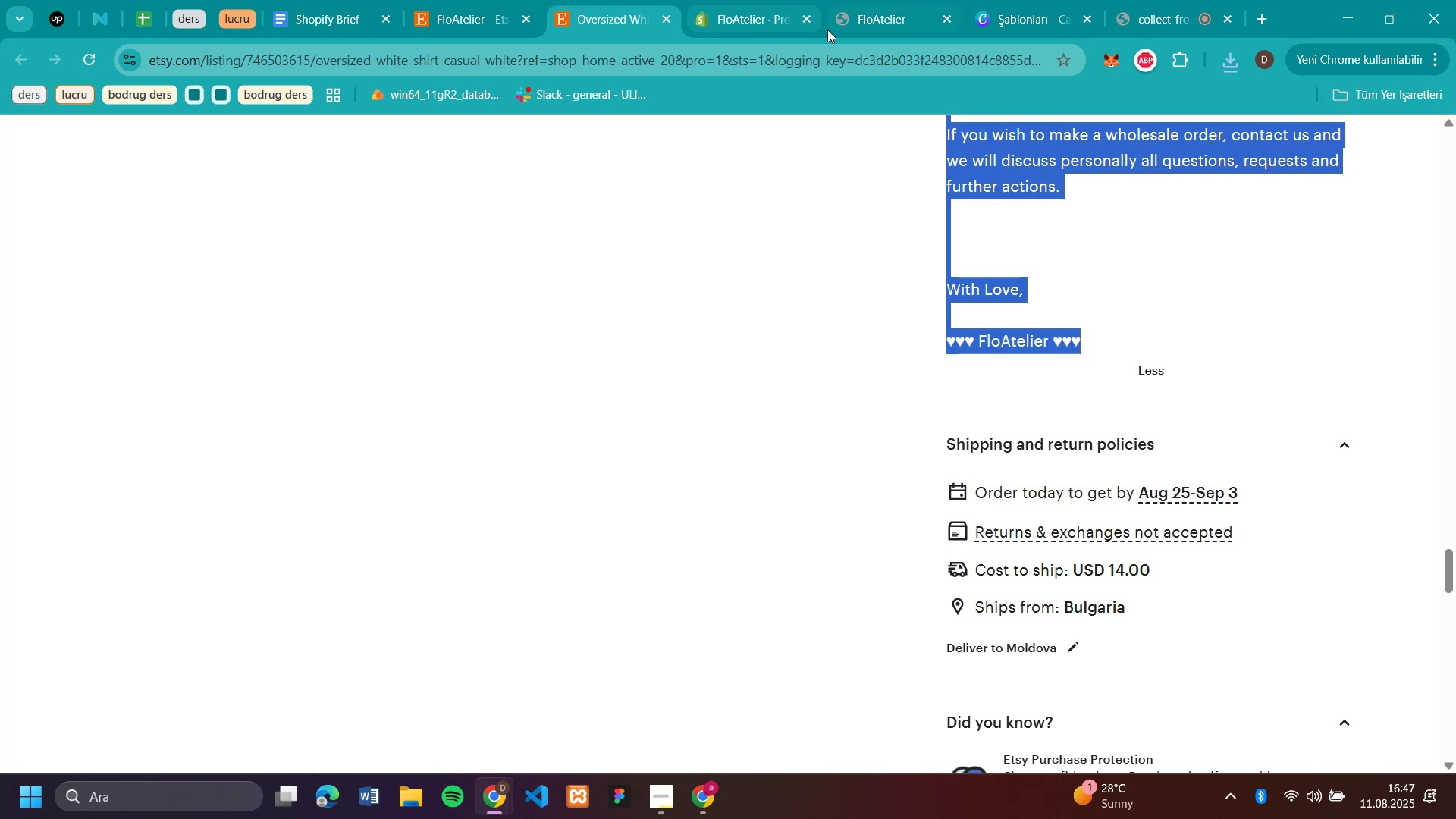 
left_click([742, 20])
 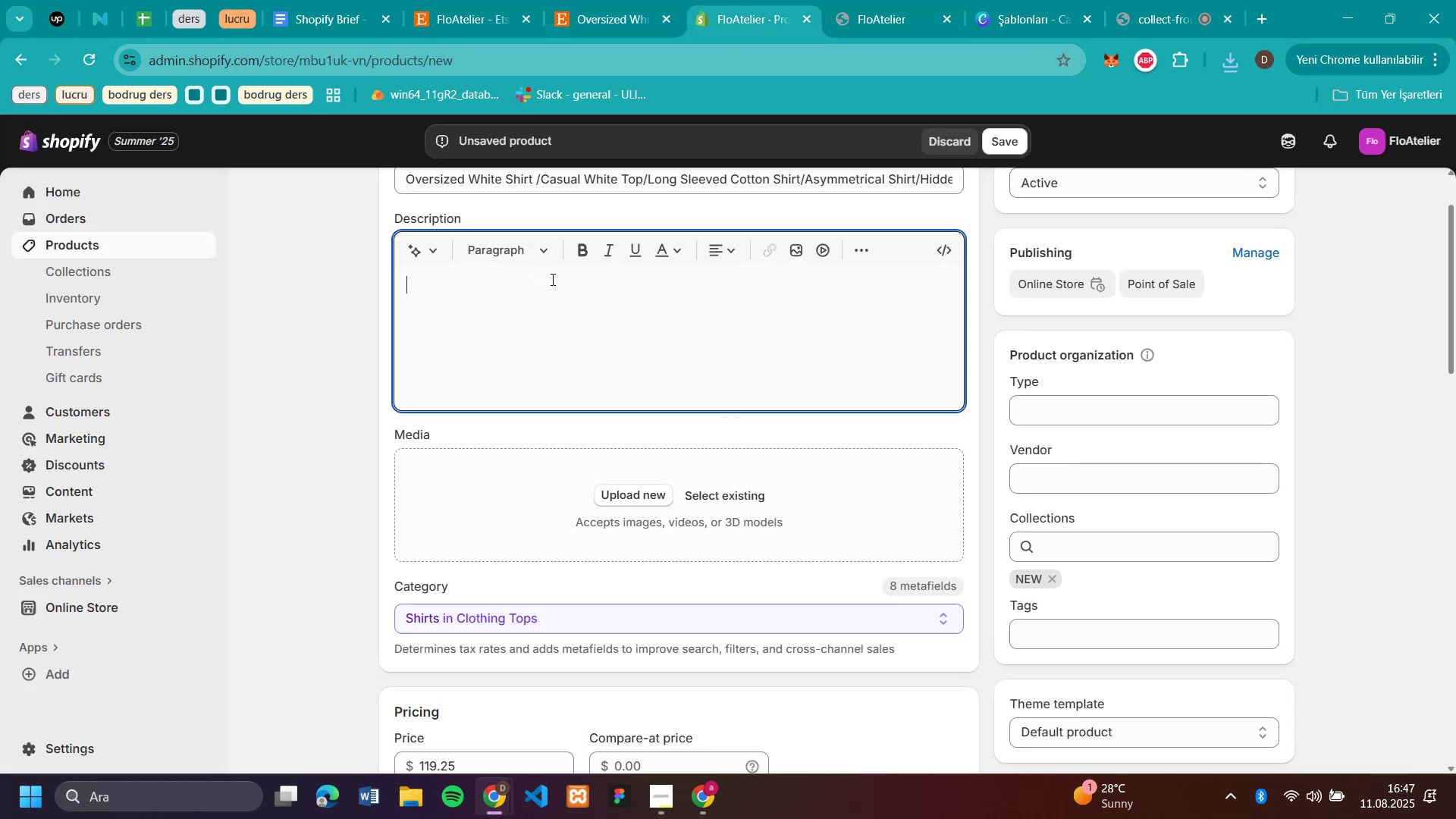 
key(Control+V)
 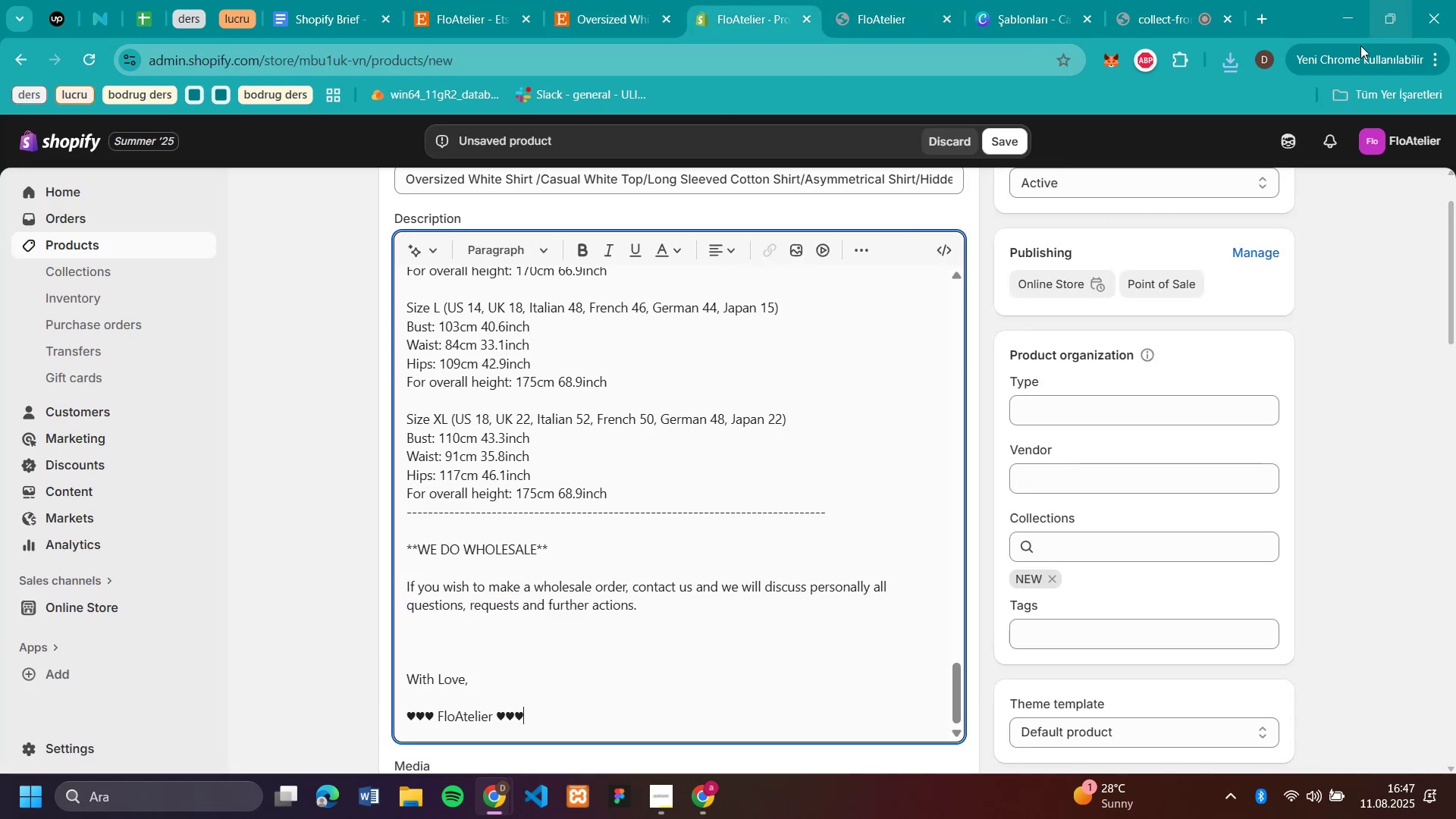 
scroll: coordinate [1332, 391], scroll_direction: down, amount: 4.0
 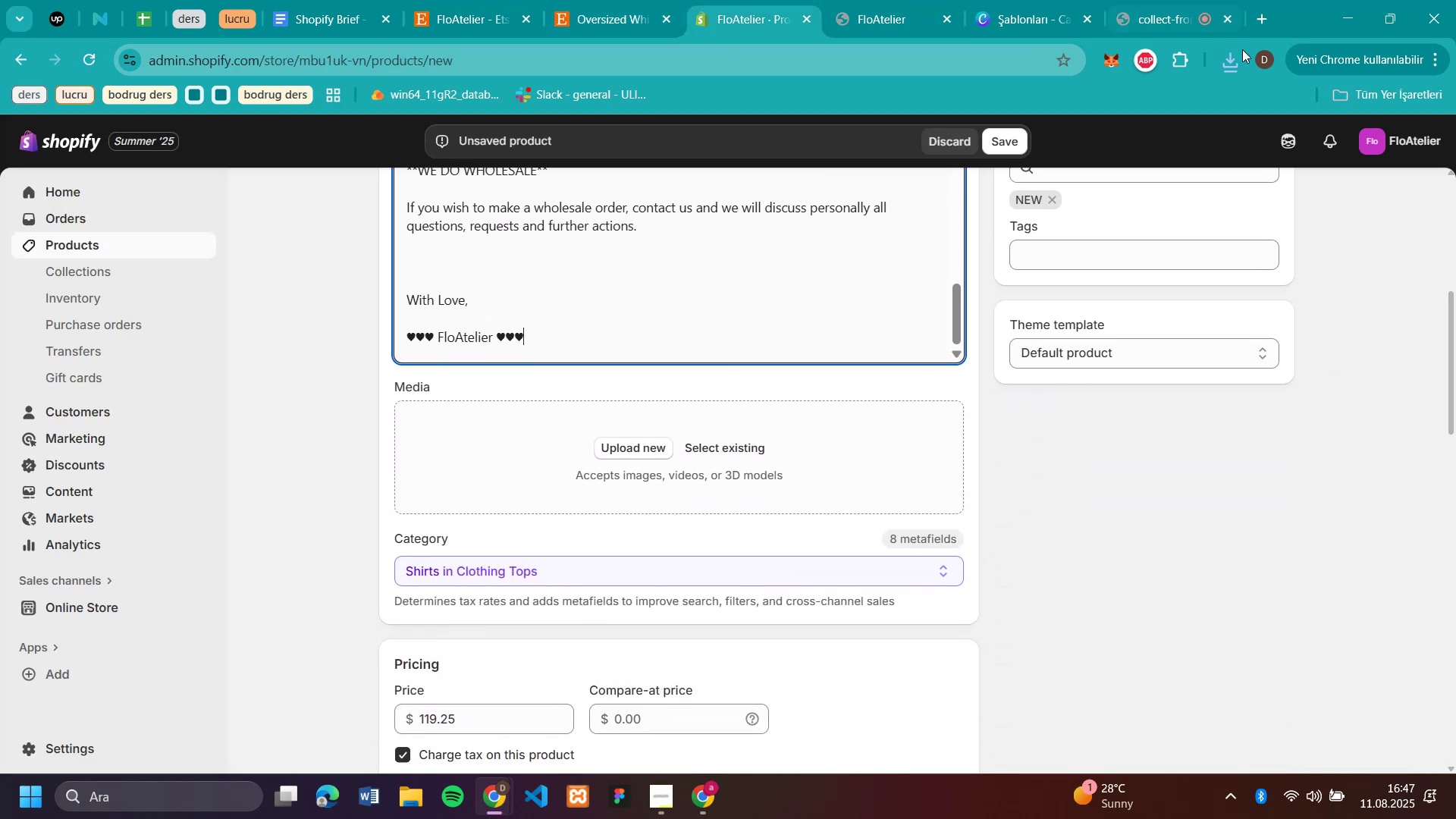 
left_click([1231, 49])
 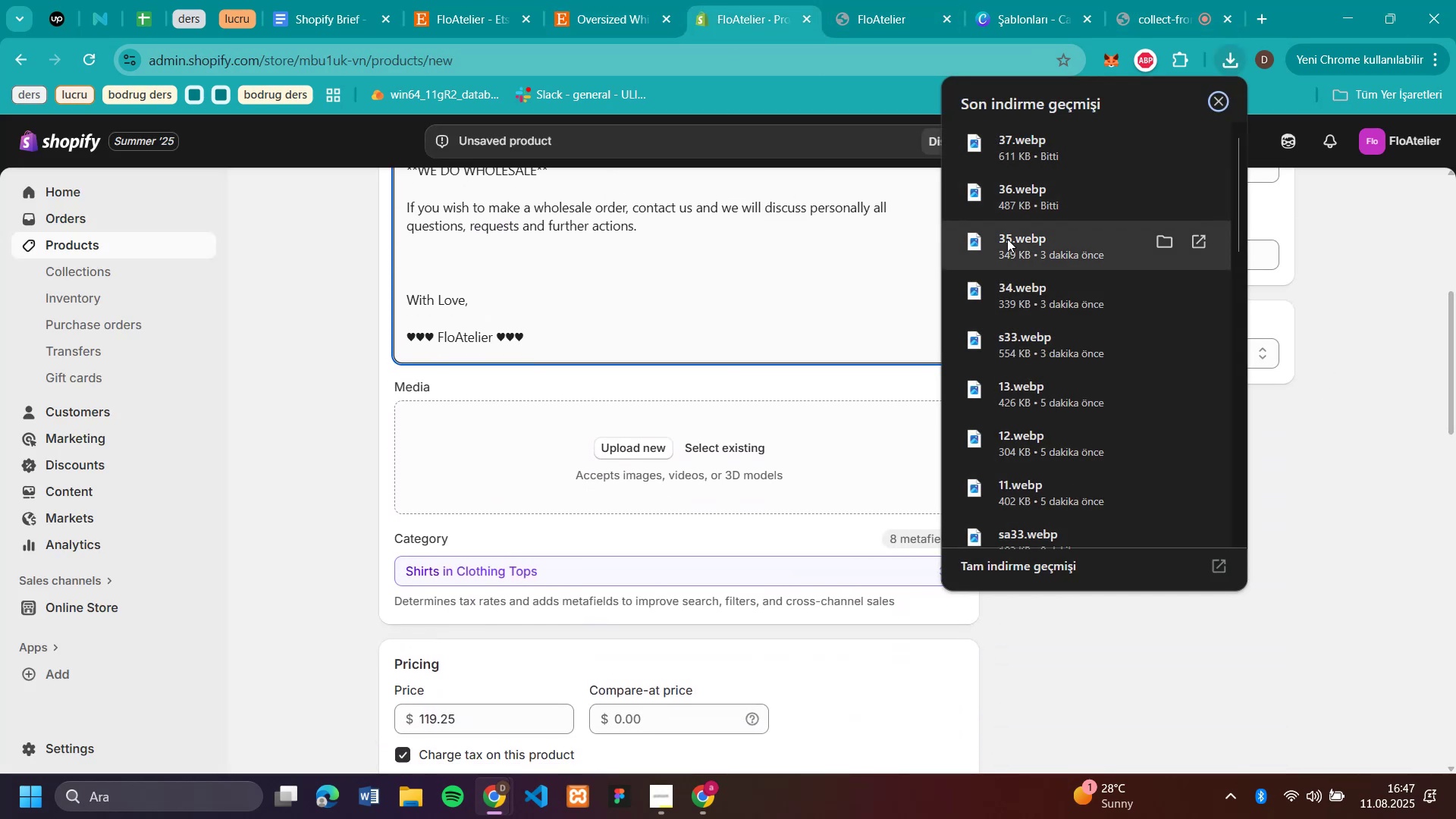 
left_click_drag(start_coordinate=[1007, 239], to_coordinate=[1029, 253])
 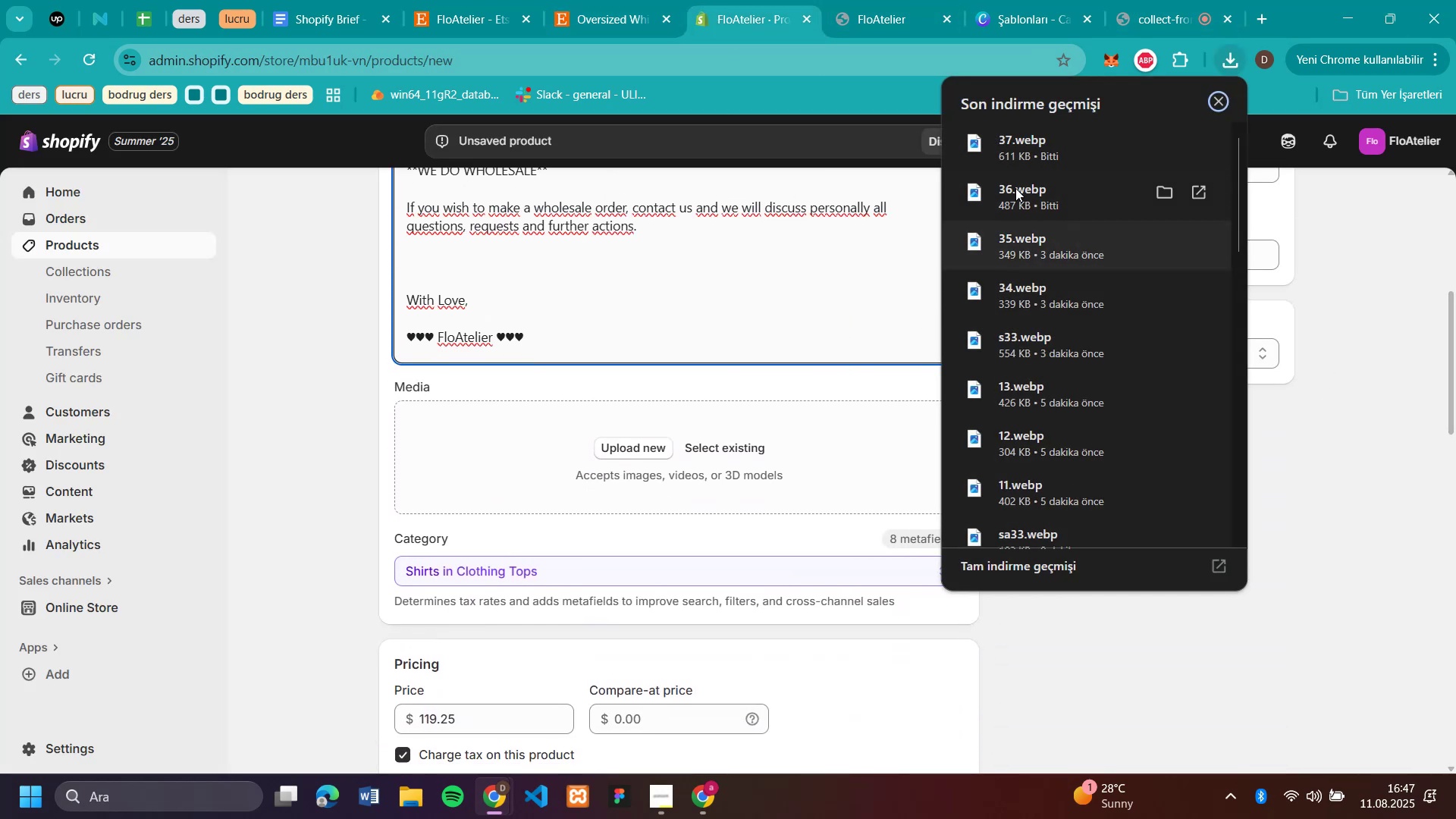 
left_click_drag(start_coordinate=[1015, 183], to_coordinate=[633, 454])
 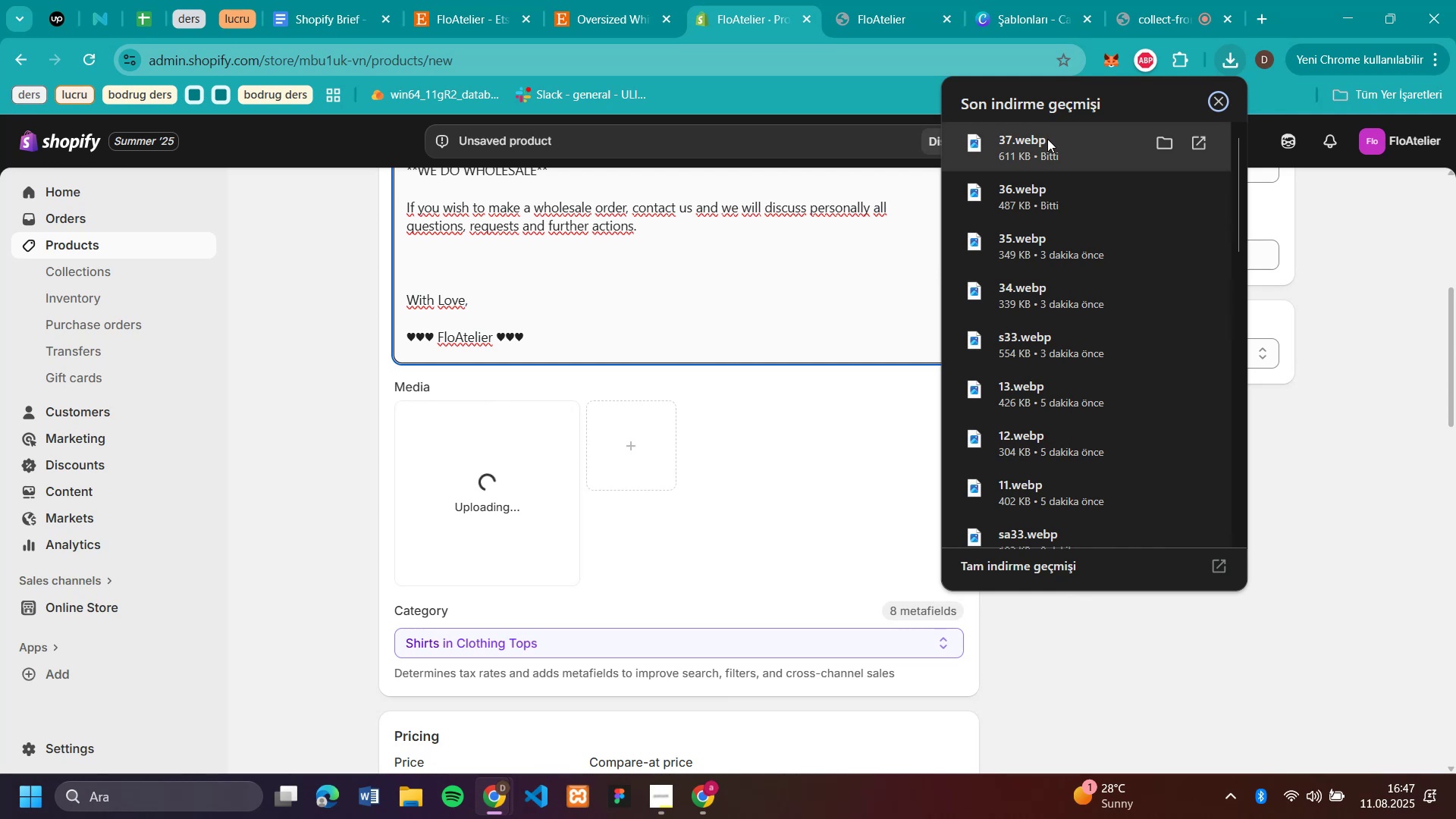 
left_click_drag(start_coordinate=[1047, 139], to_coordinate=[729, 464])
 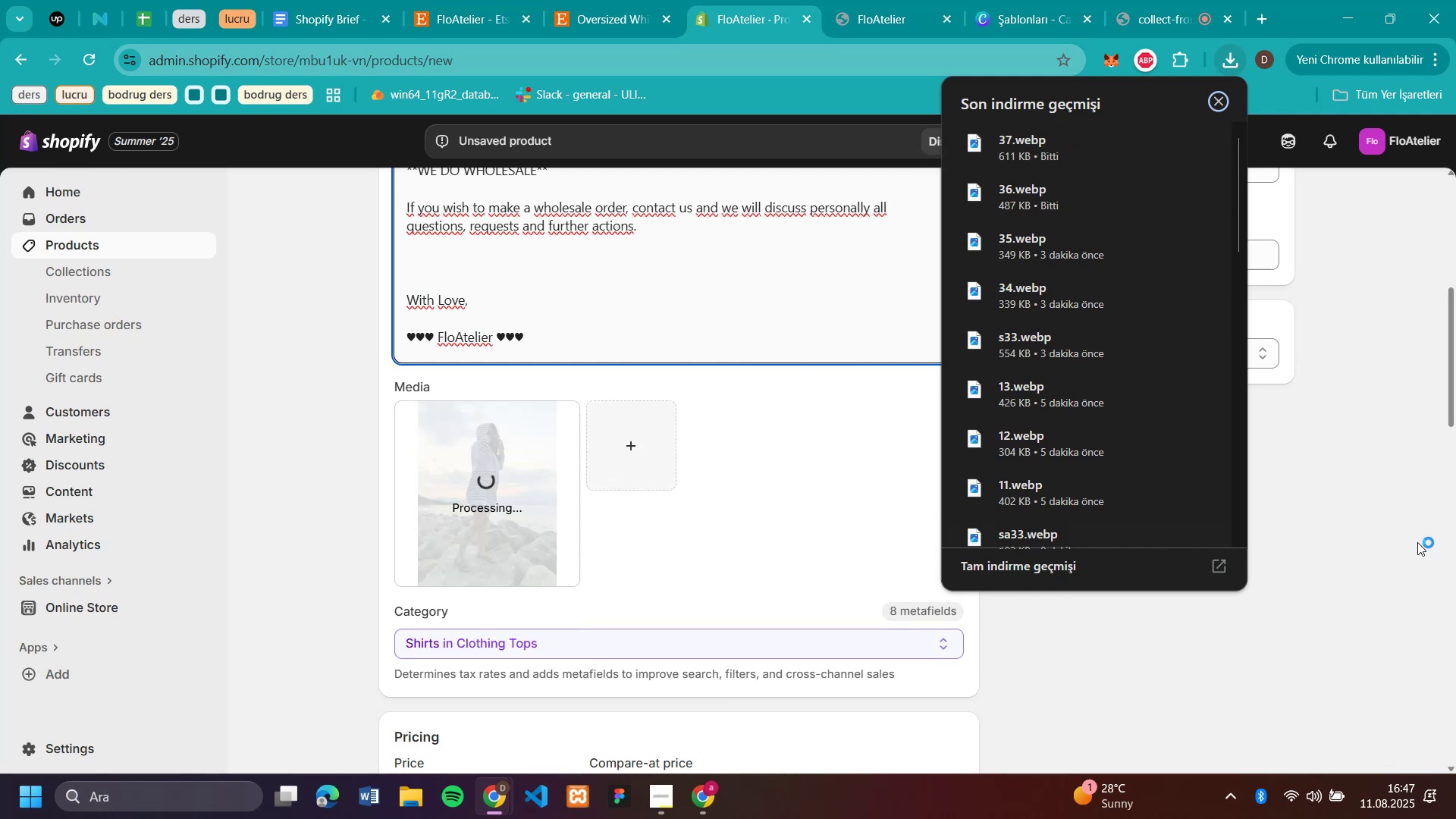 
scroll: coordinate [624, 538], scroll_direction: down, amount: 13.0
 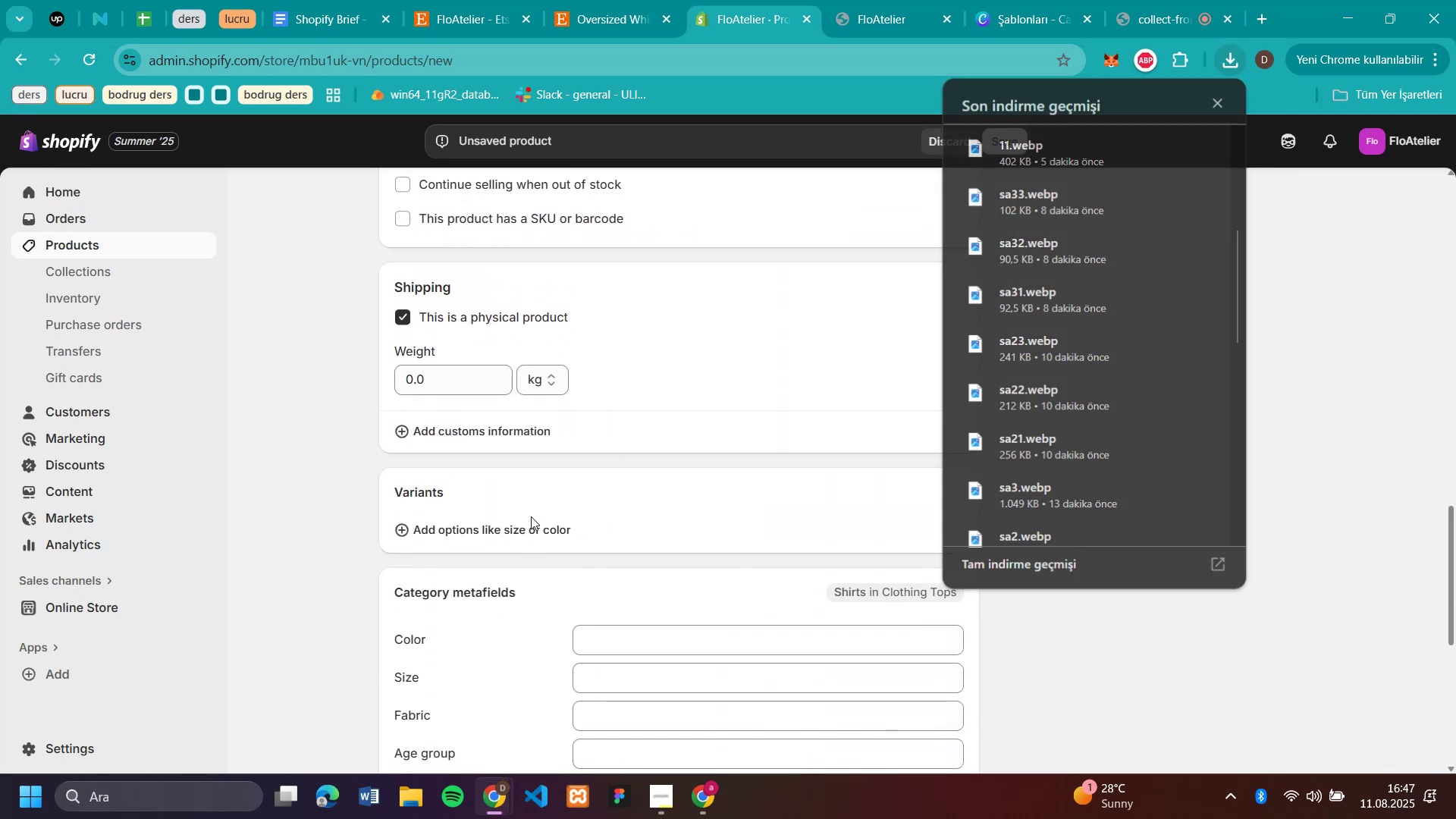 
double_click([533, 527])
 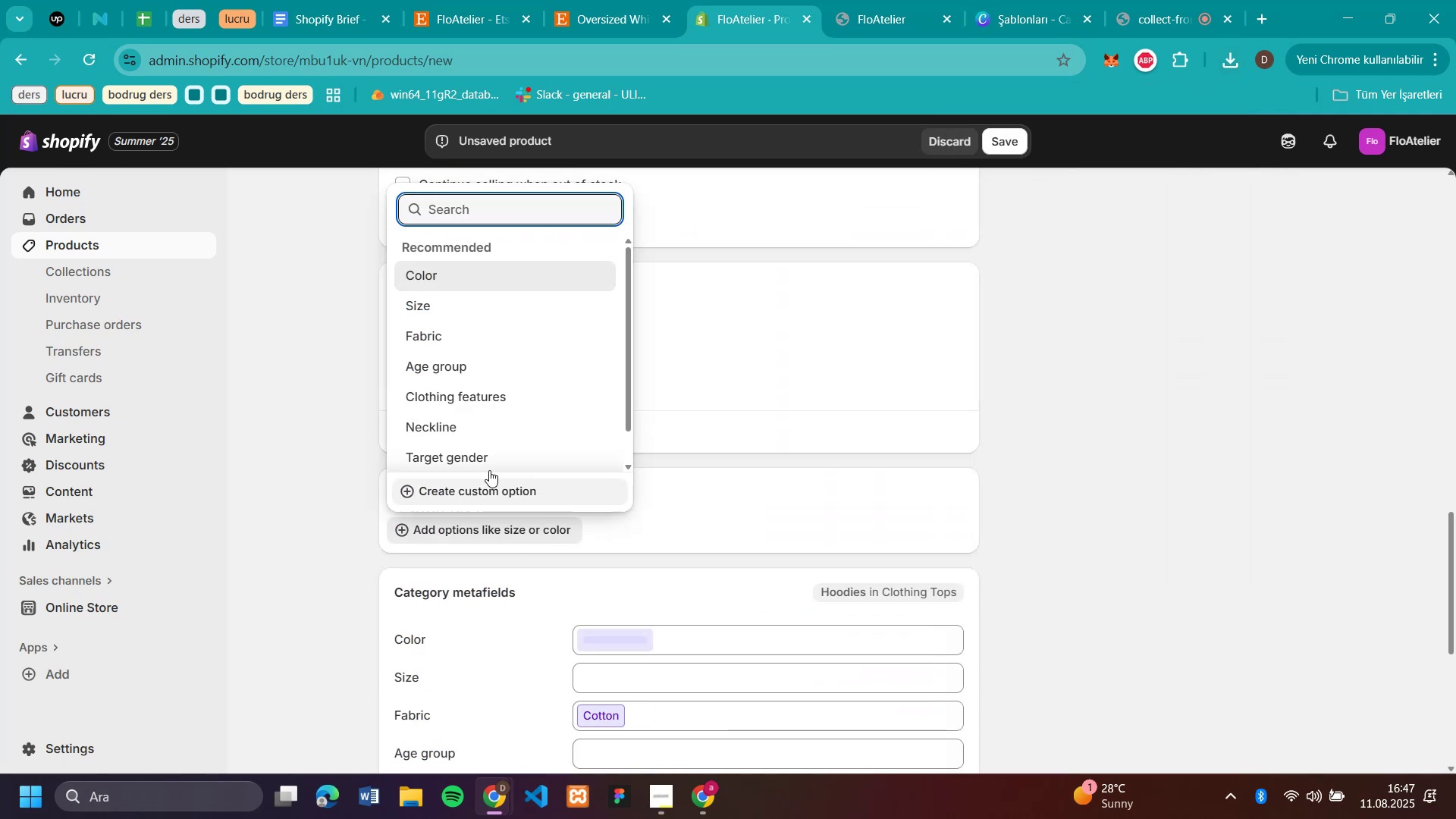 
left_click([457, 313])
 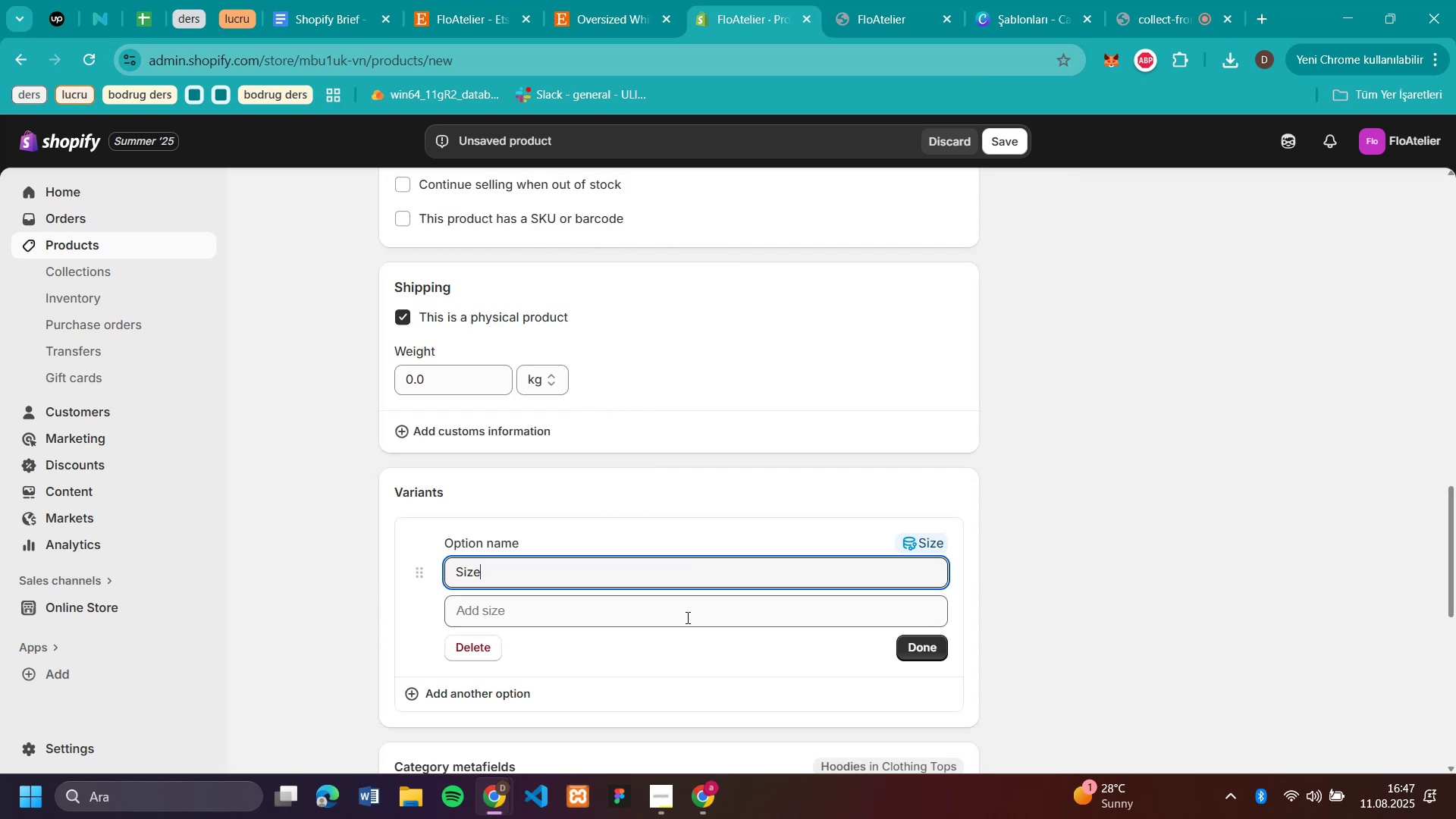 
left_click([674, 618])
 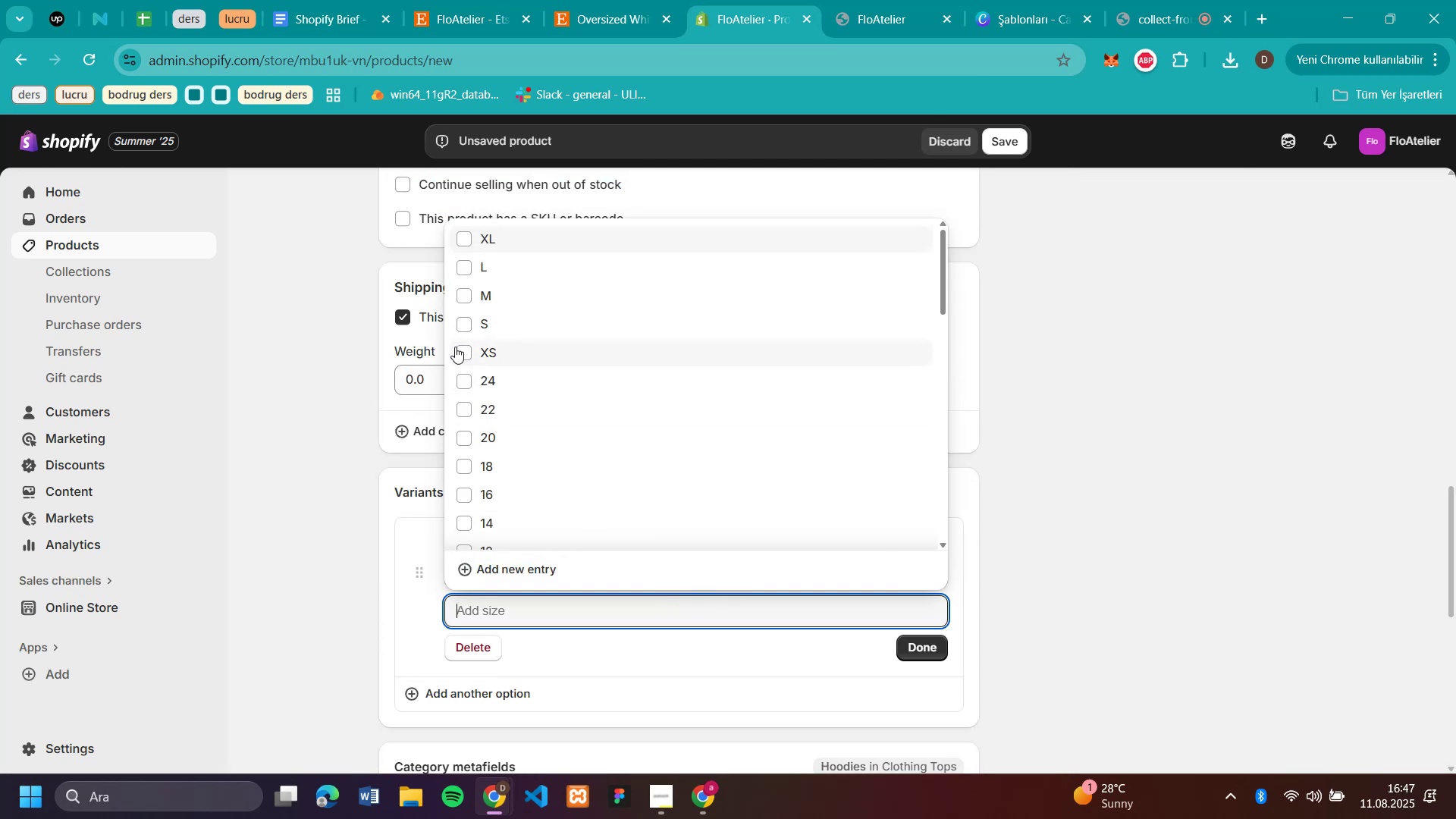 
left_click([455, 347])
 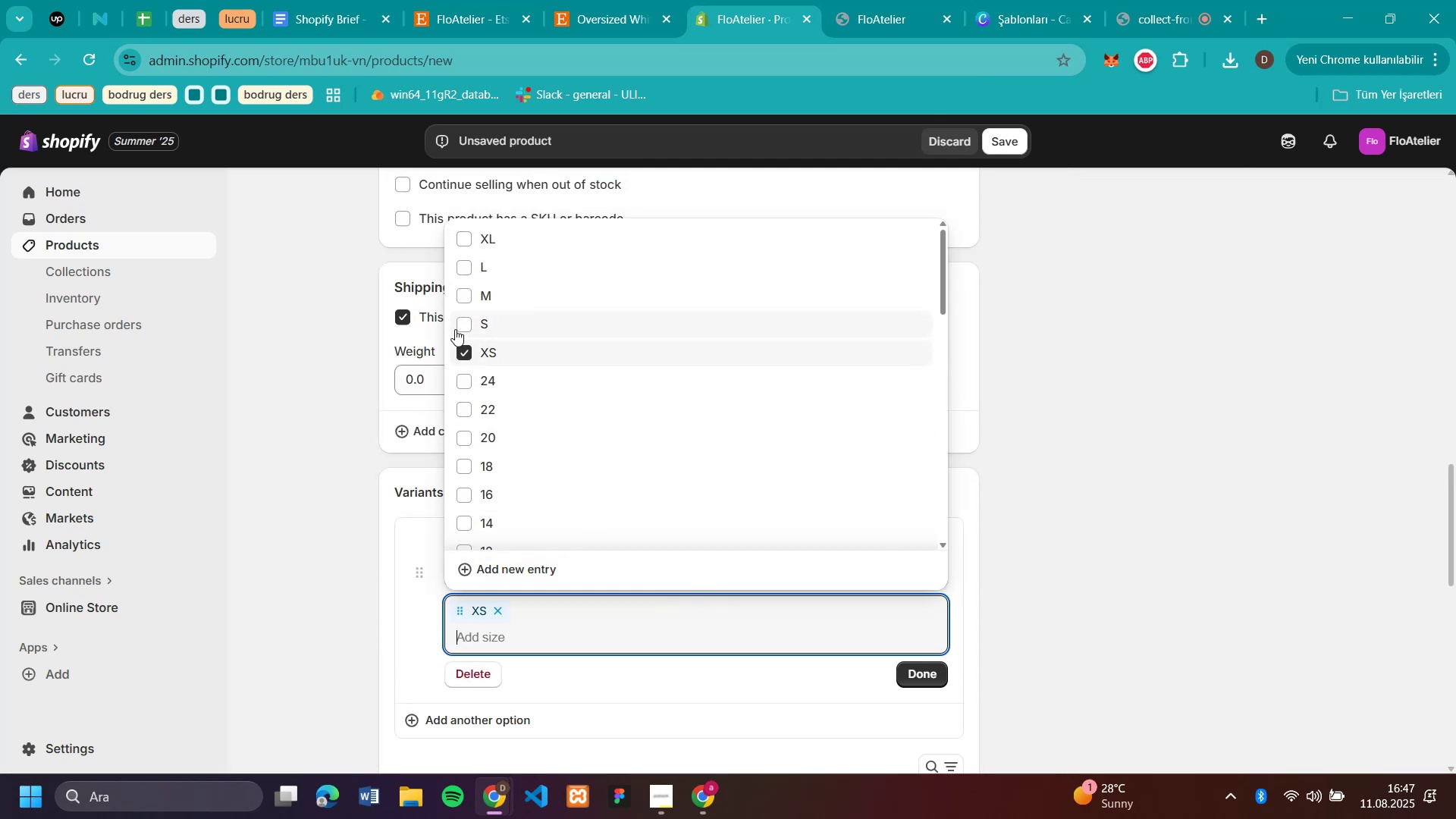 
left_click([455, 331])
 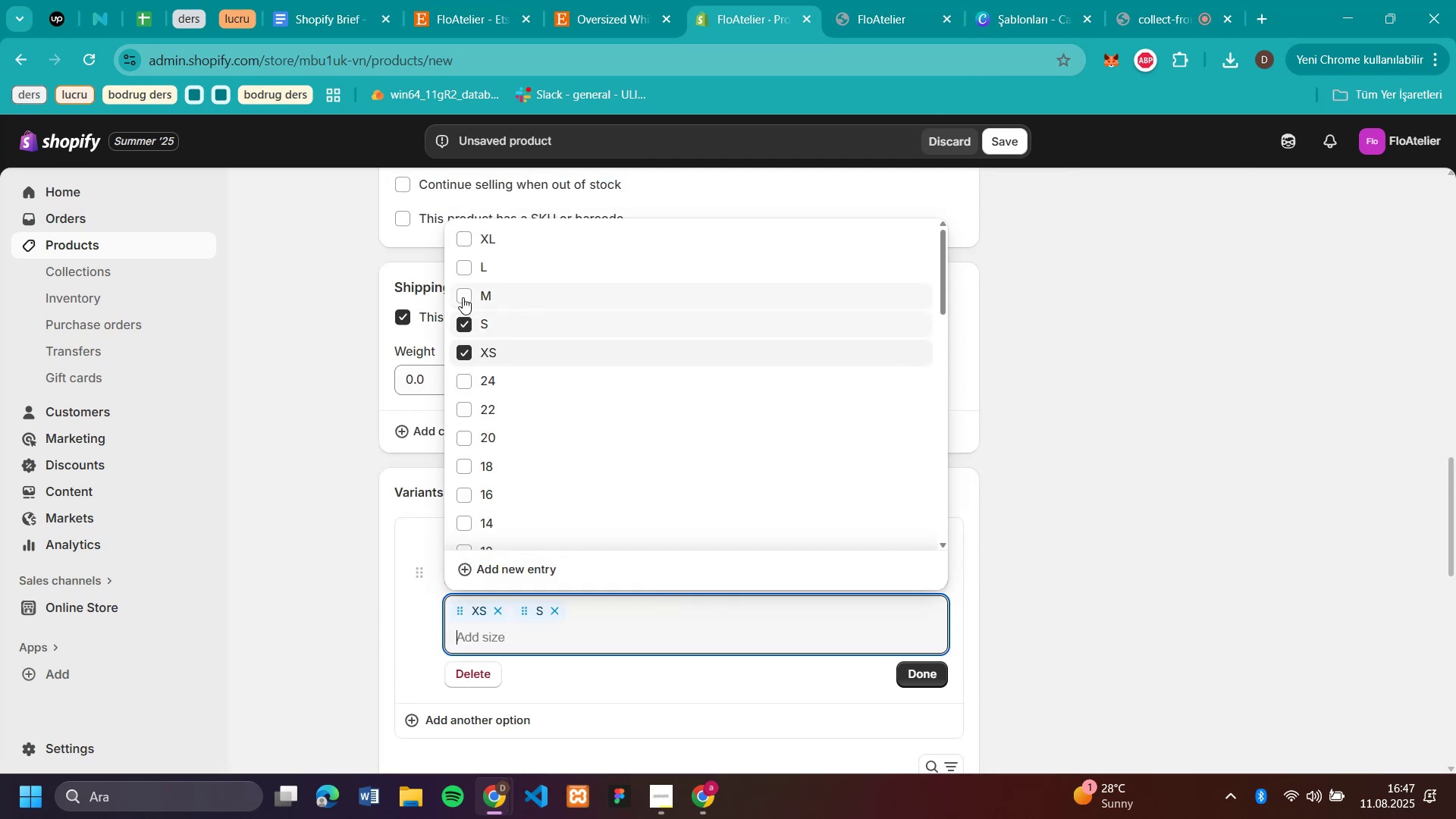 
left_click([463, 296])
 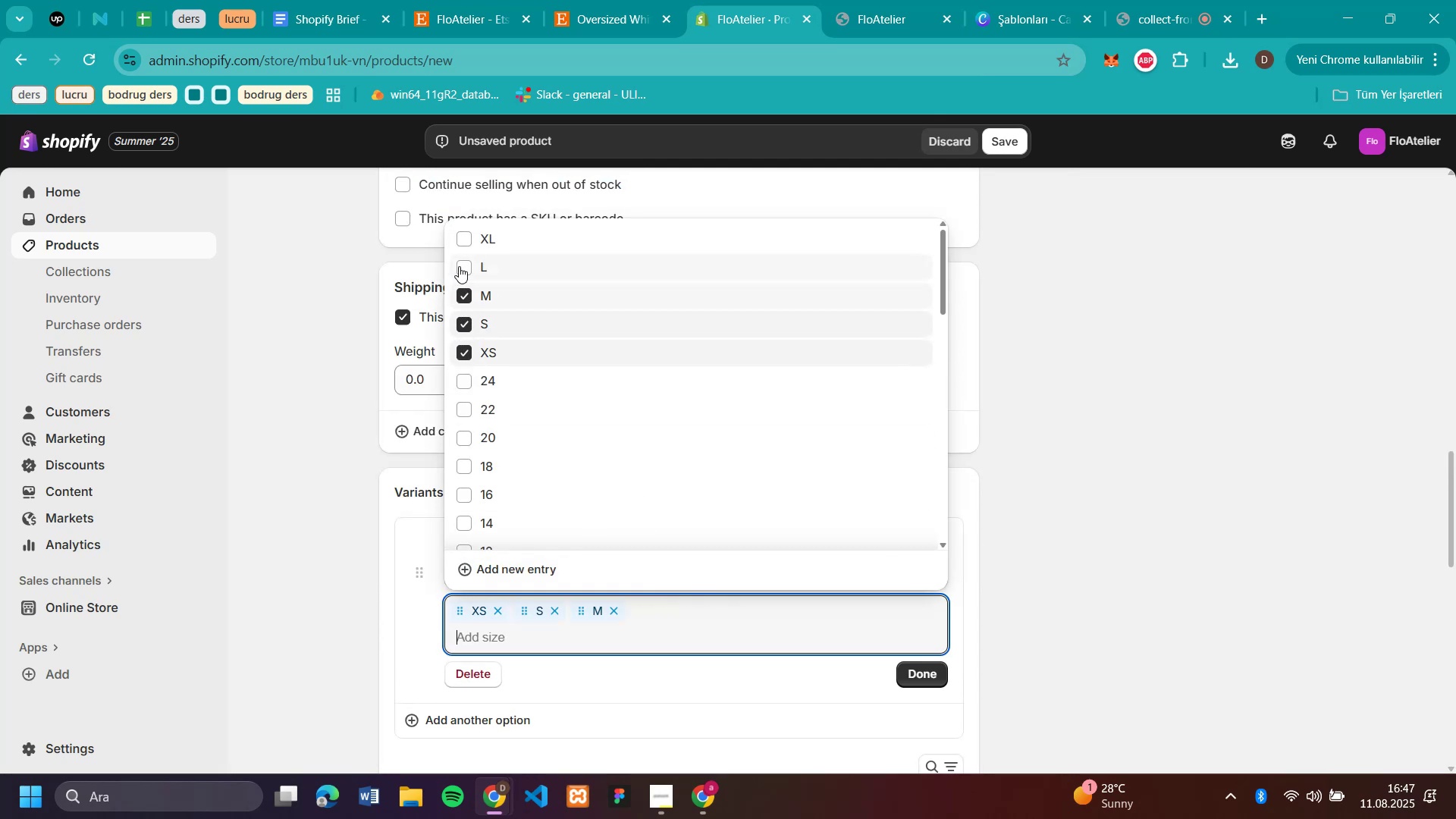 
left_click([459, 266])
 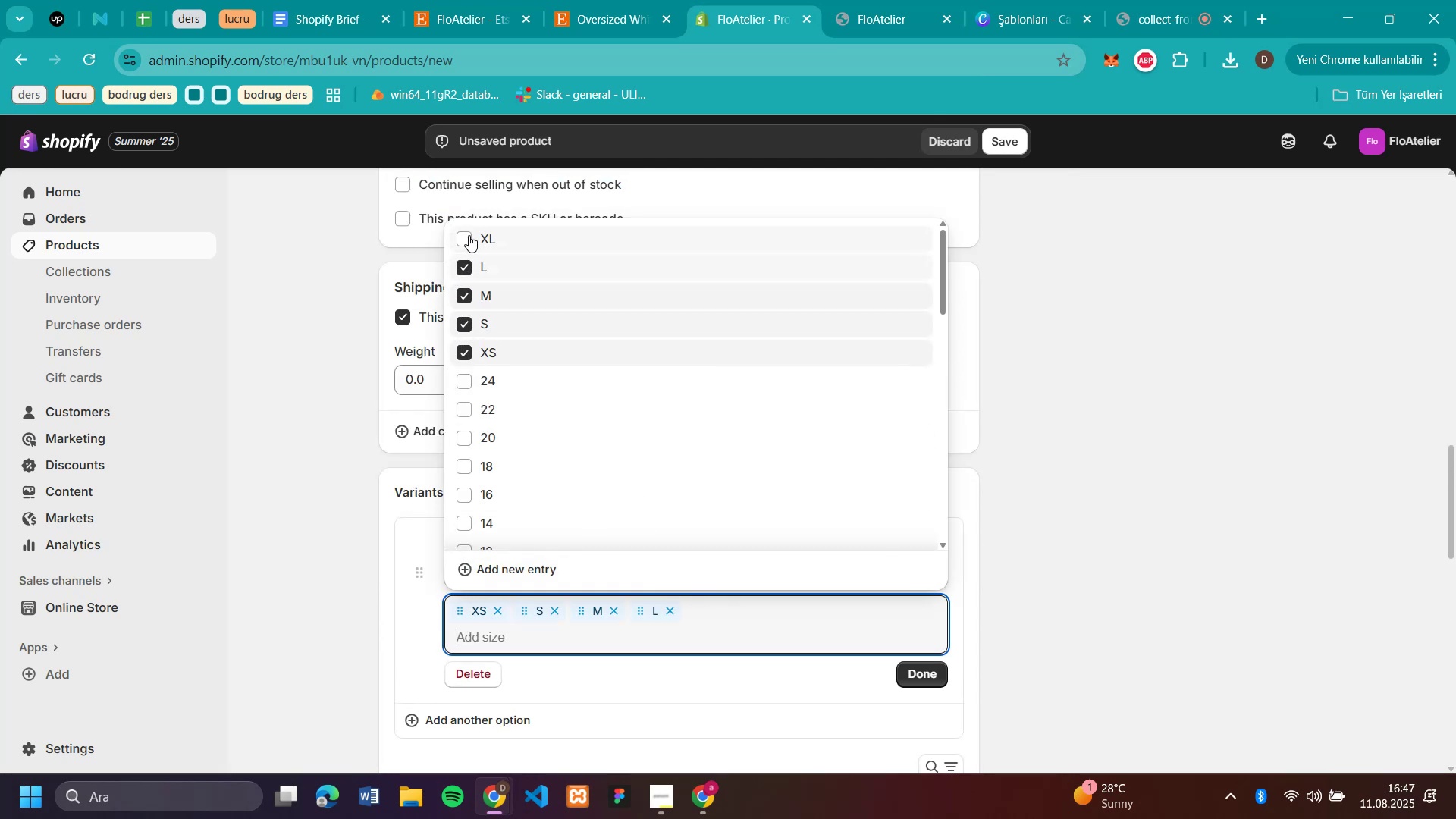 
left_click([469, 235])
 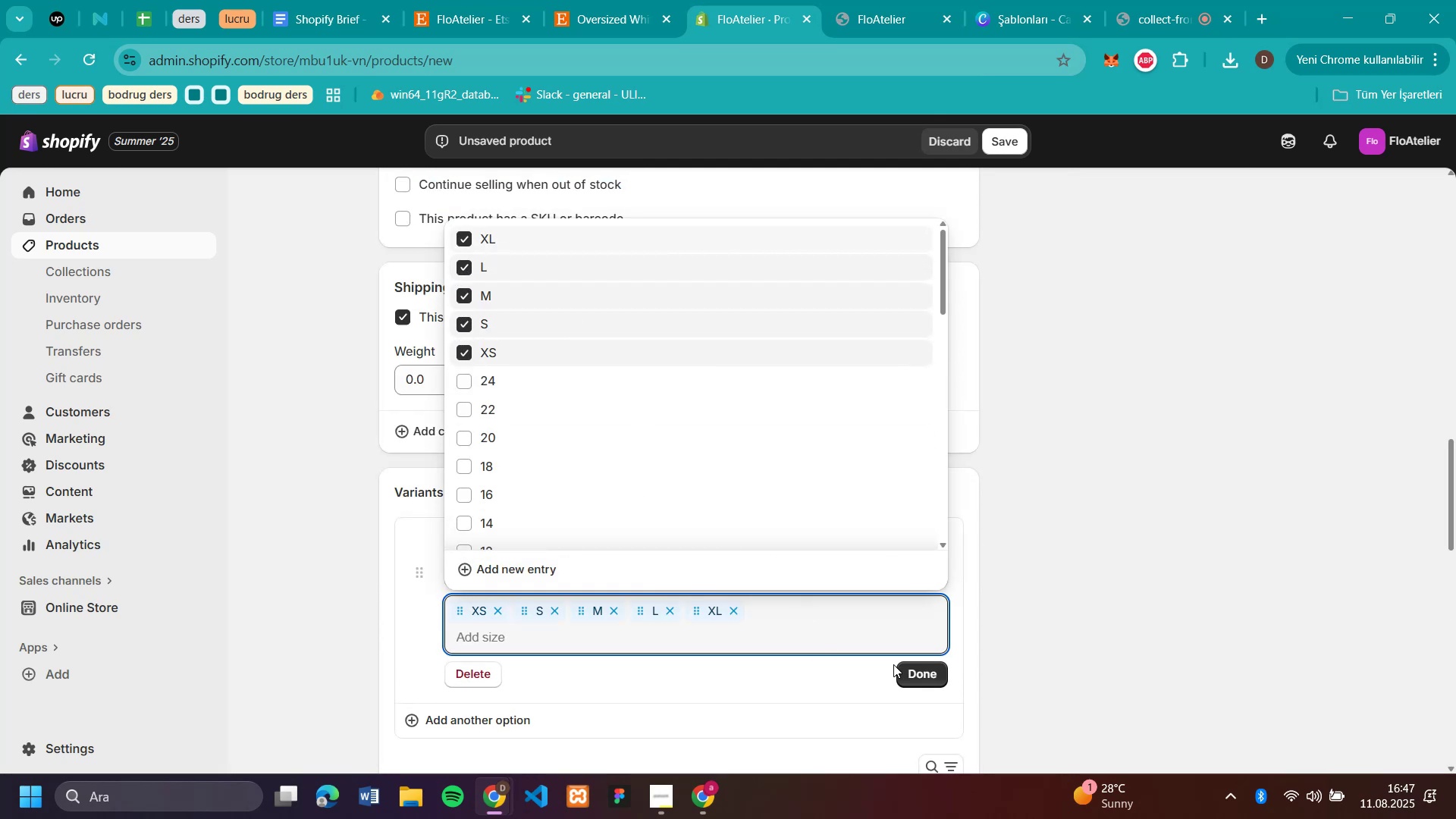 
left_click([922, 677])
 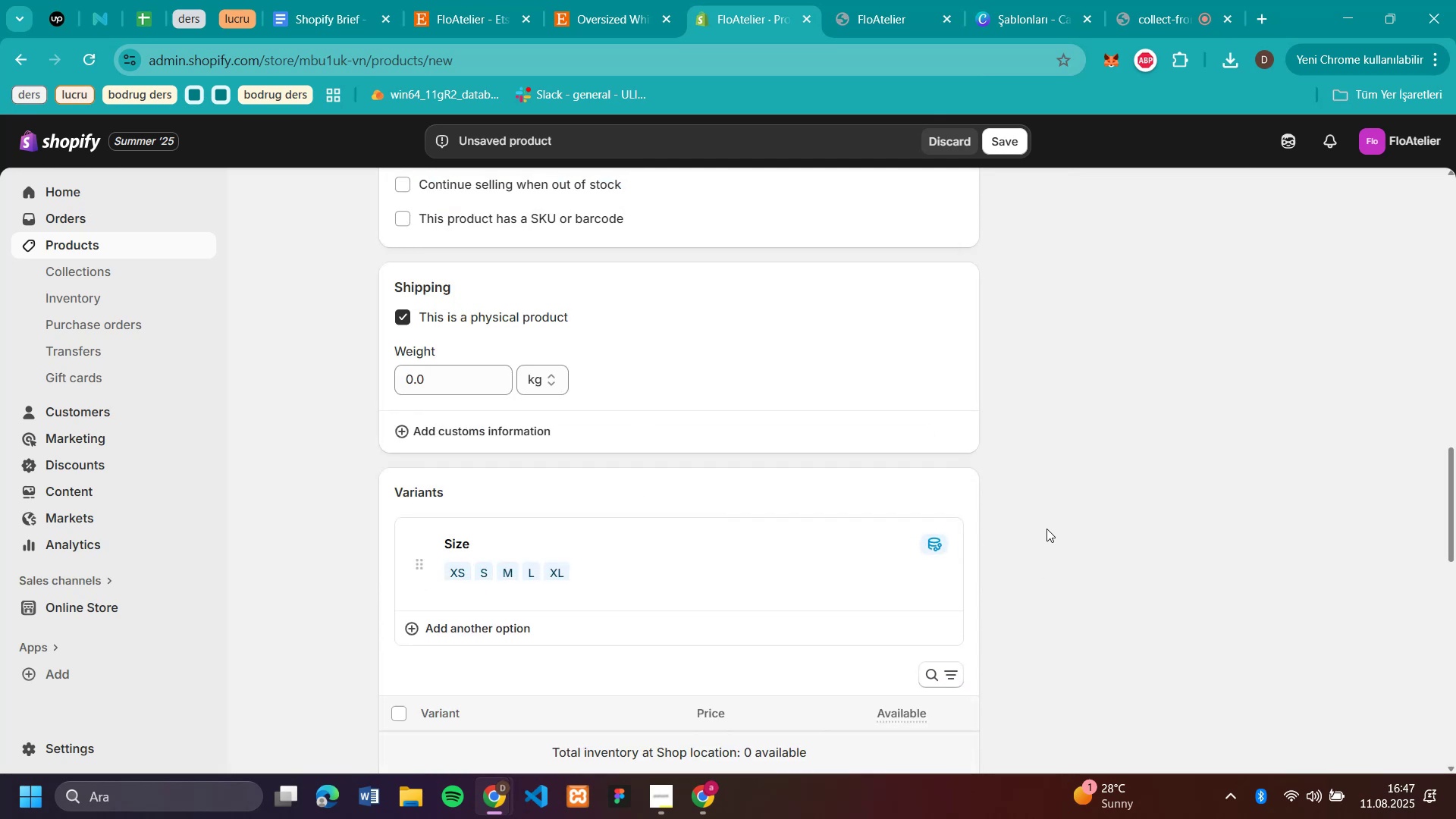 
scroll: coordinate [1040, 524], scroll_direction: down, amount: 4.0
 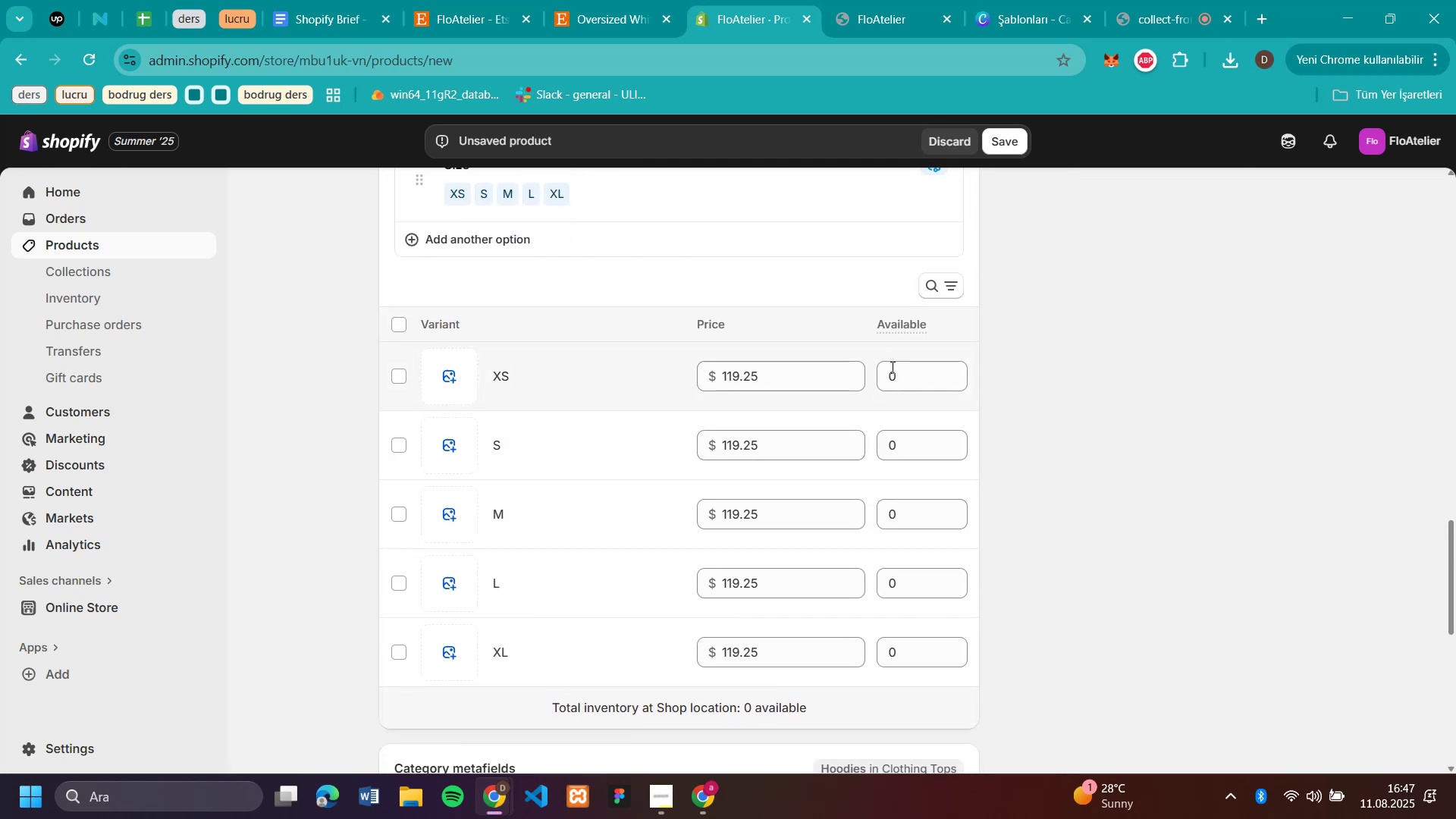 
left_click([898, 375])
 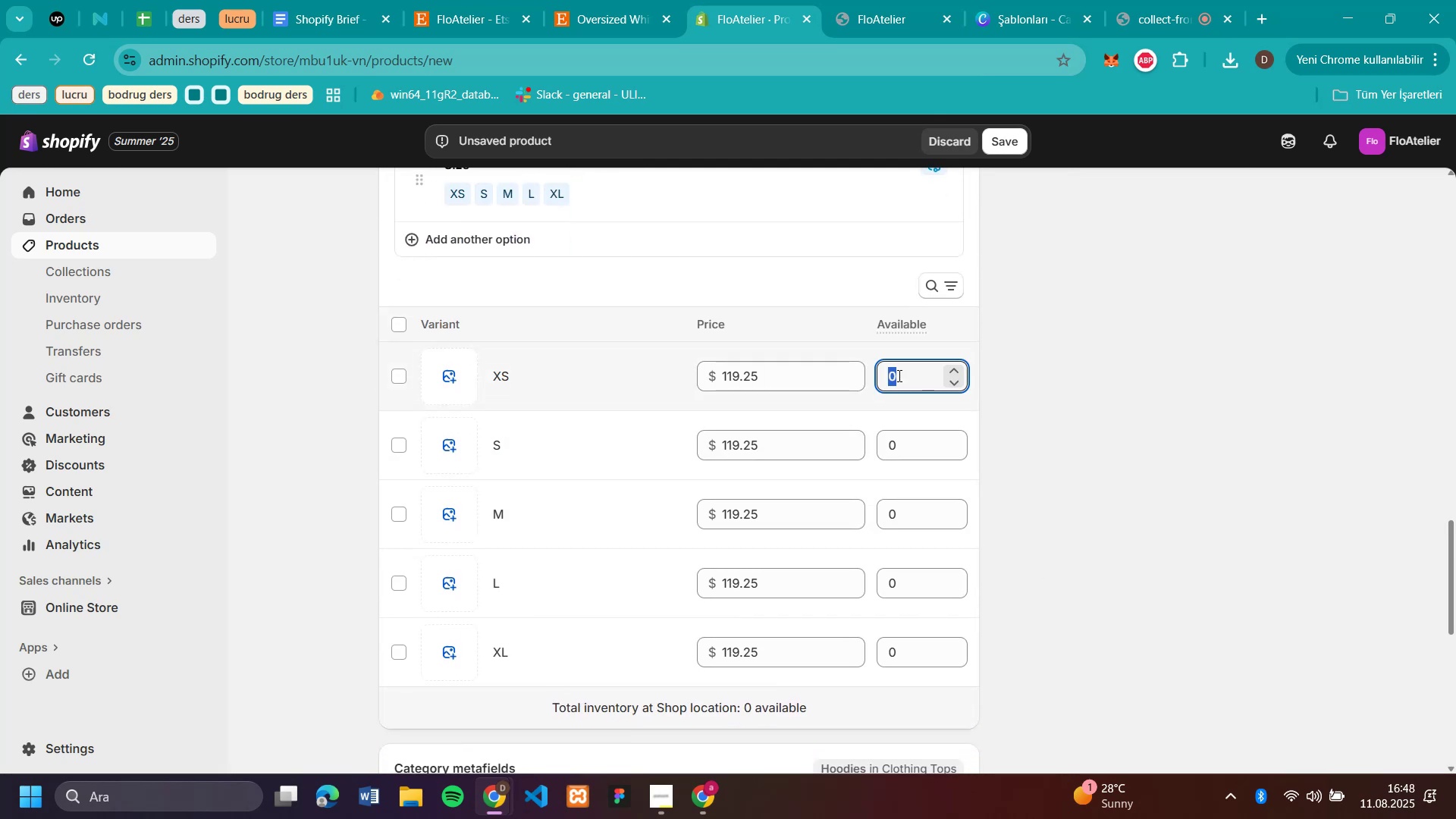 
type(50)
 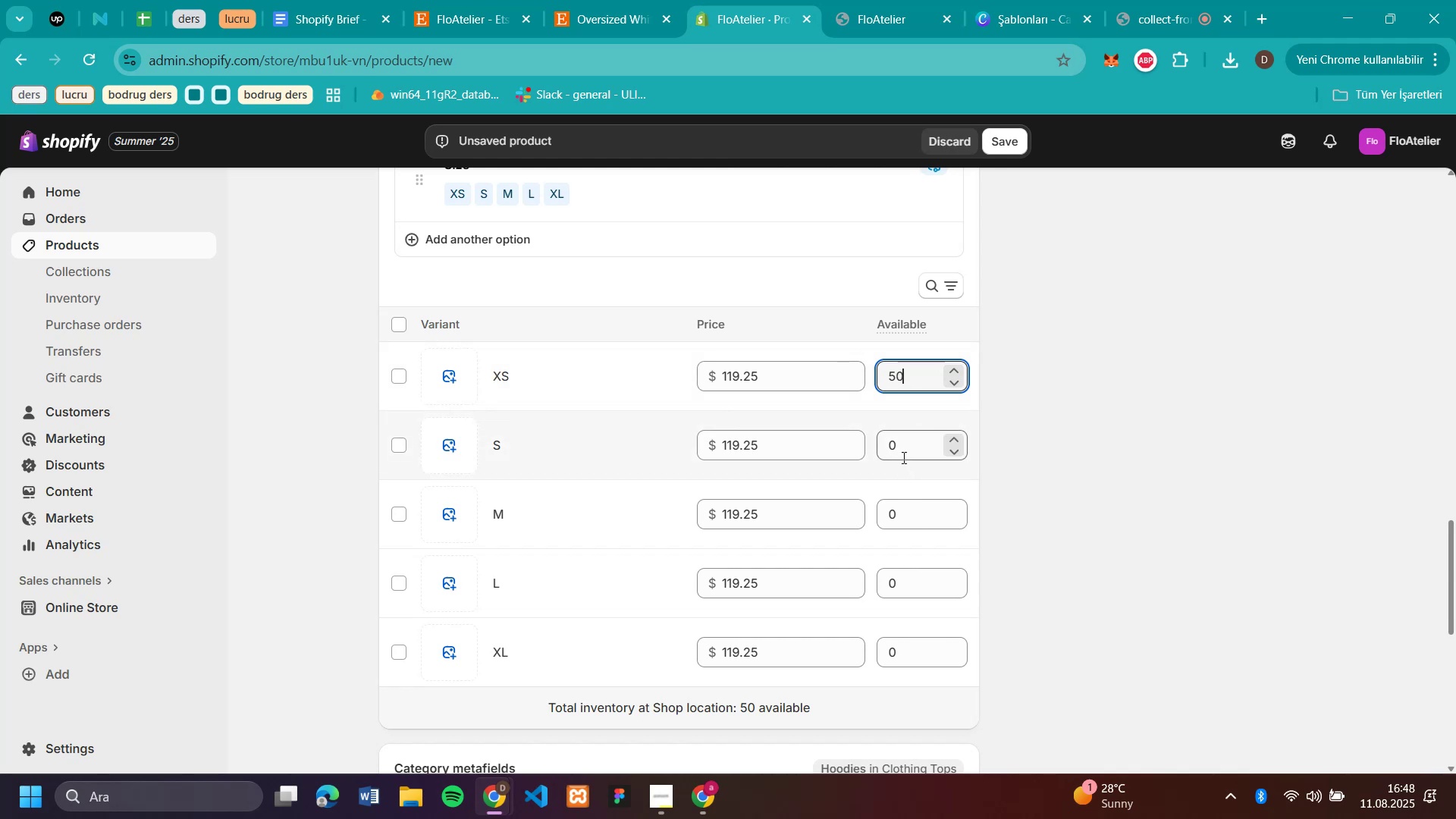 
left_click([904, 449])
 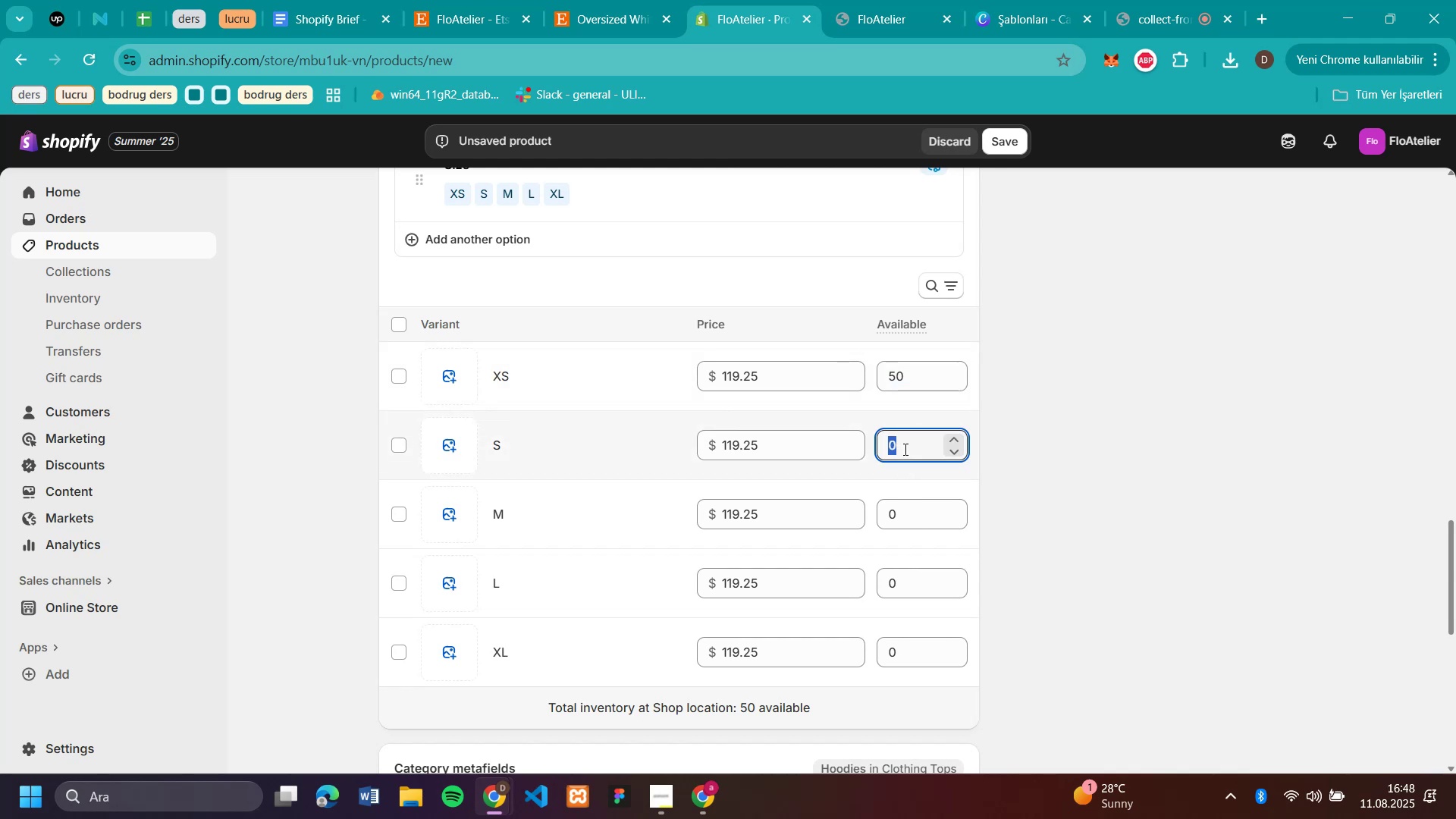 
type(50)
 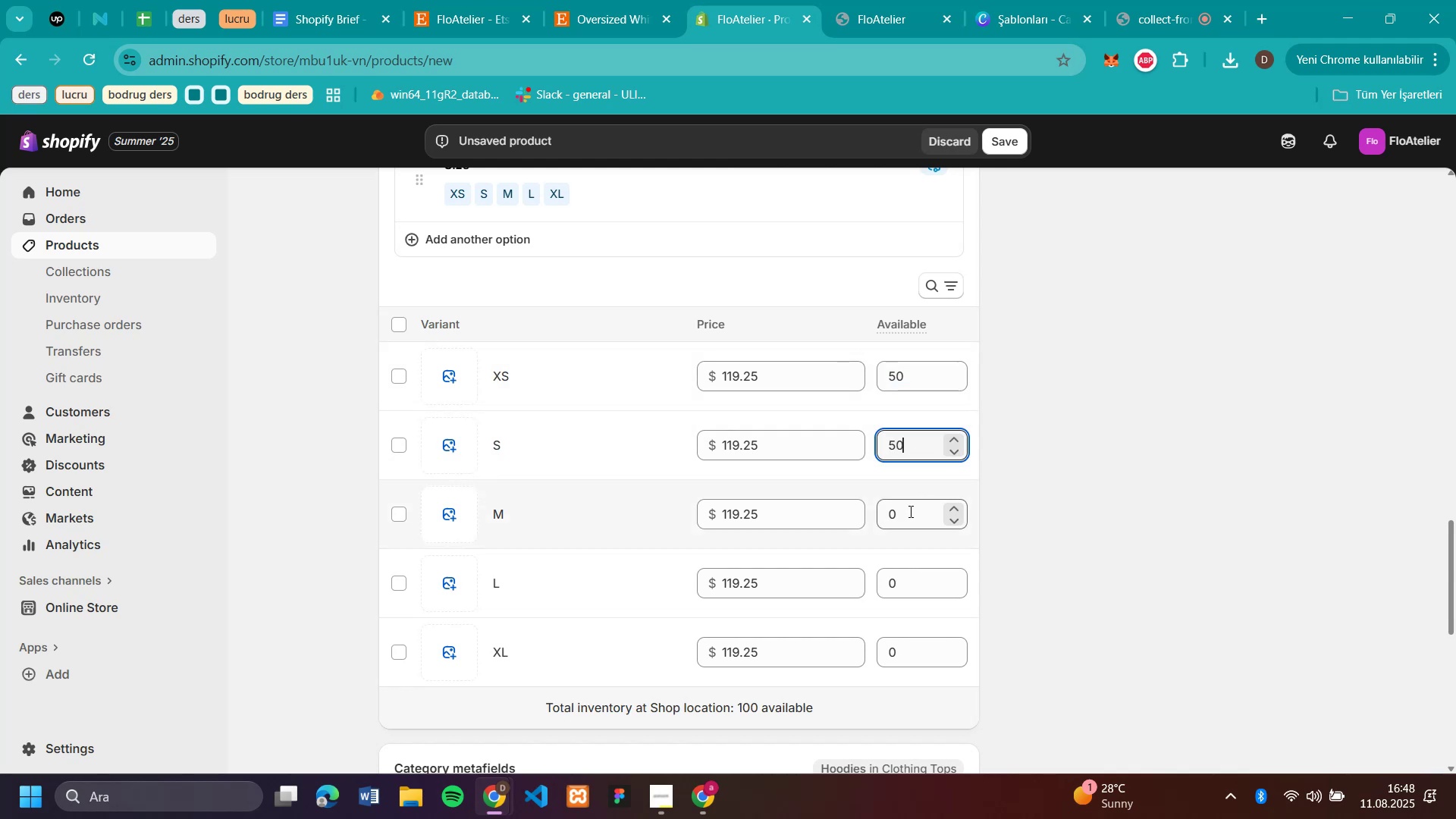 
left_click([909, 511])
 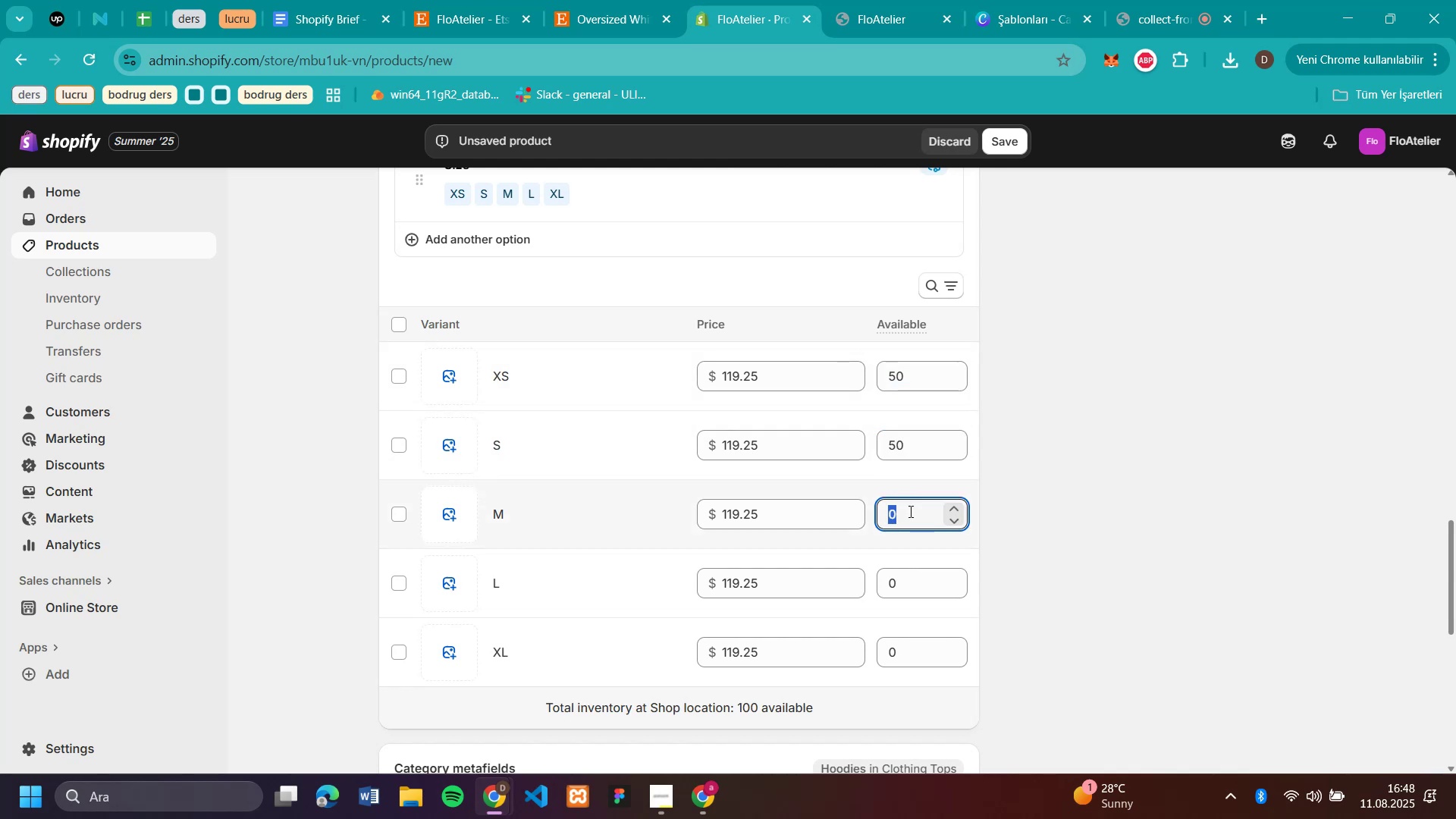 
type(50)
 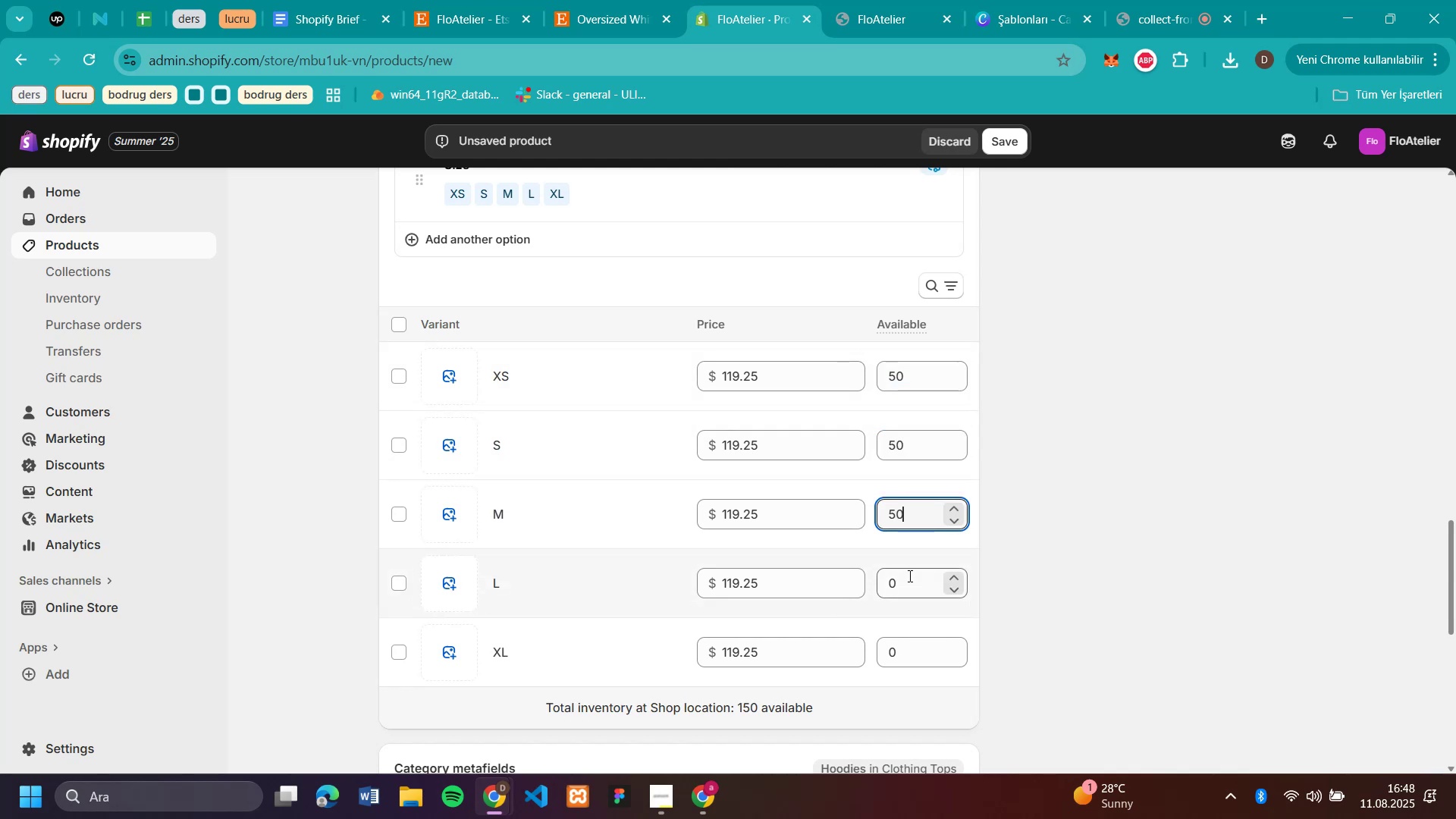 
left_click([908, 576])
 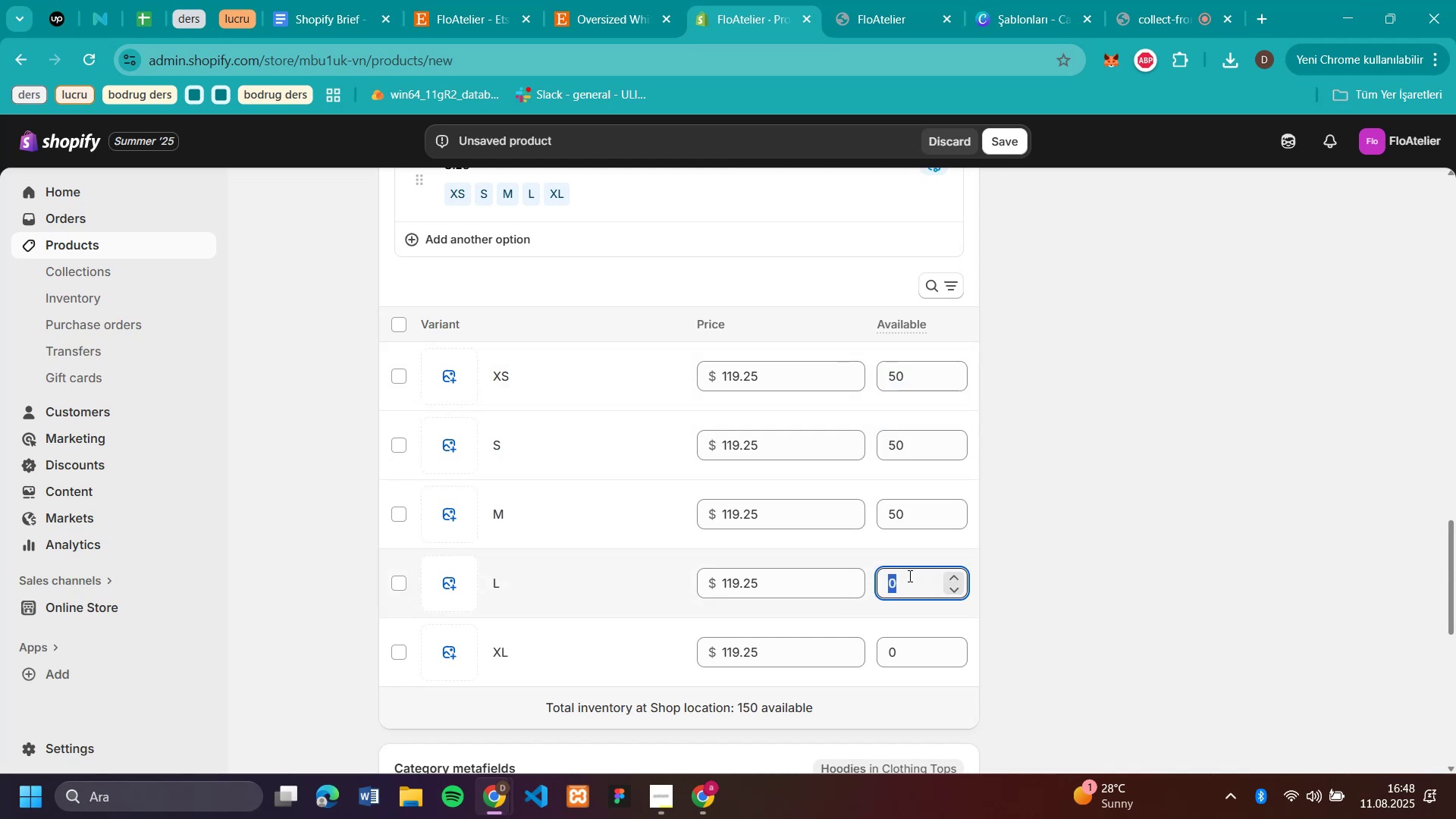 
type(50)
 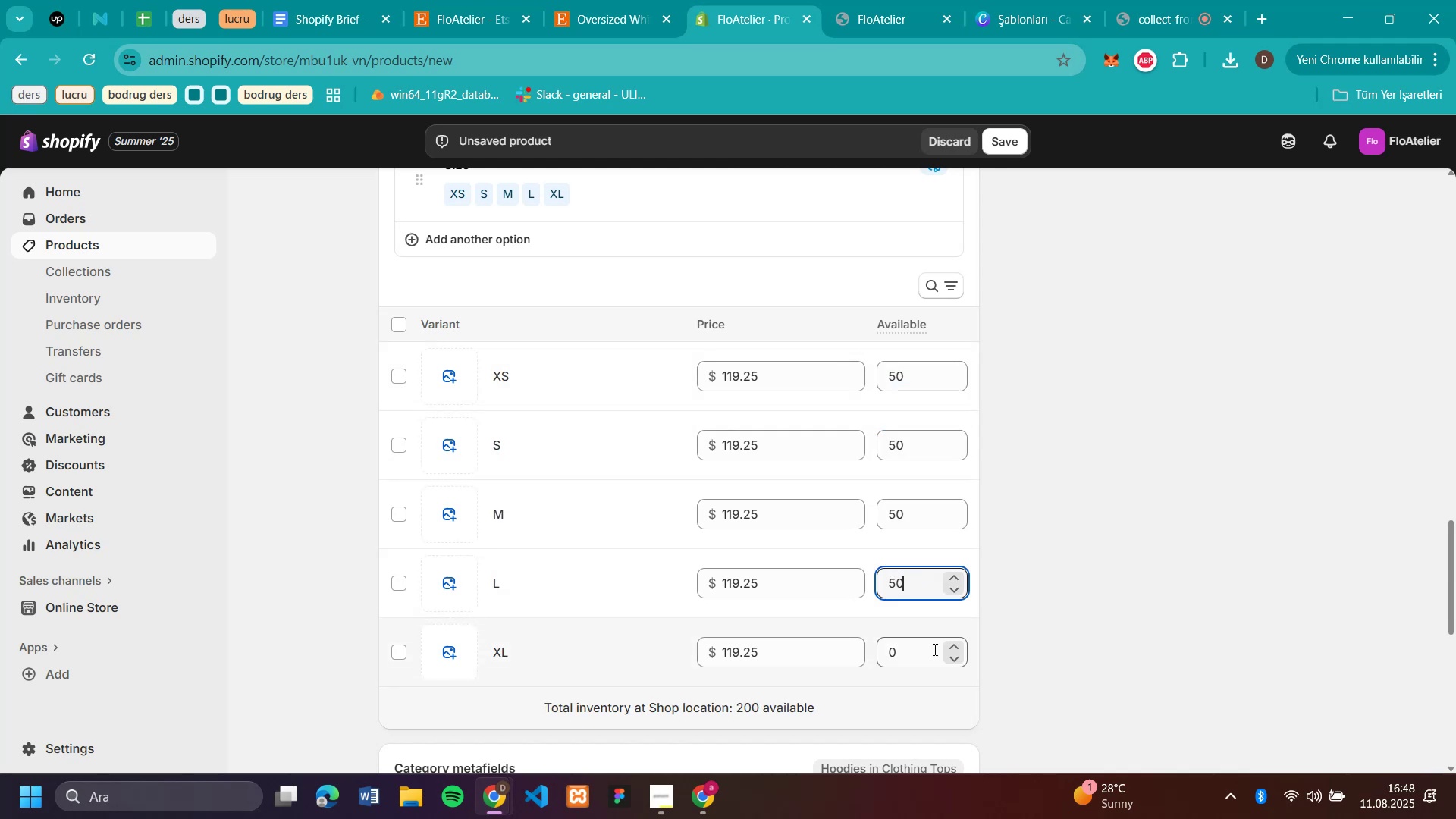 
left_click([934, 649])
 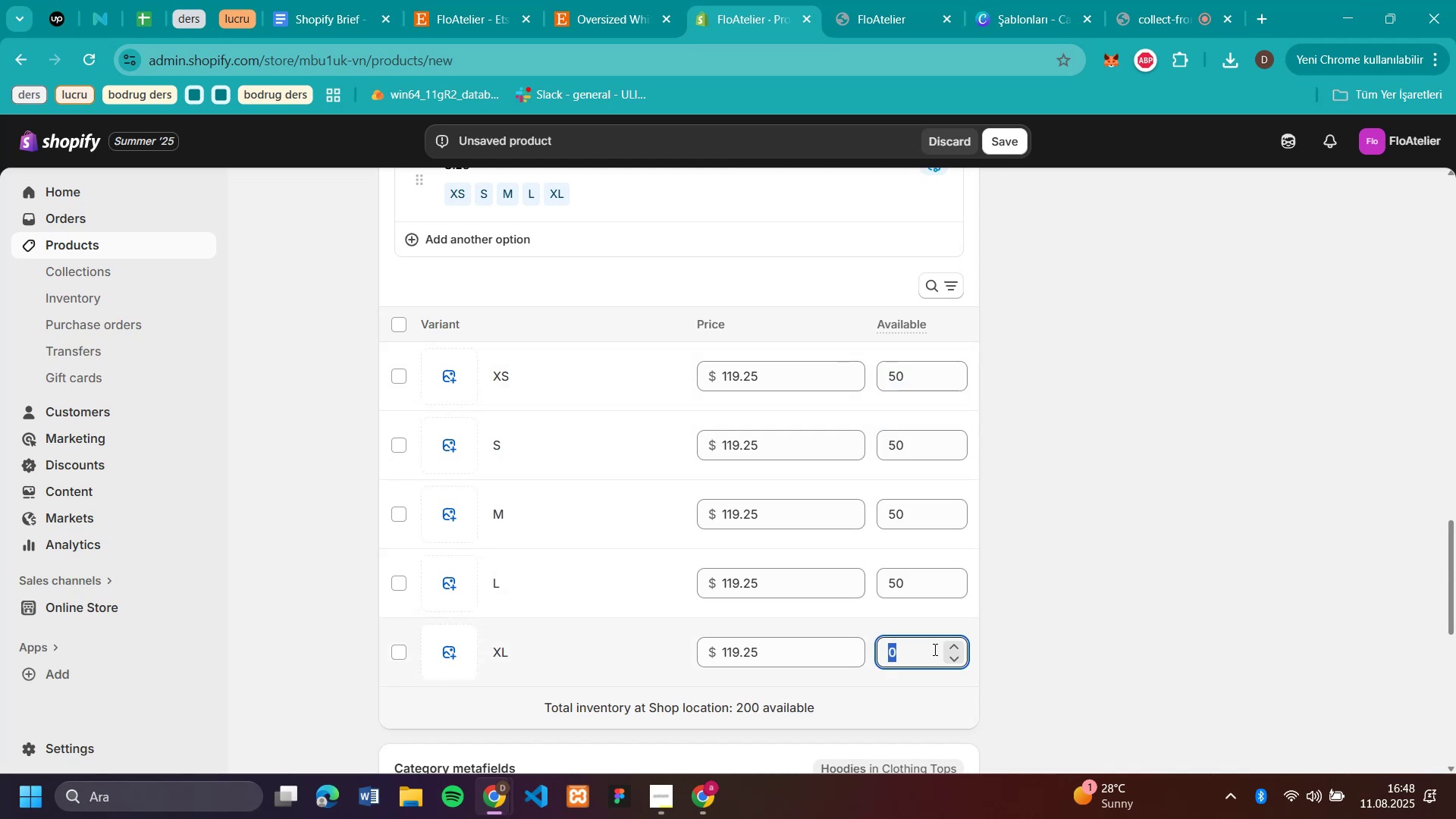 
type(50)
 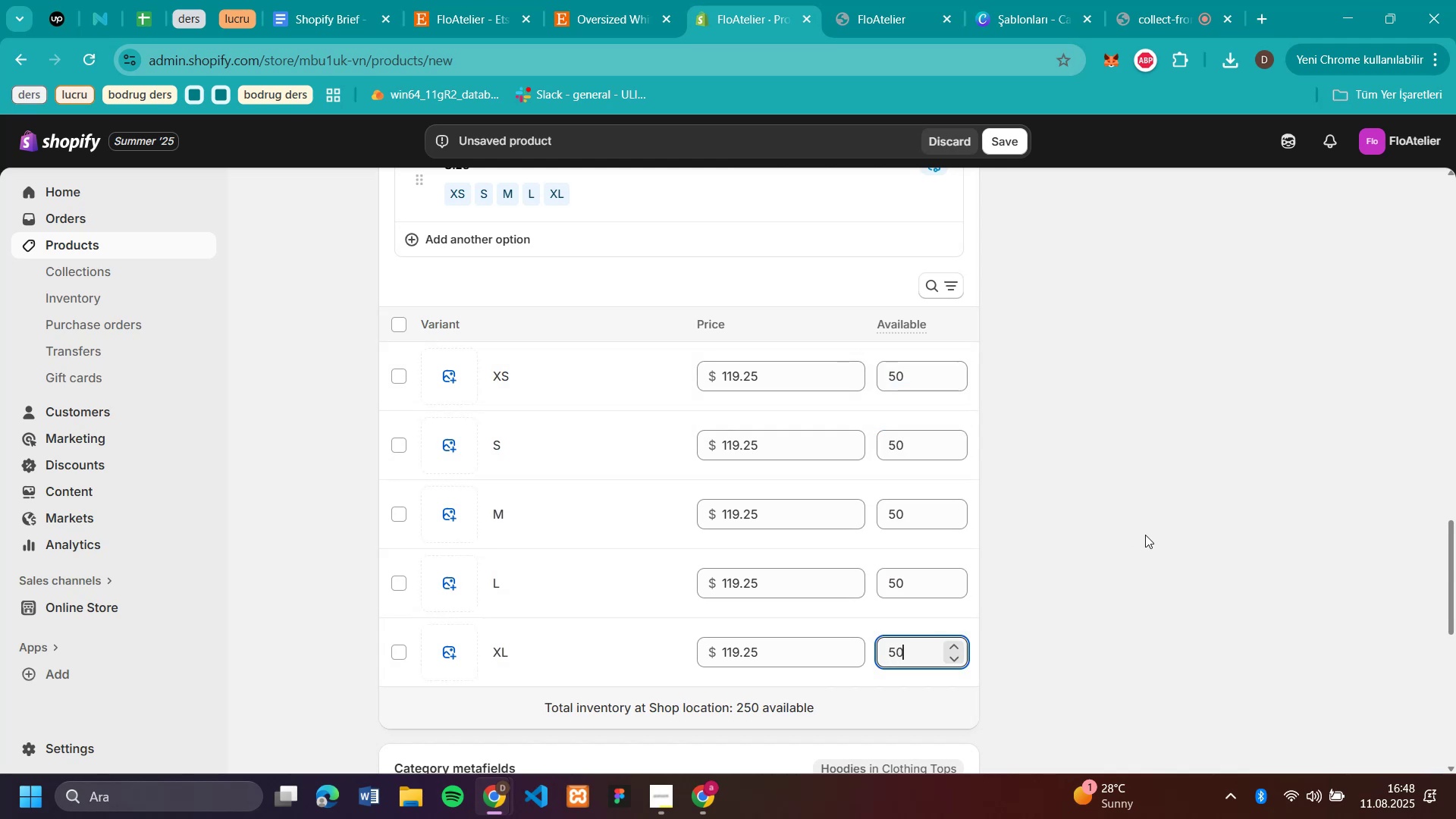 
left_click([1145, 535])
 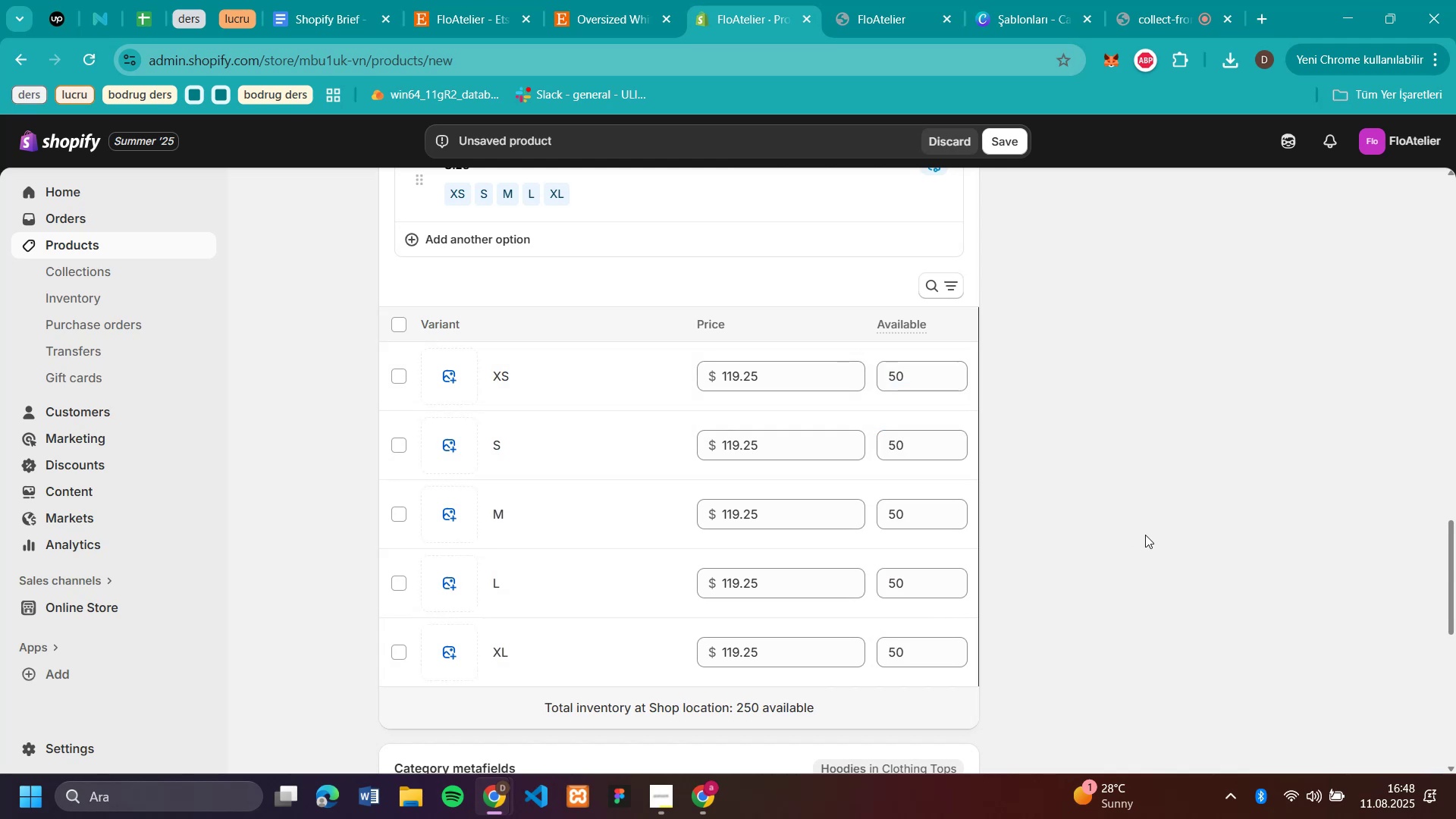 
scroll: coordinate [1106, 454], scroll_direction: up, amount: 21.0
 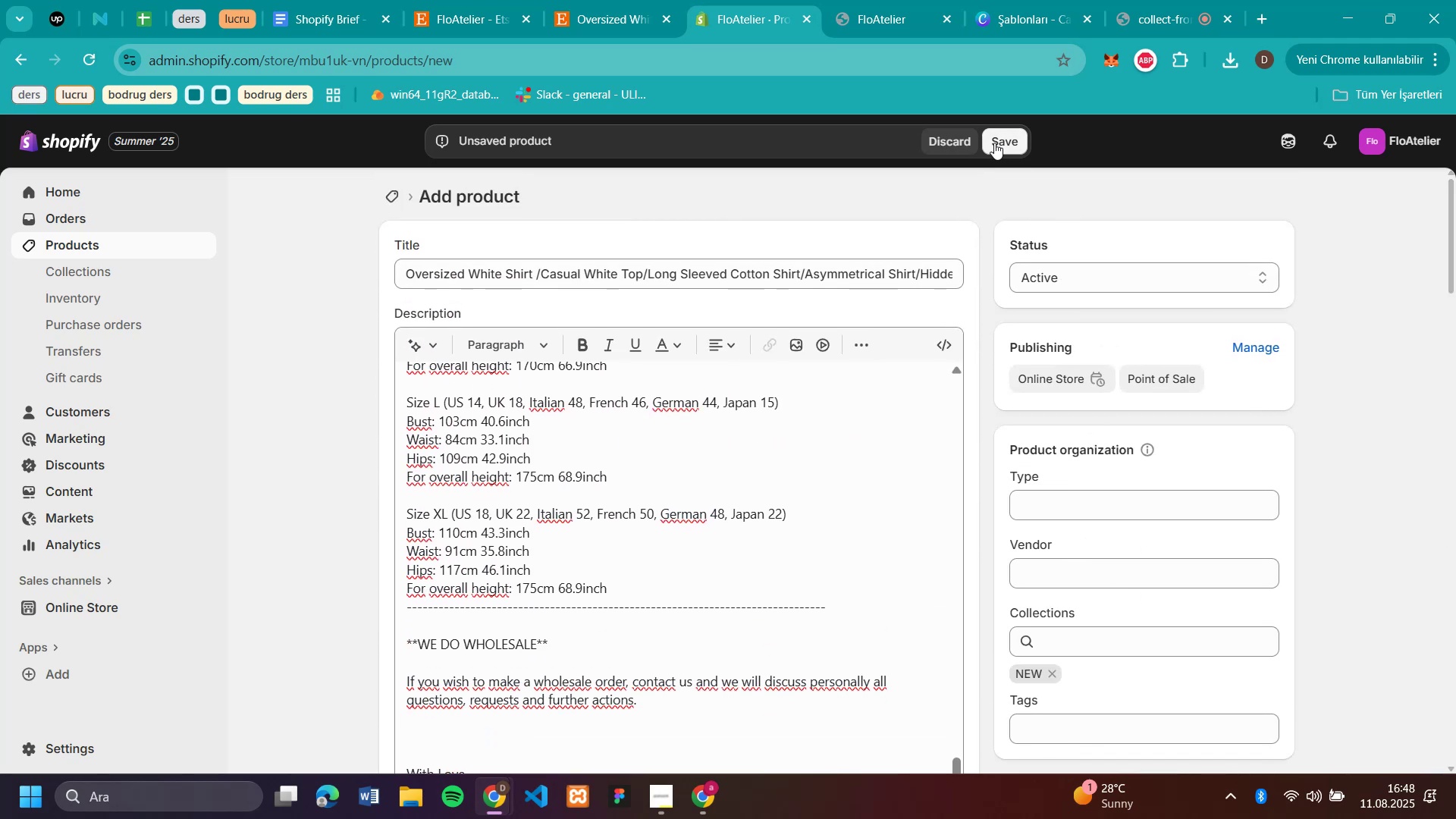 
left_click([995, 142])
 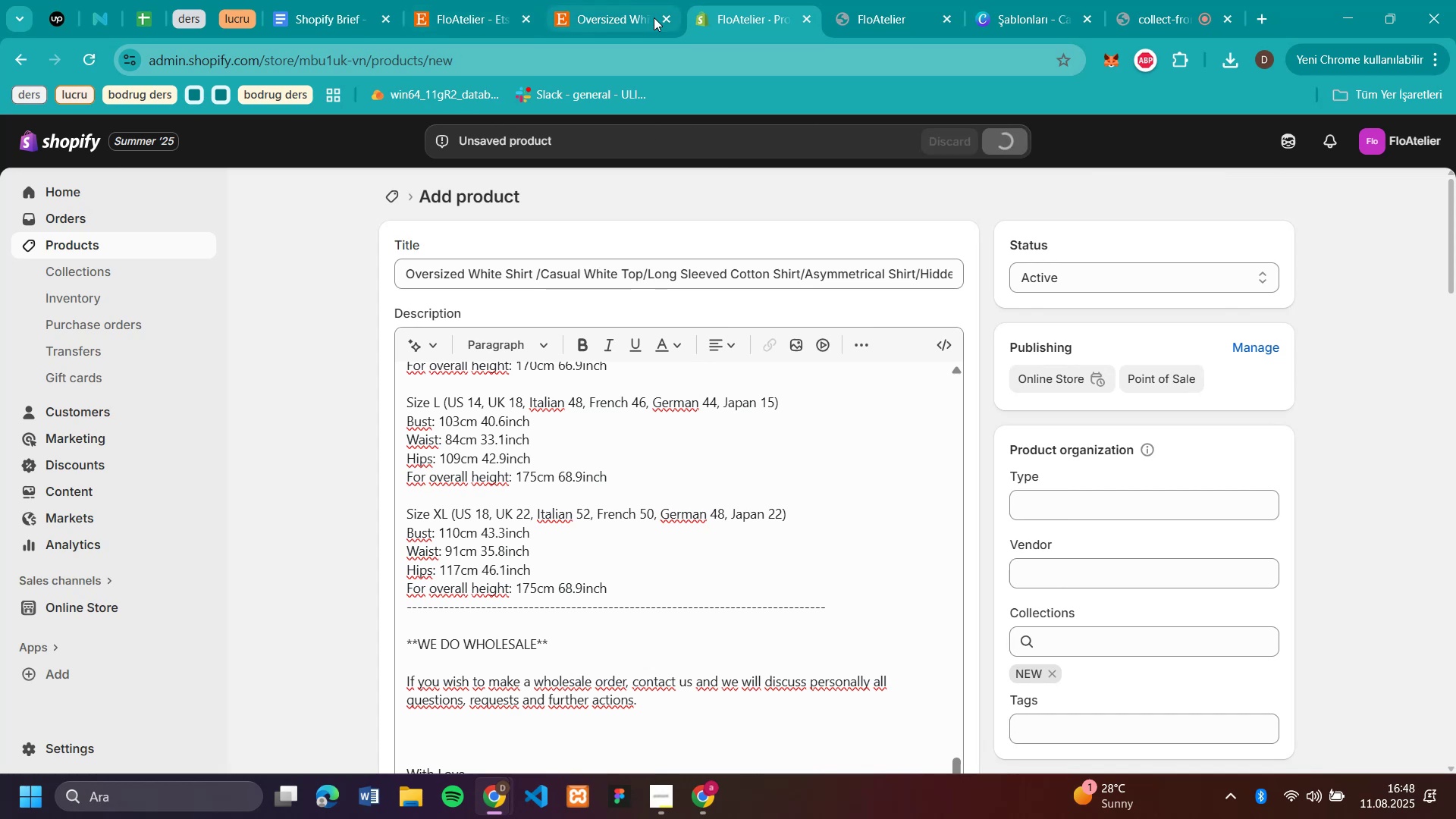 
left_click([665, 14])
 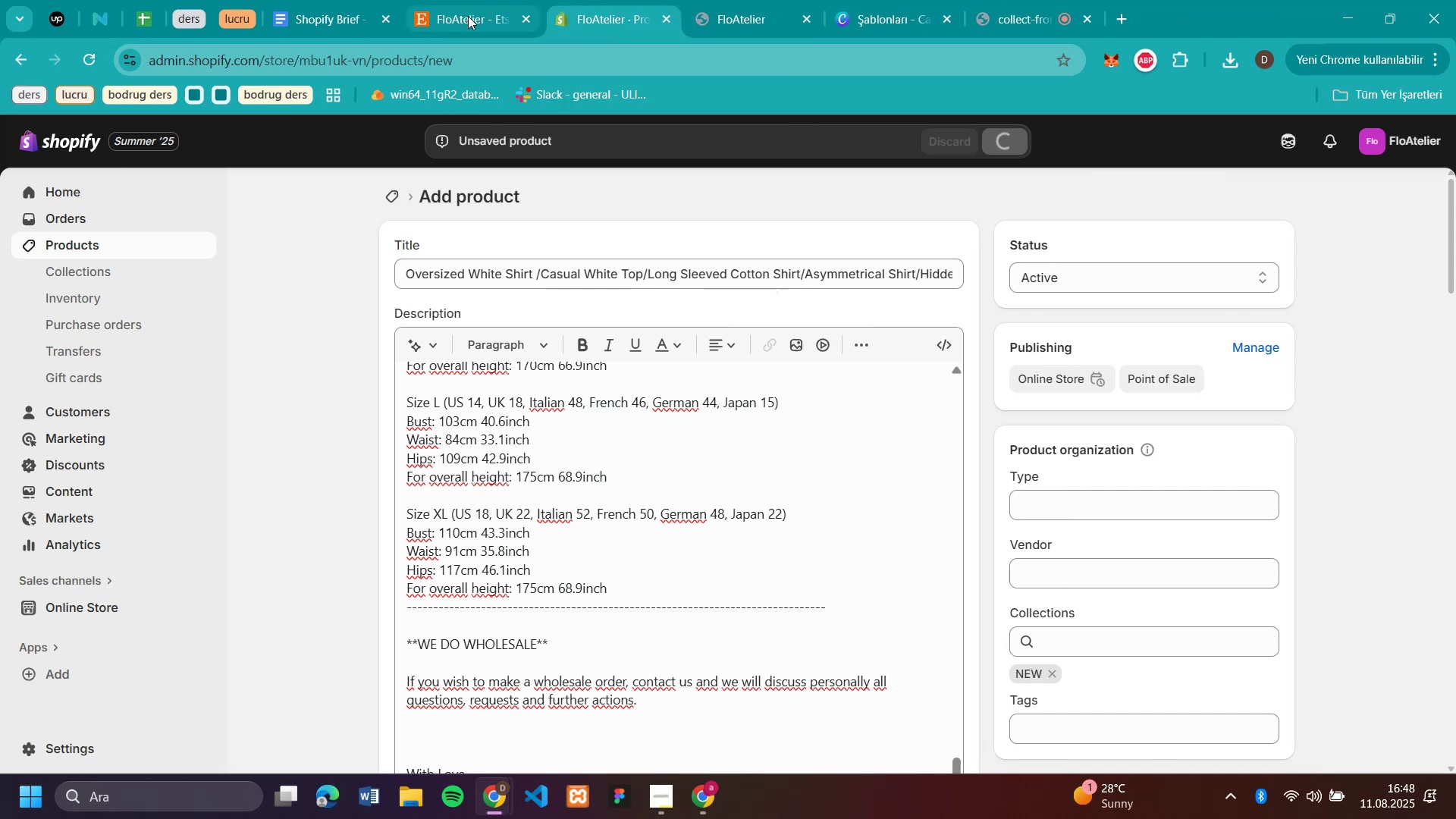 
left_click([475, 17])
 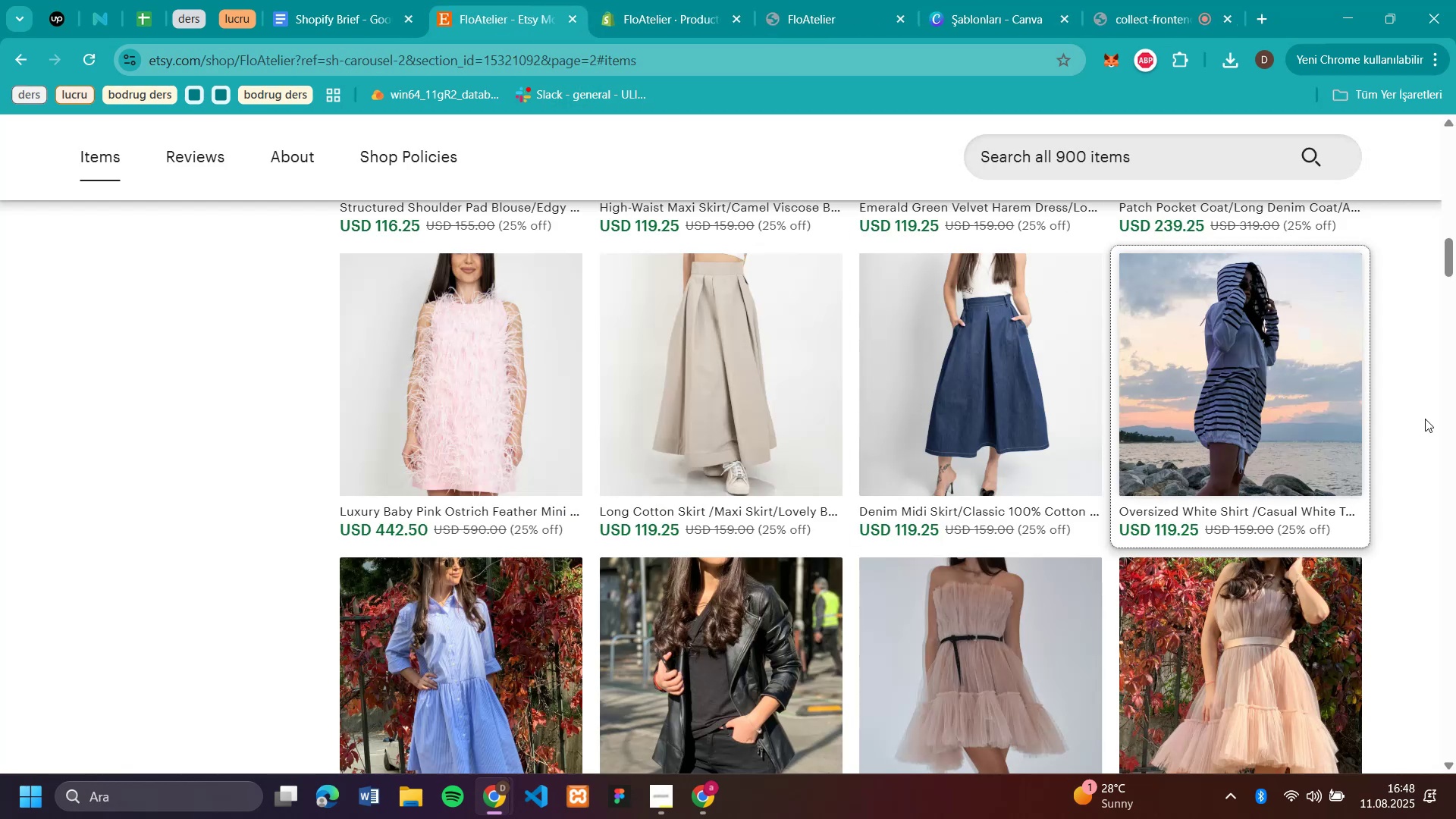 
scroll: coordinate [1429, 423], scroll_direction: down, amount: 3.0
 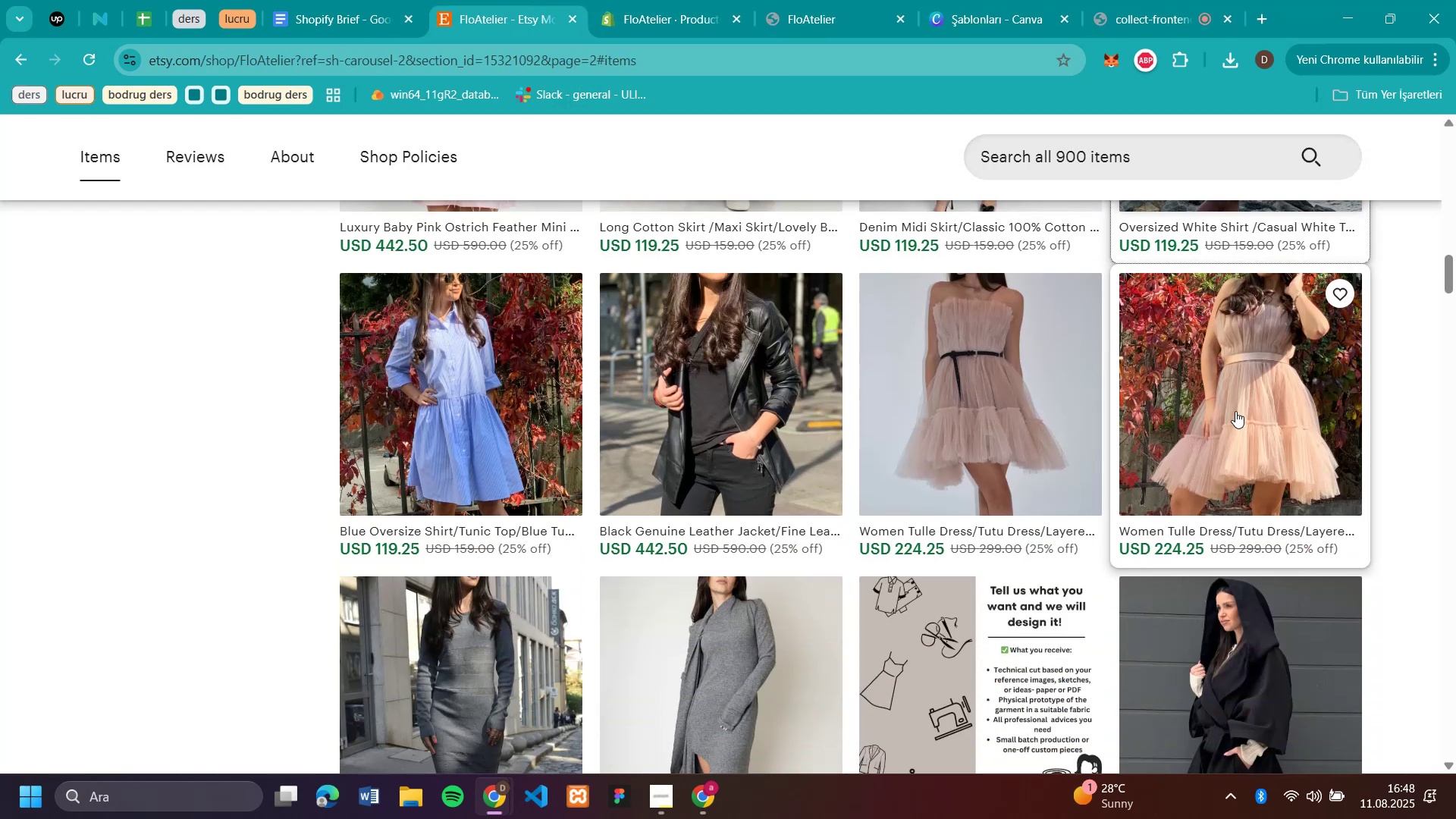 
left_click([1235, 411])
 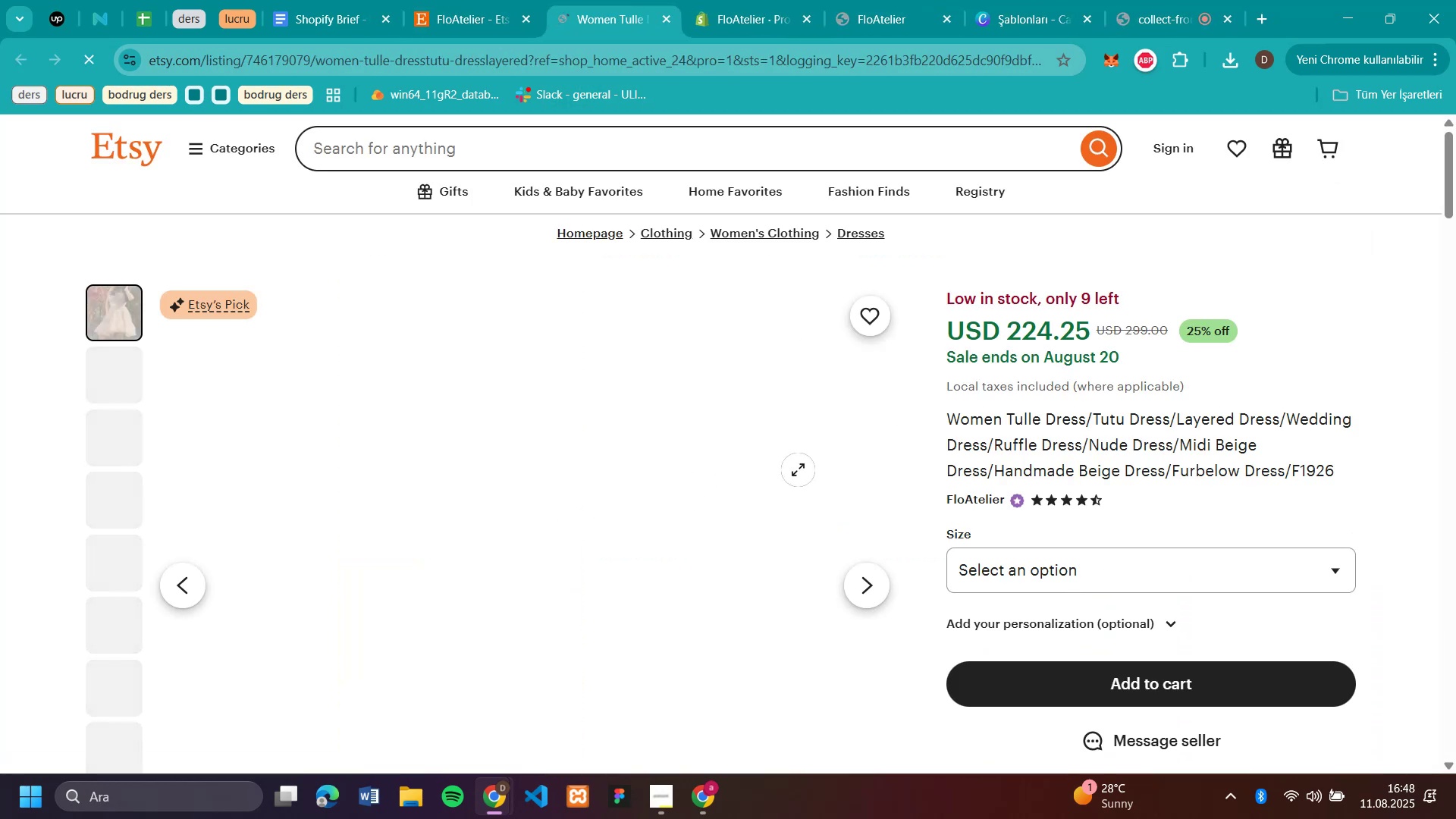 
scroll: coordinate [892, 447], scroll_direction: down, amount: 1.0
 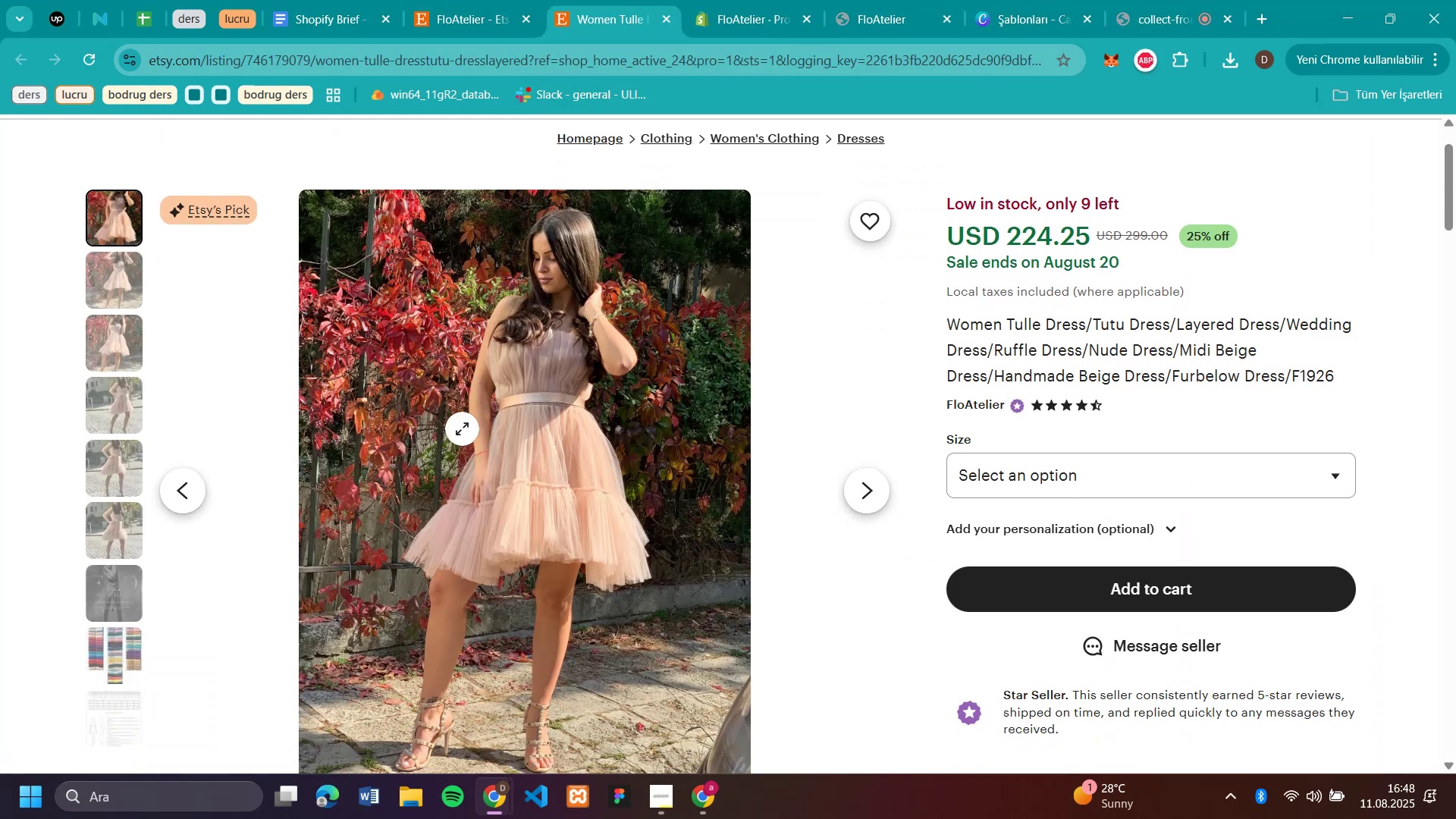 
right_click([458, 428])
 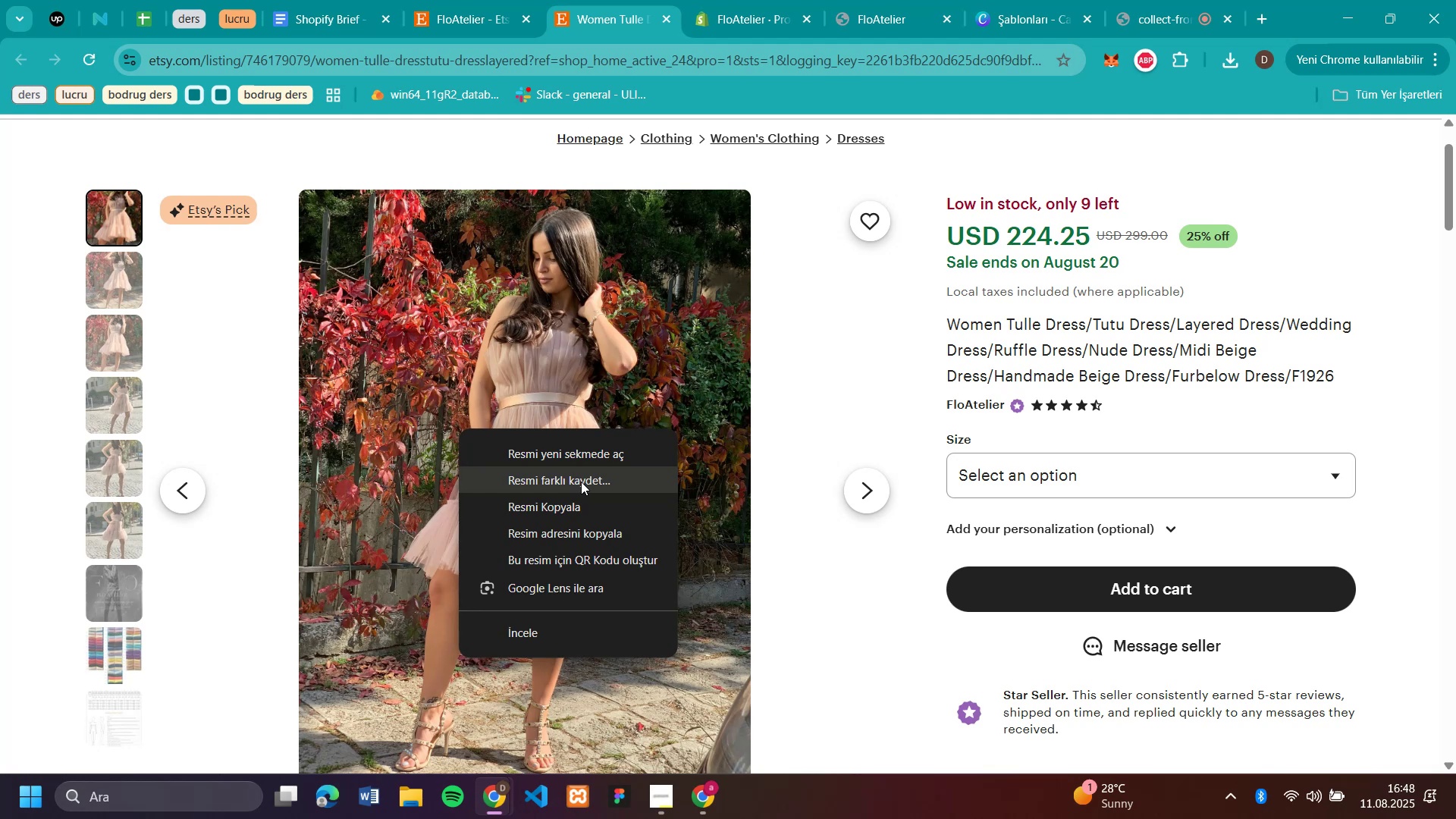 
left_click([581, 482])
 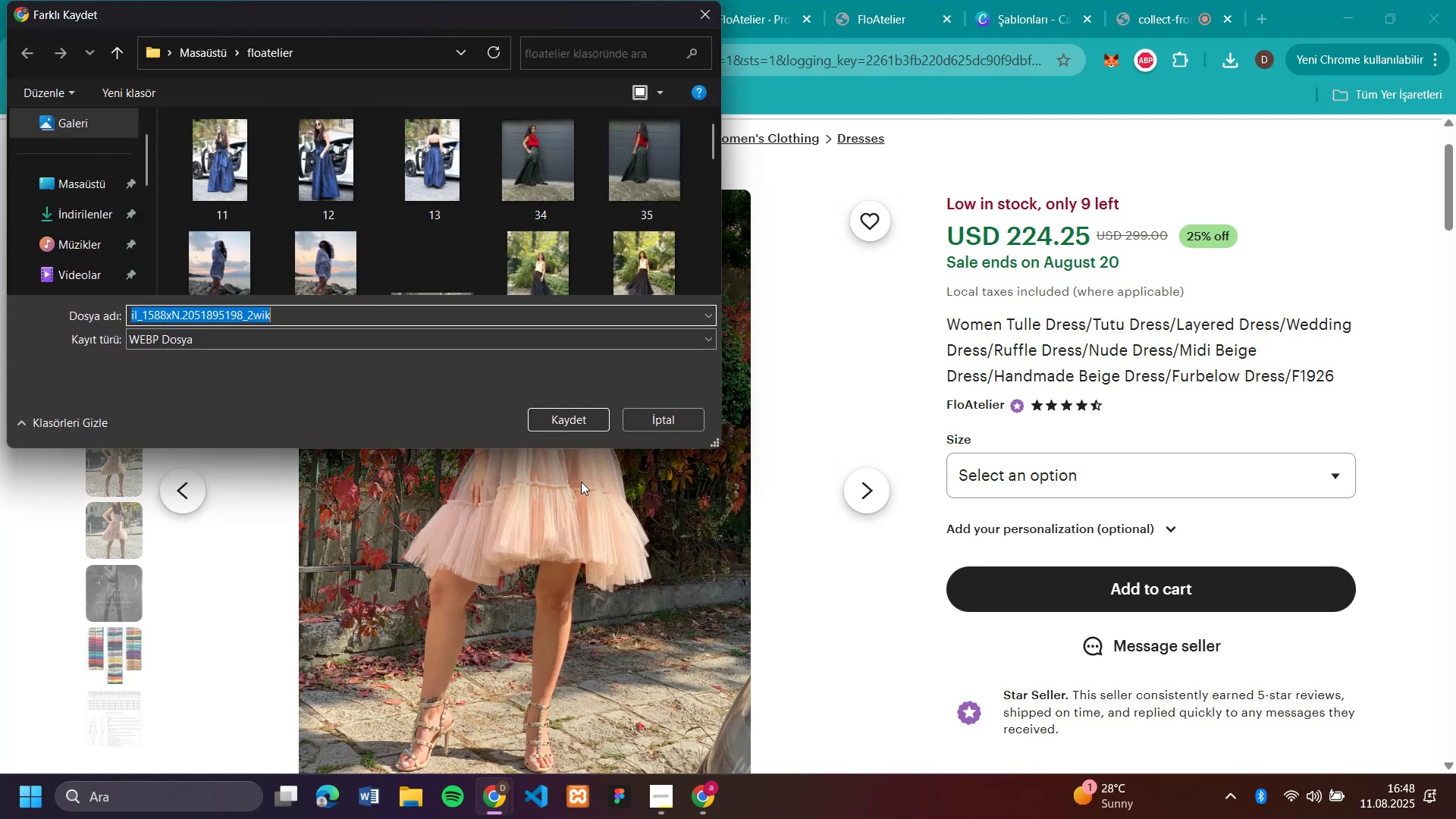 
type(41)
 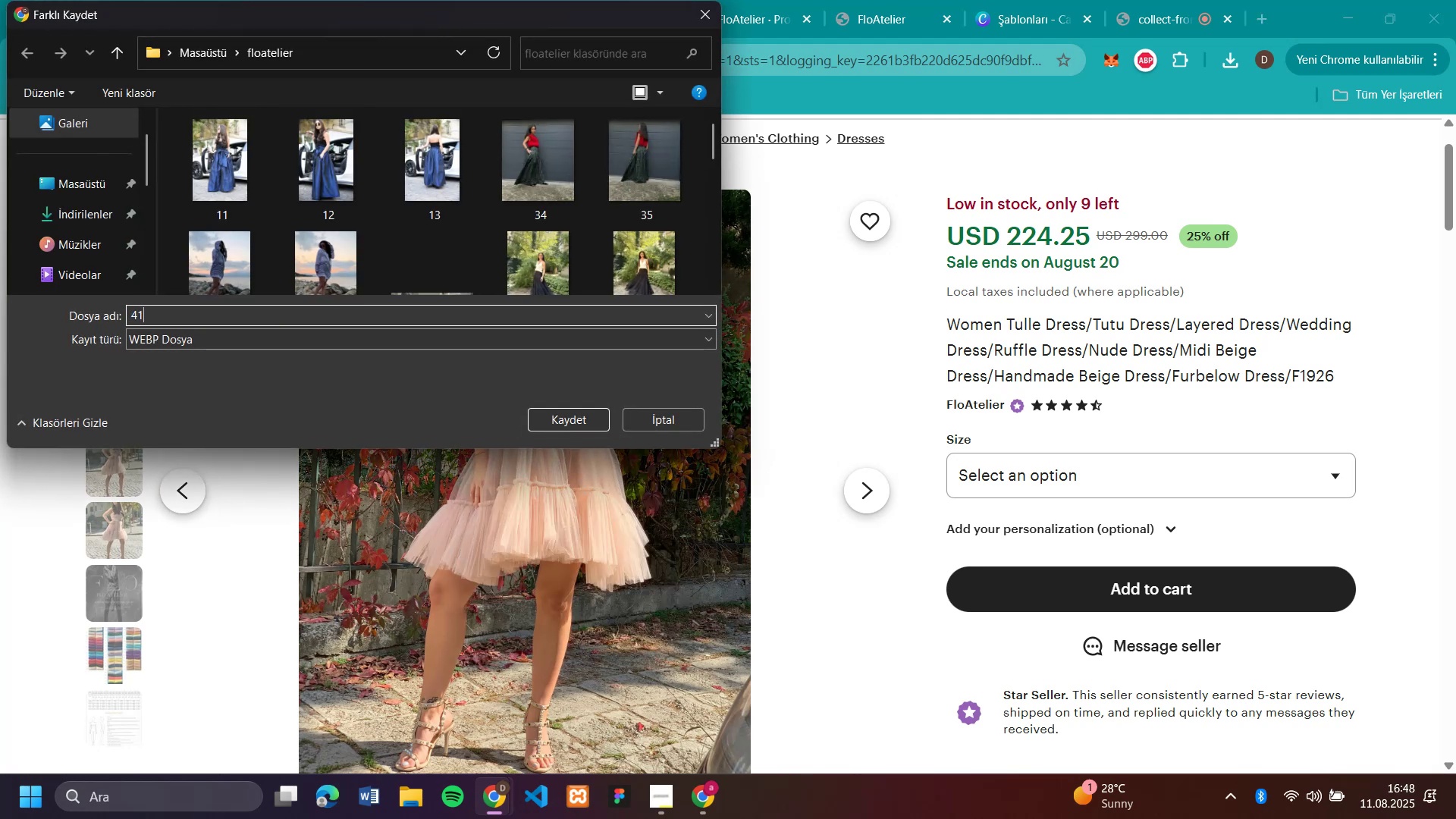 
key(Enter)
 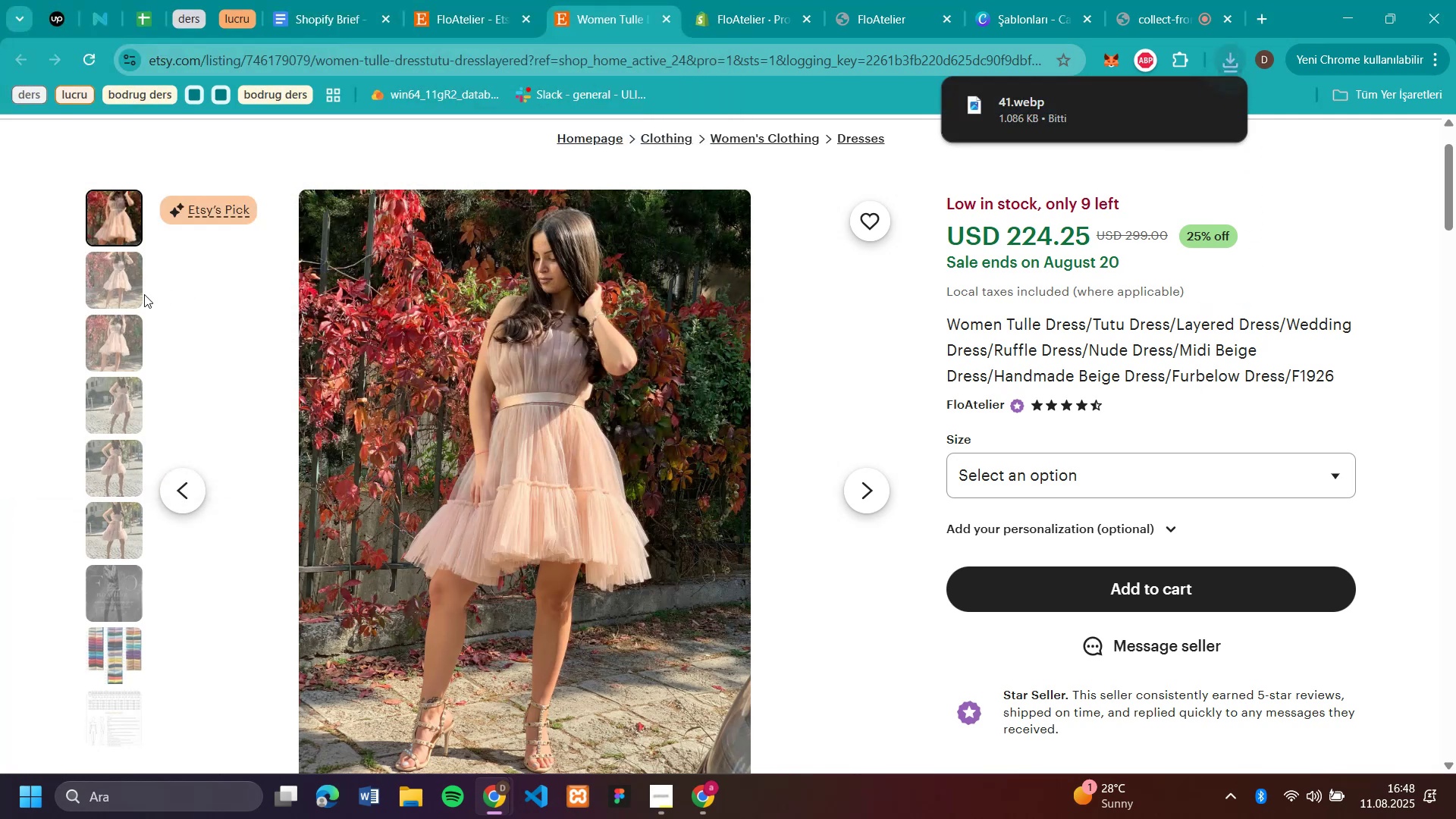 
left_click([96, 292])
 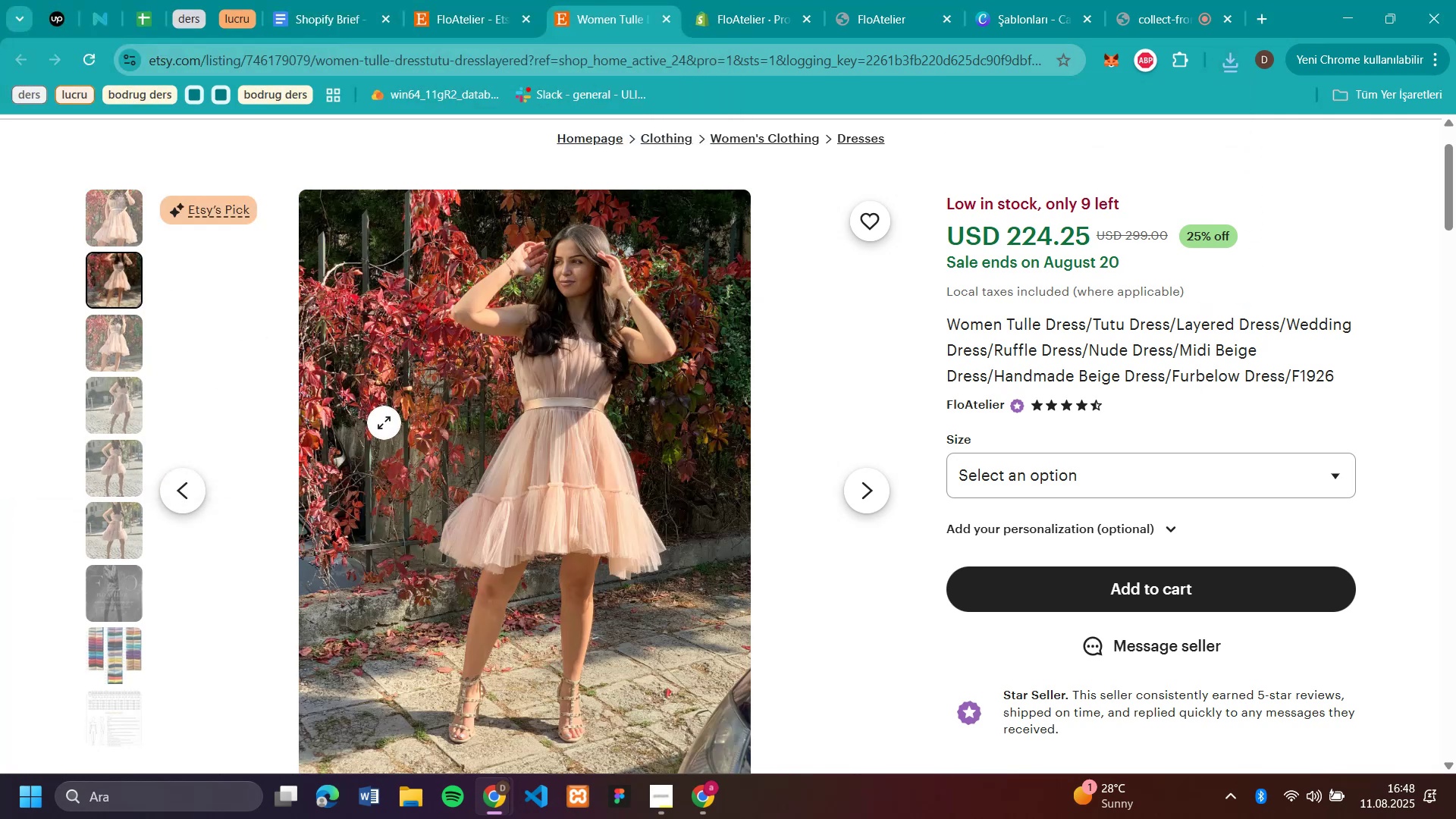 
right_click([384, 422])
 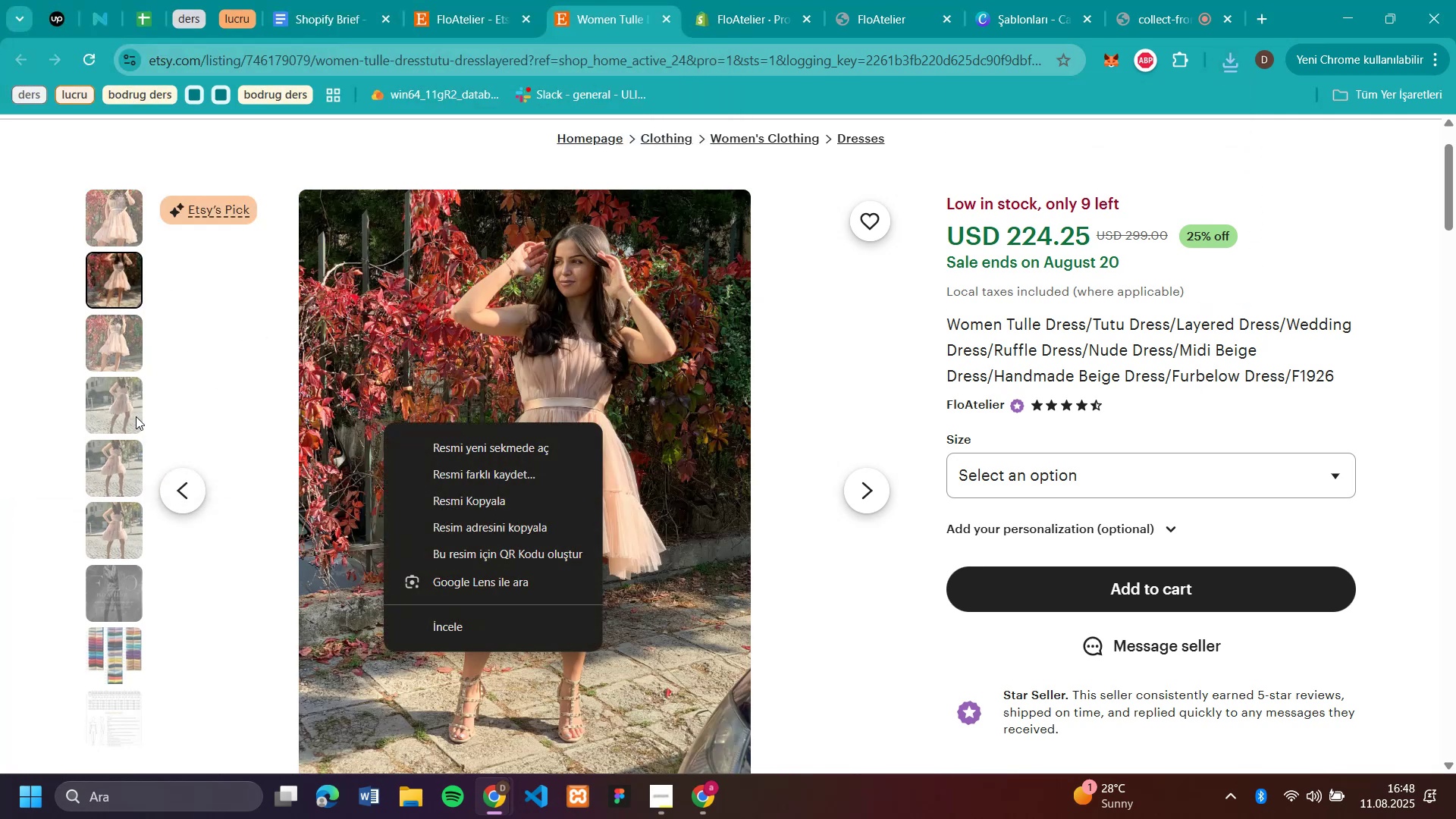 
left_click([127, 408])
 